 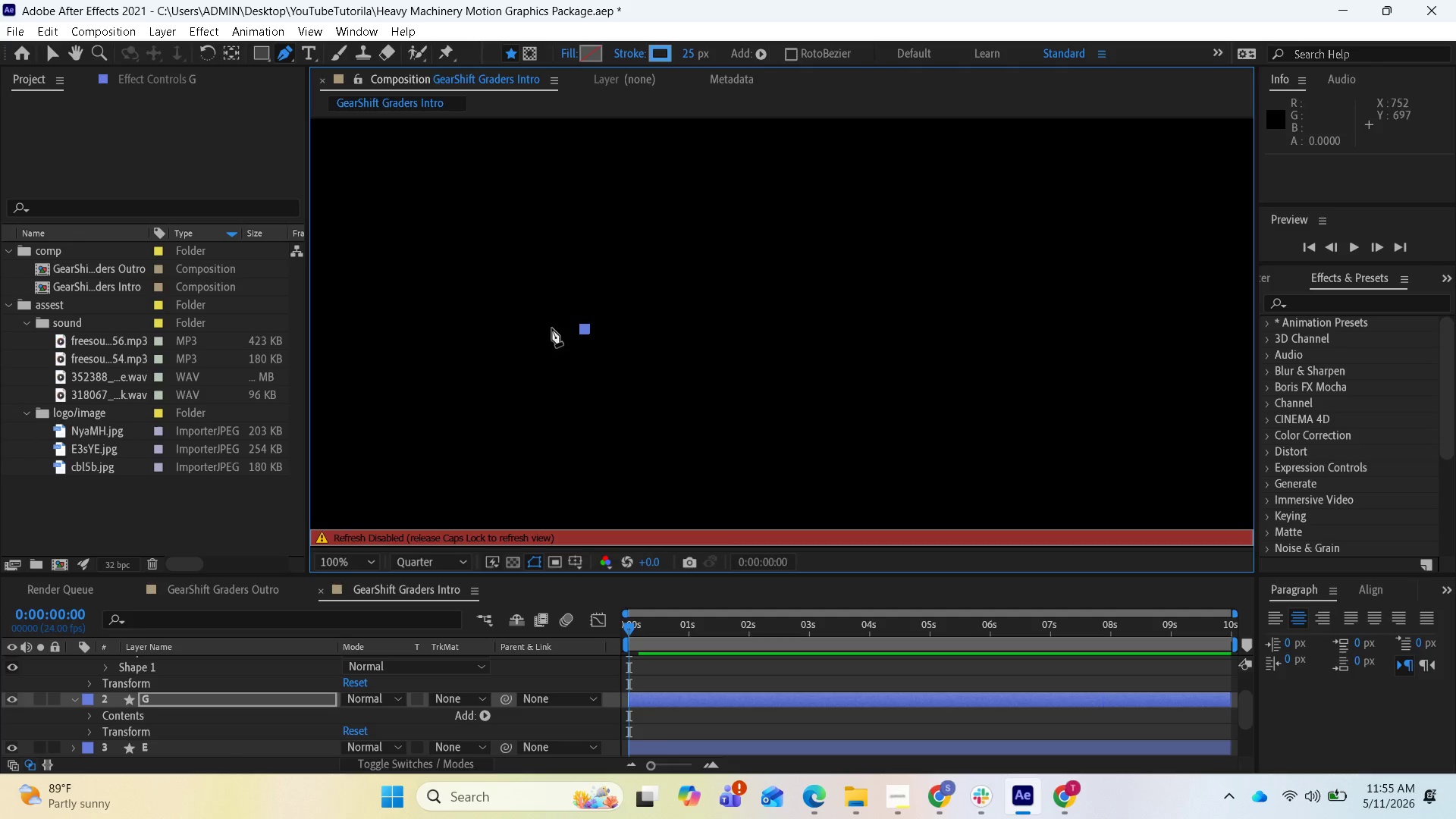 
key(CapsLock)
 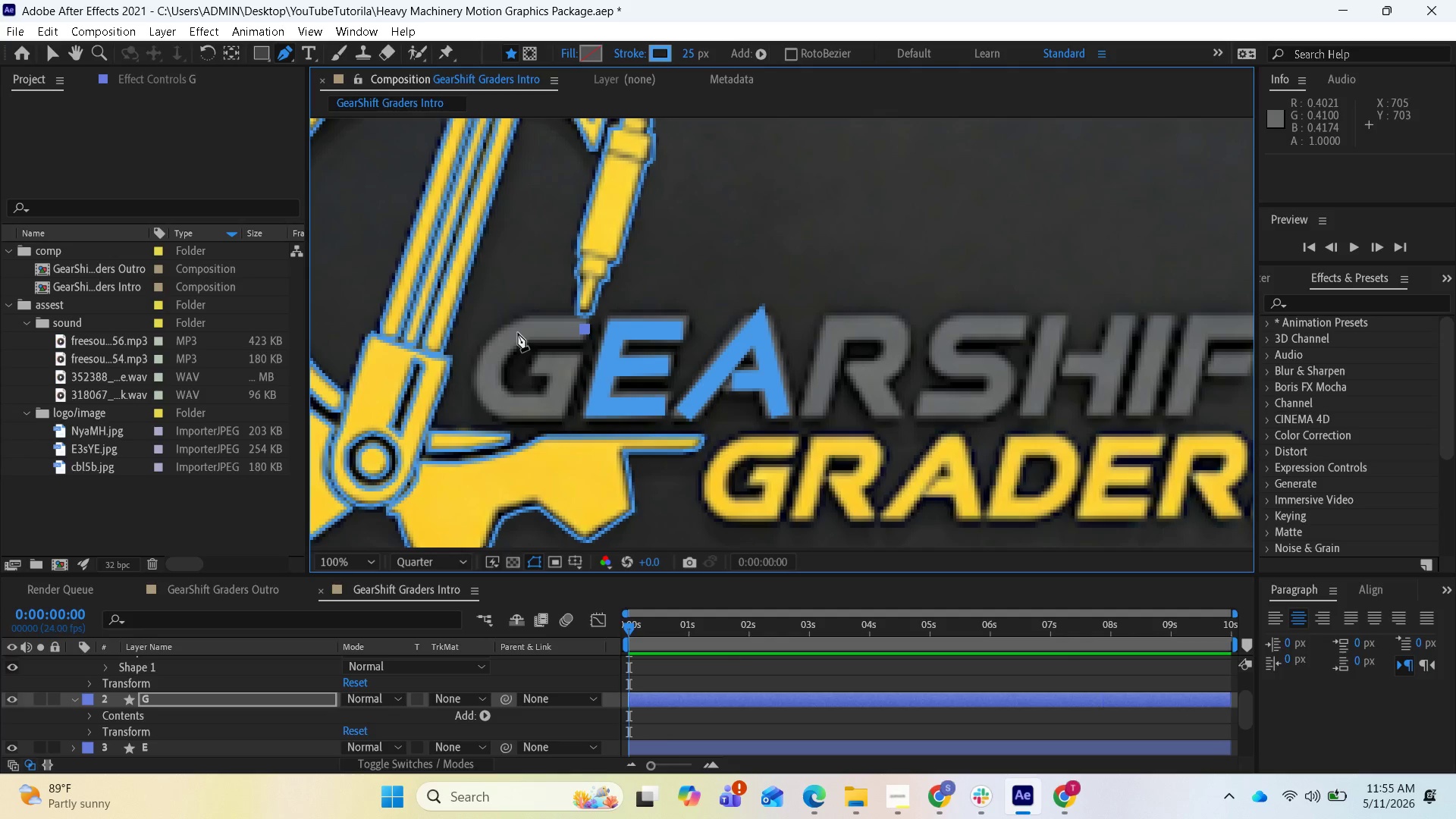 
left_click([519, 331])
 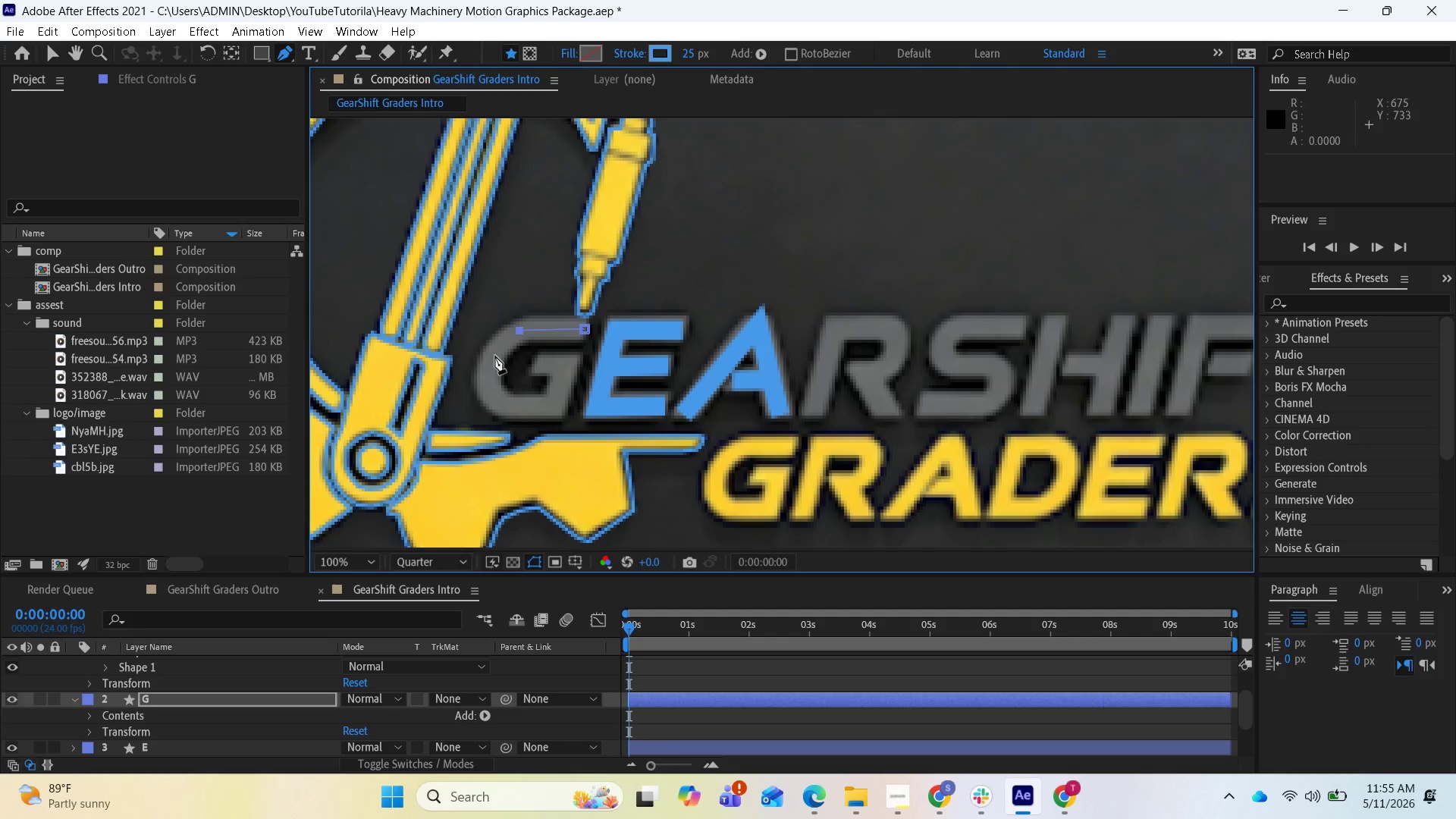 
left_click([494, 356])
 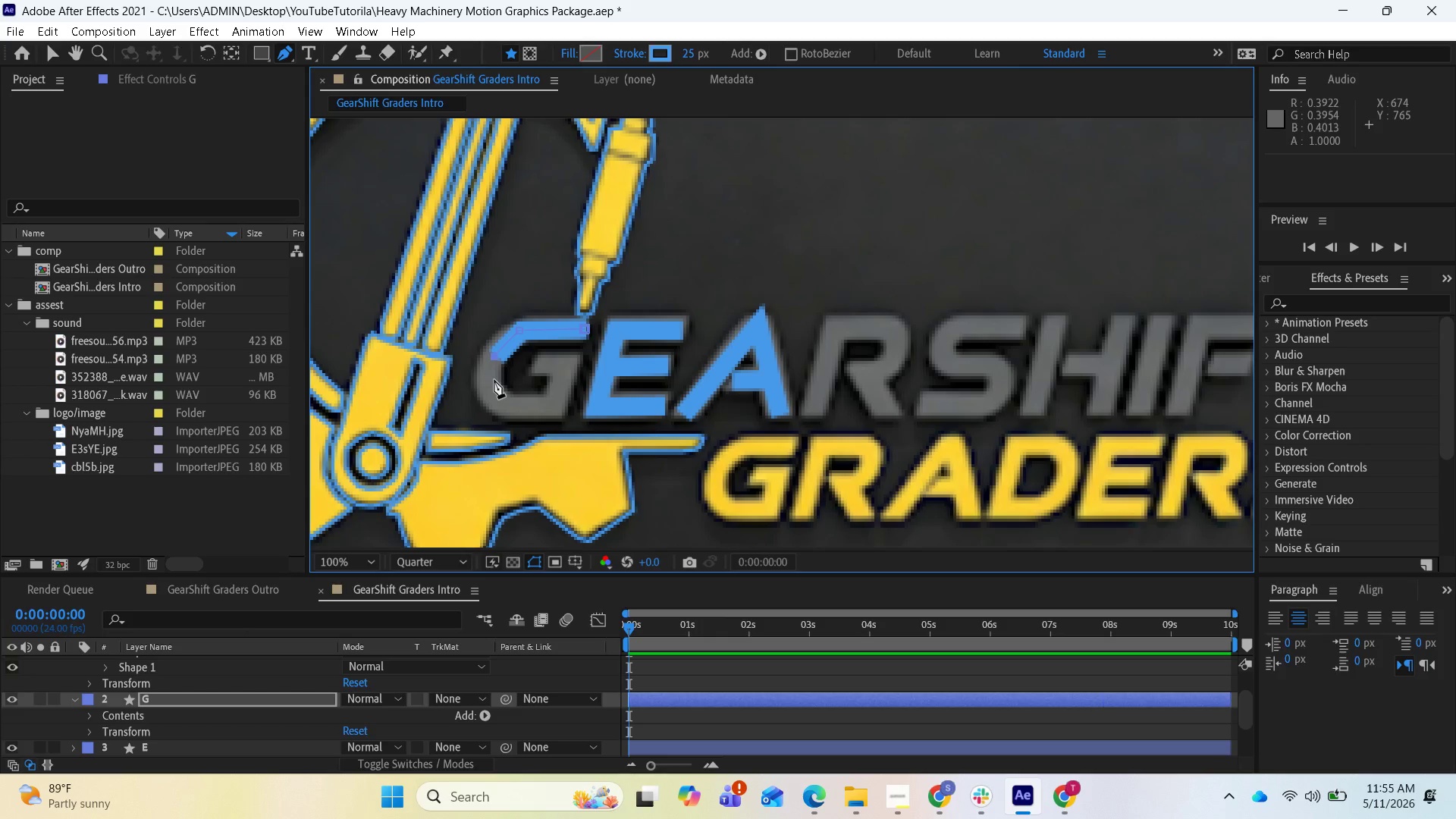 
left_click_drag(start_coordinate=[496, 361], to_coordinate=[491, 360])
 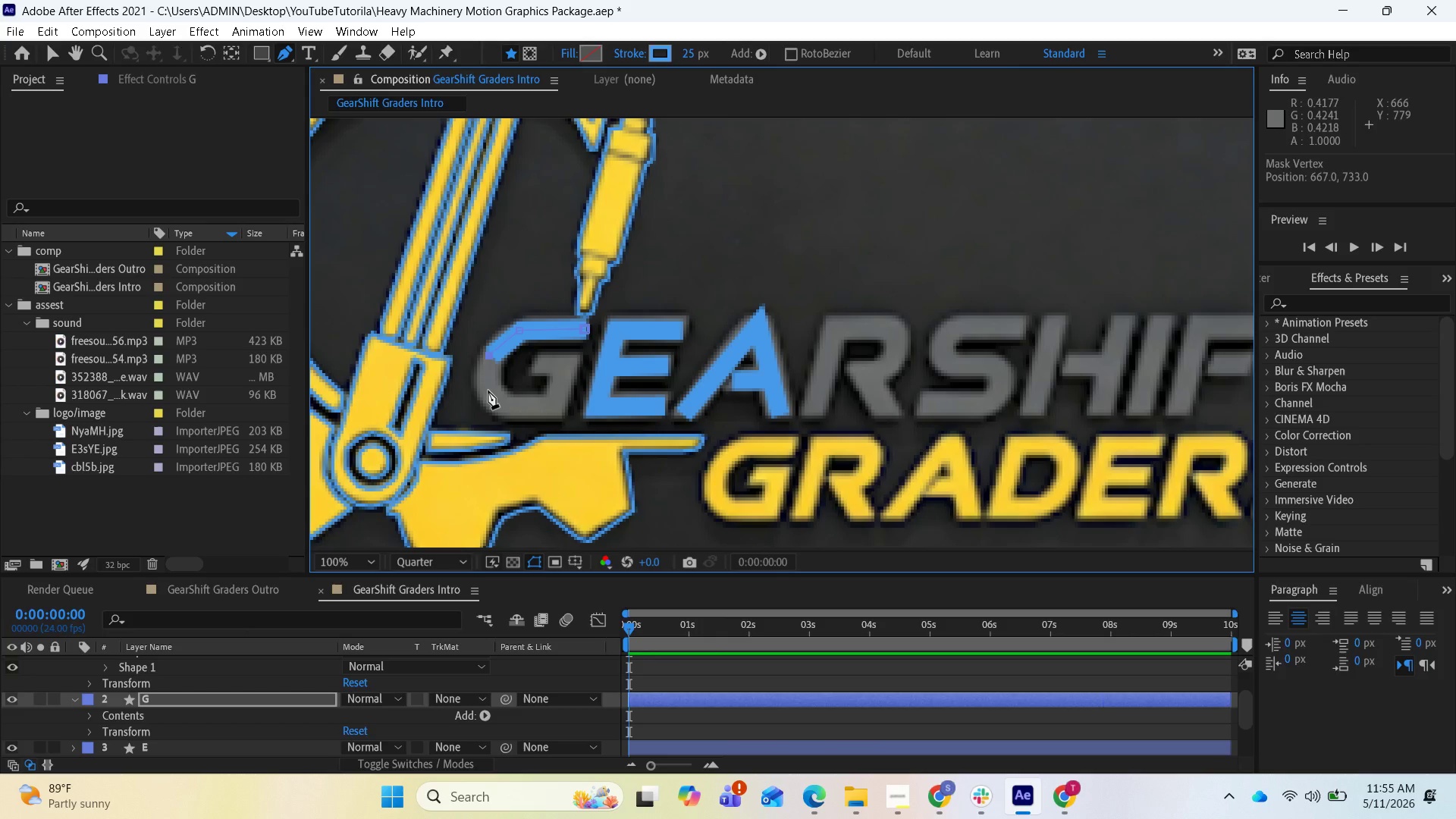 
left_click([488, 391])
 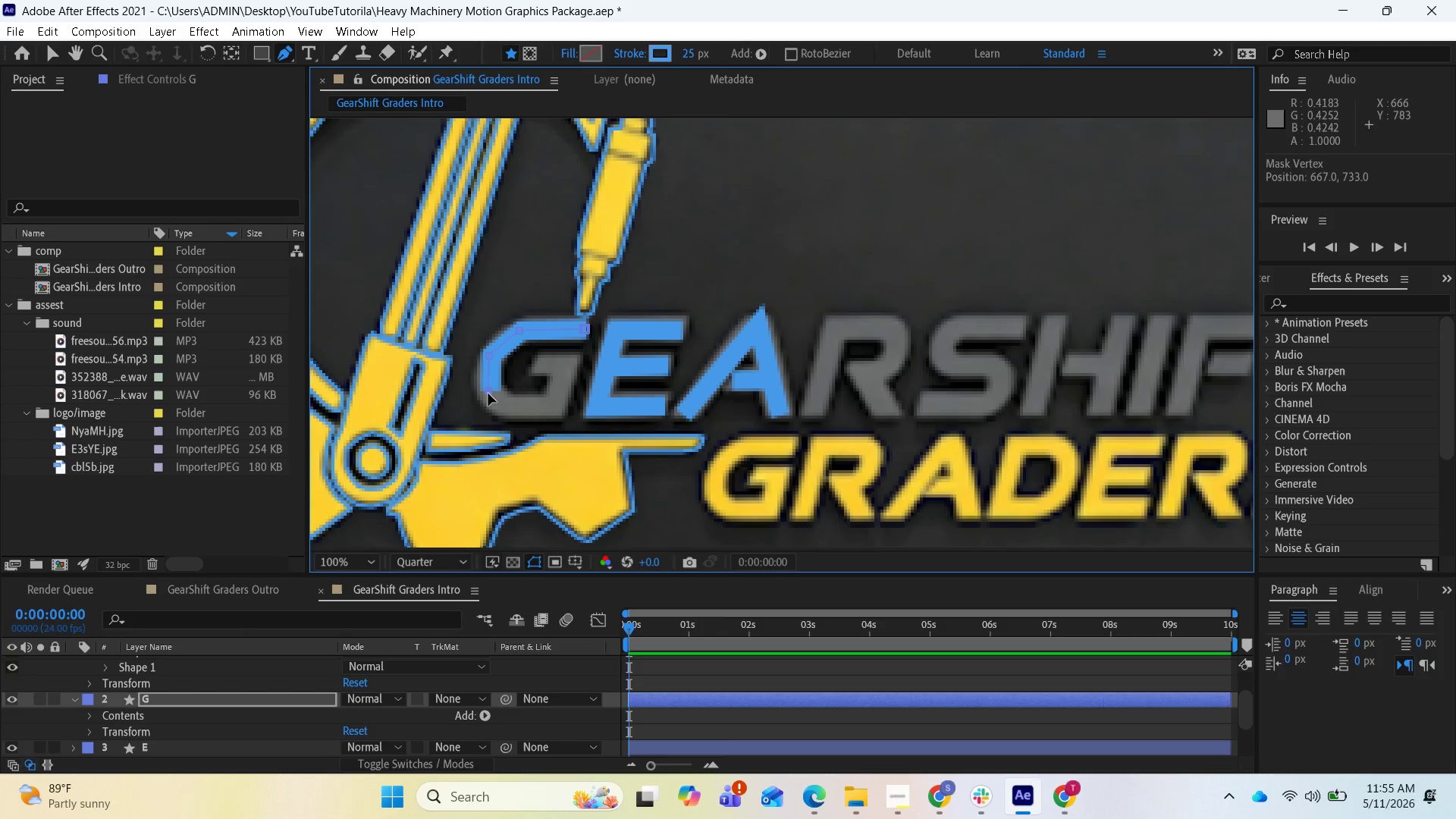 
left_click_drag(start_coordinate=[488, 393], to_coordinate=[482, 384])
 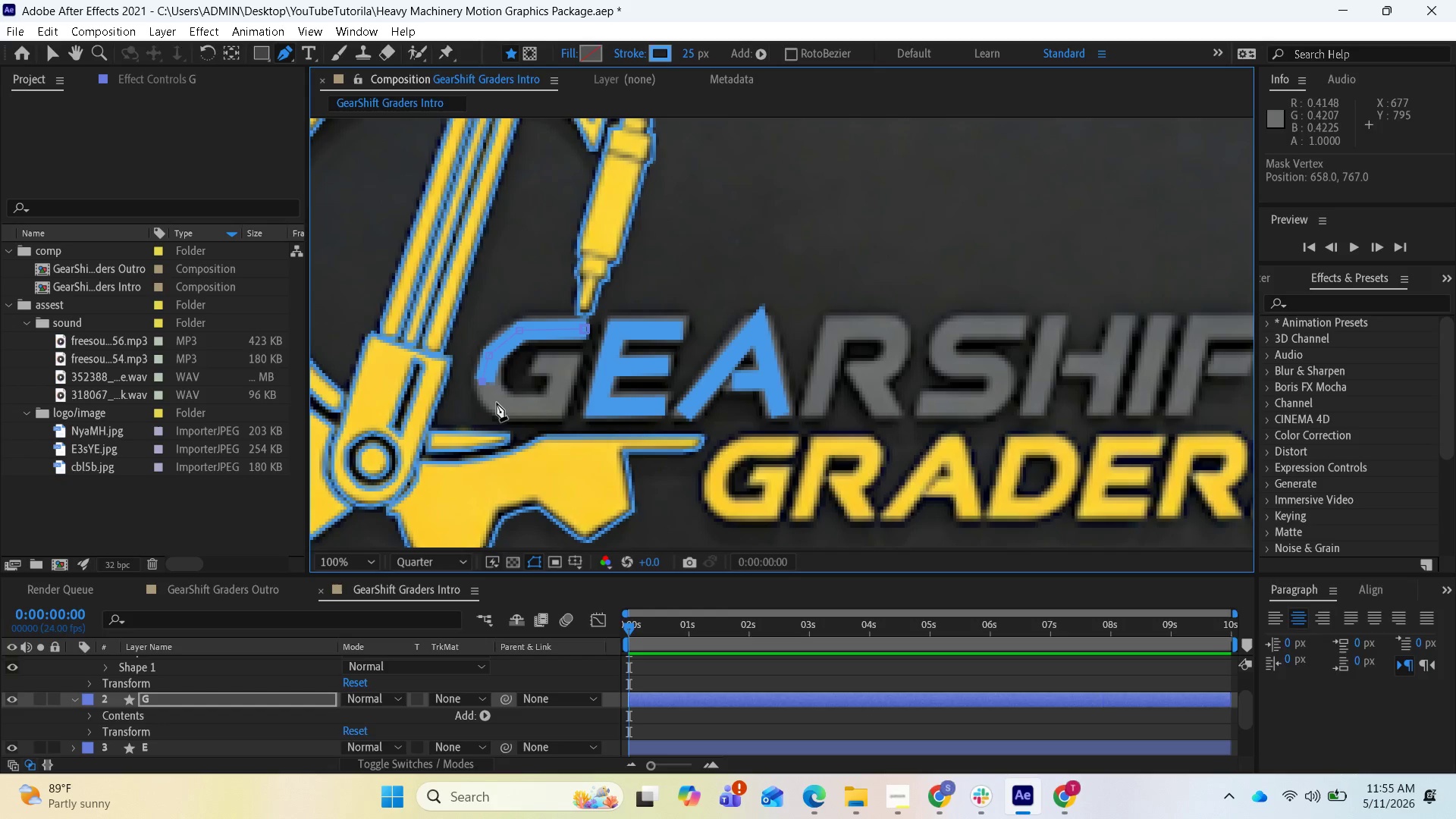 
left_click([497, 403])
 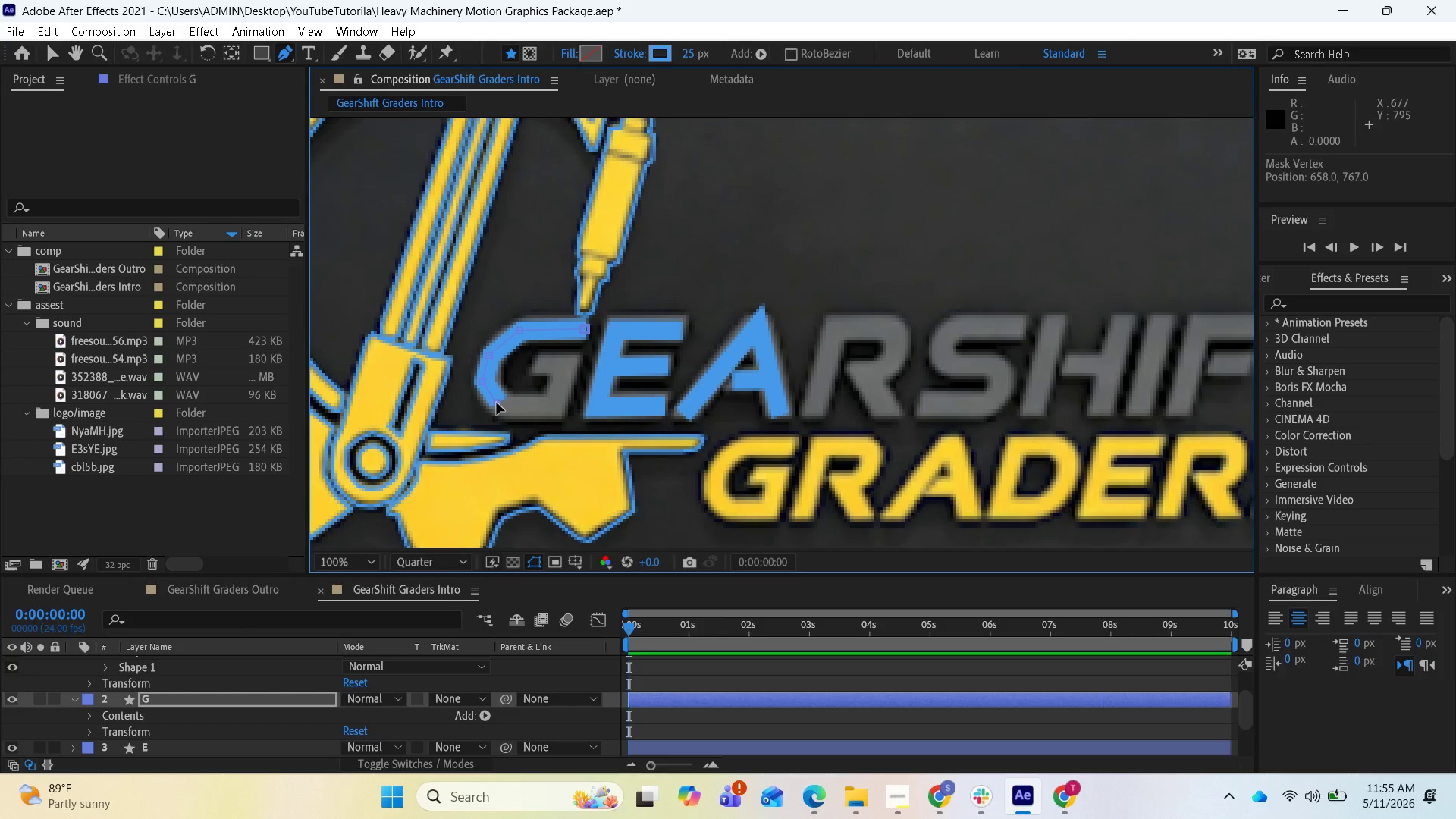 
left_click_drag(start_coordinate=[497, 403], to_coordinate=[500, 404])
 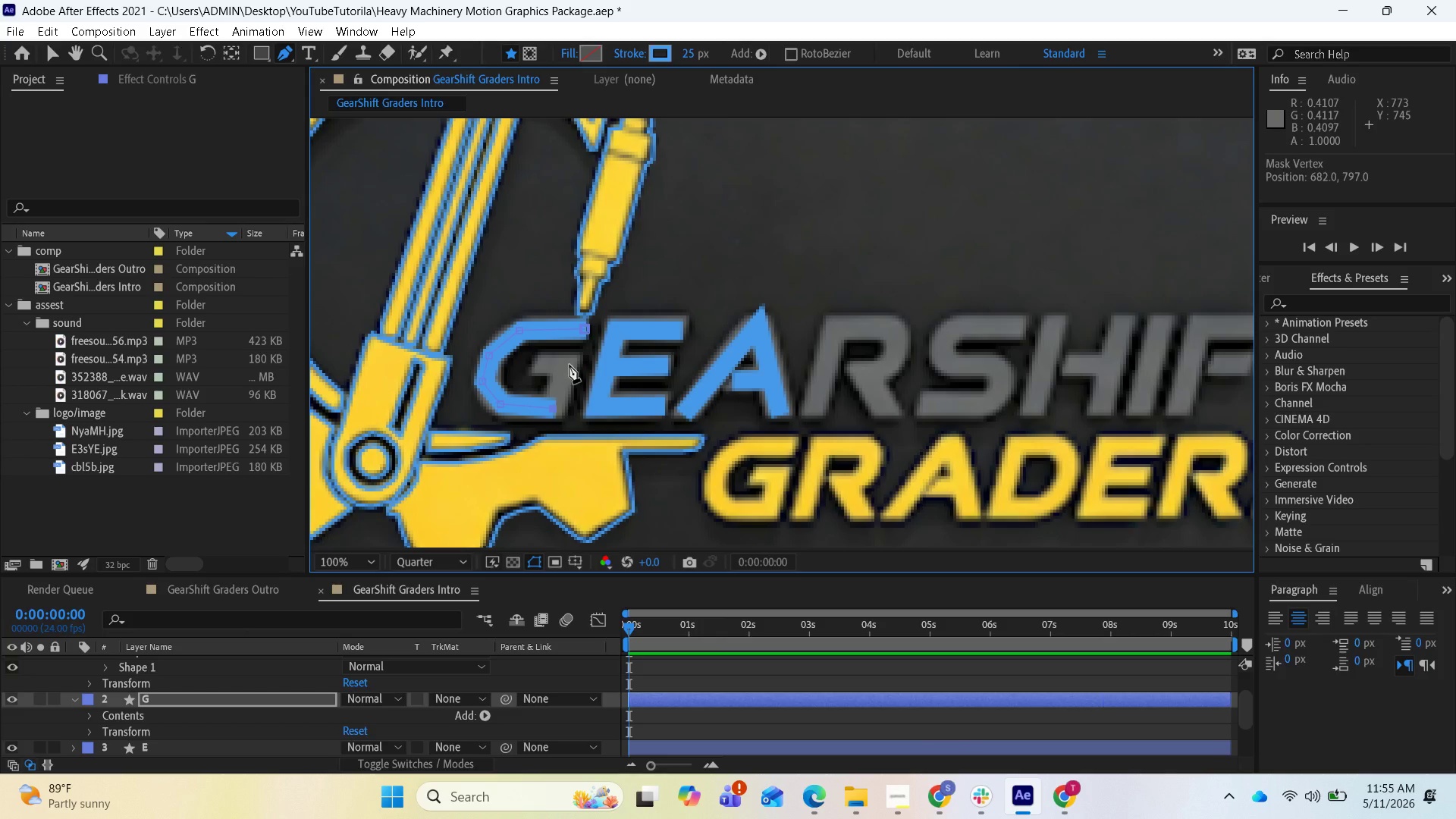 
wait(5.5)
 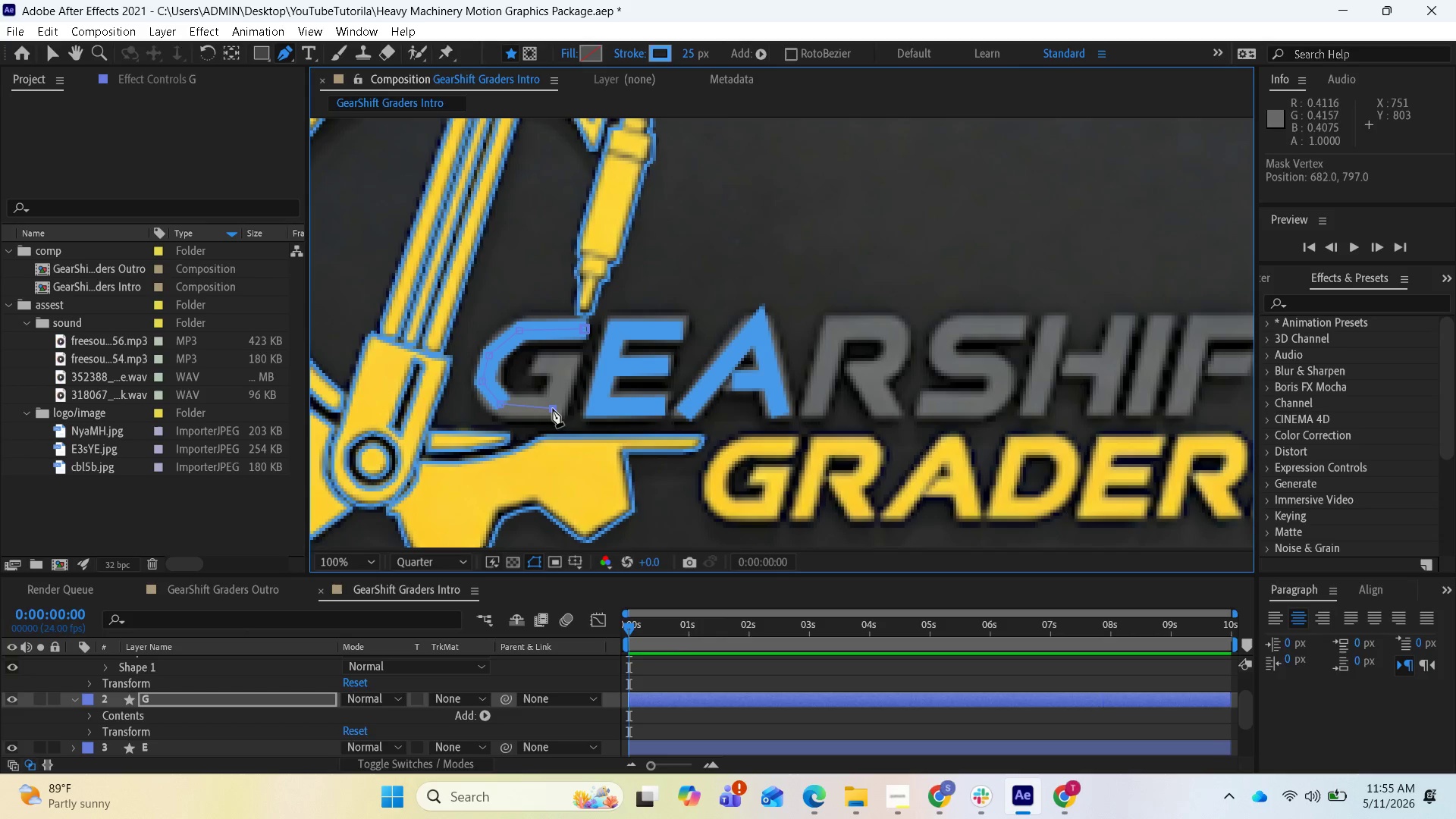 
left_click([570, 370])
 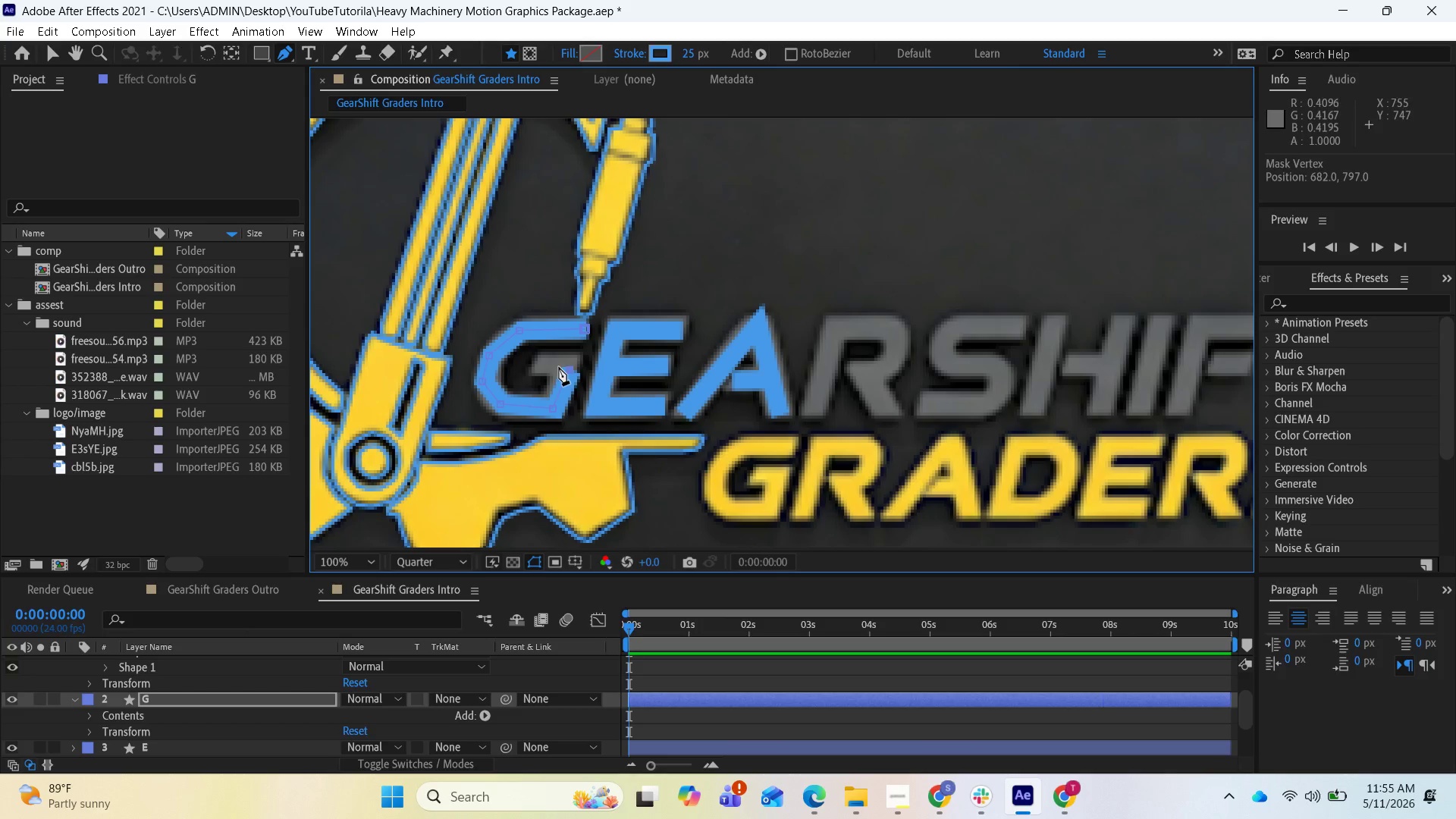 
left_click_drag(start_coordinate=[569, 374], to_coordinate=[567, 370])
 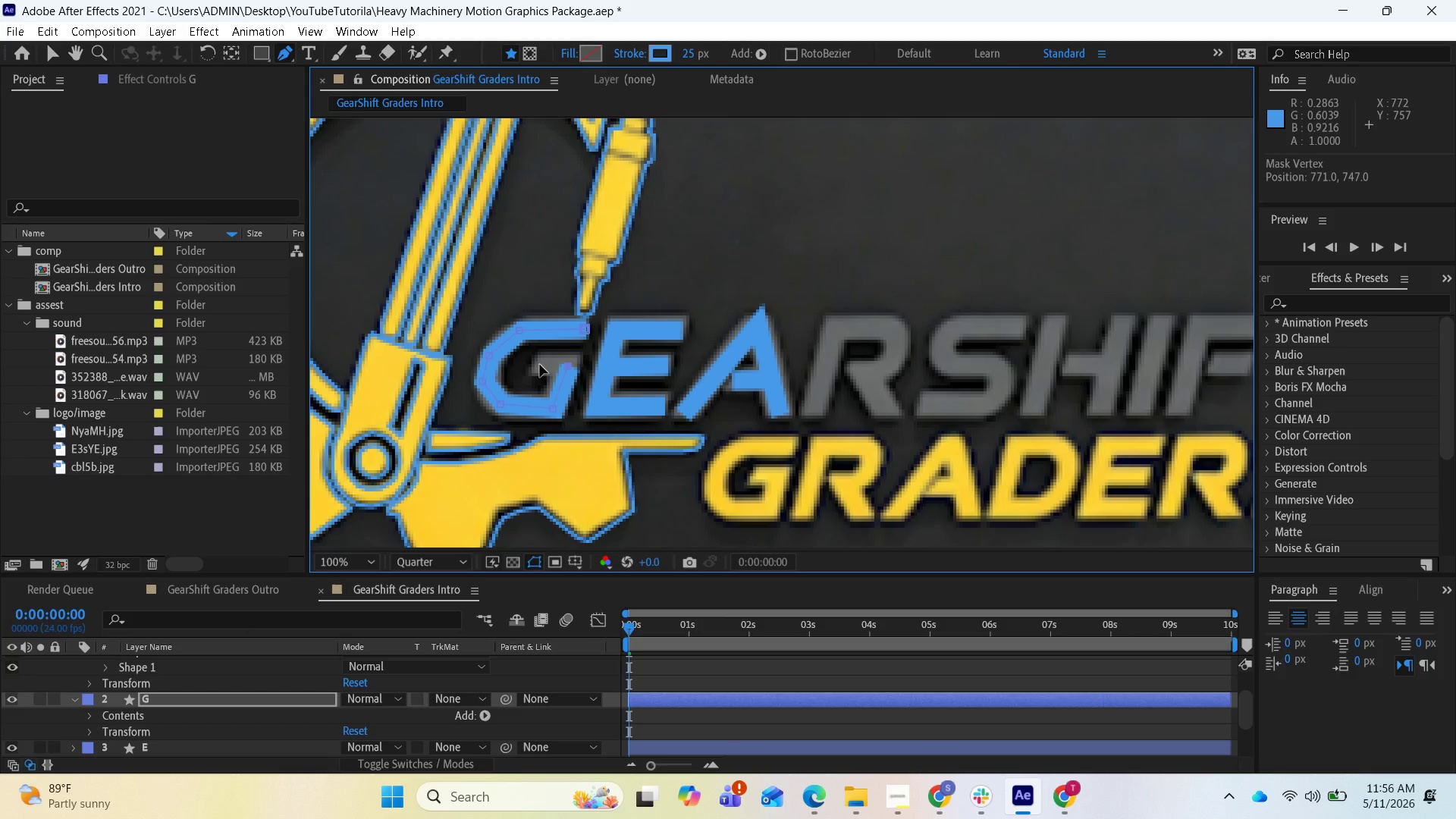 
left_click([540, 365])
 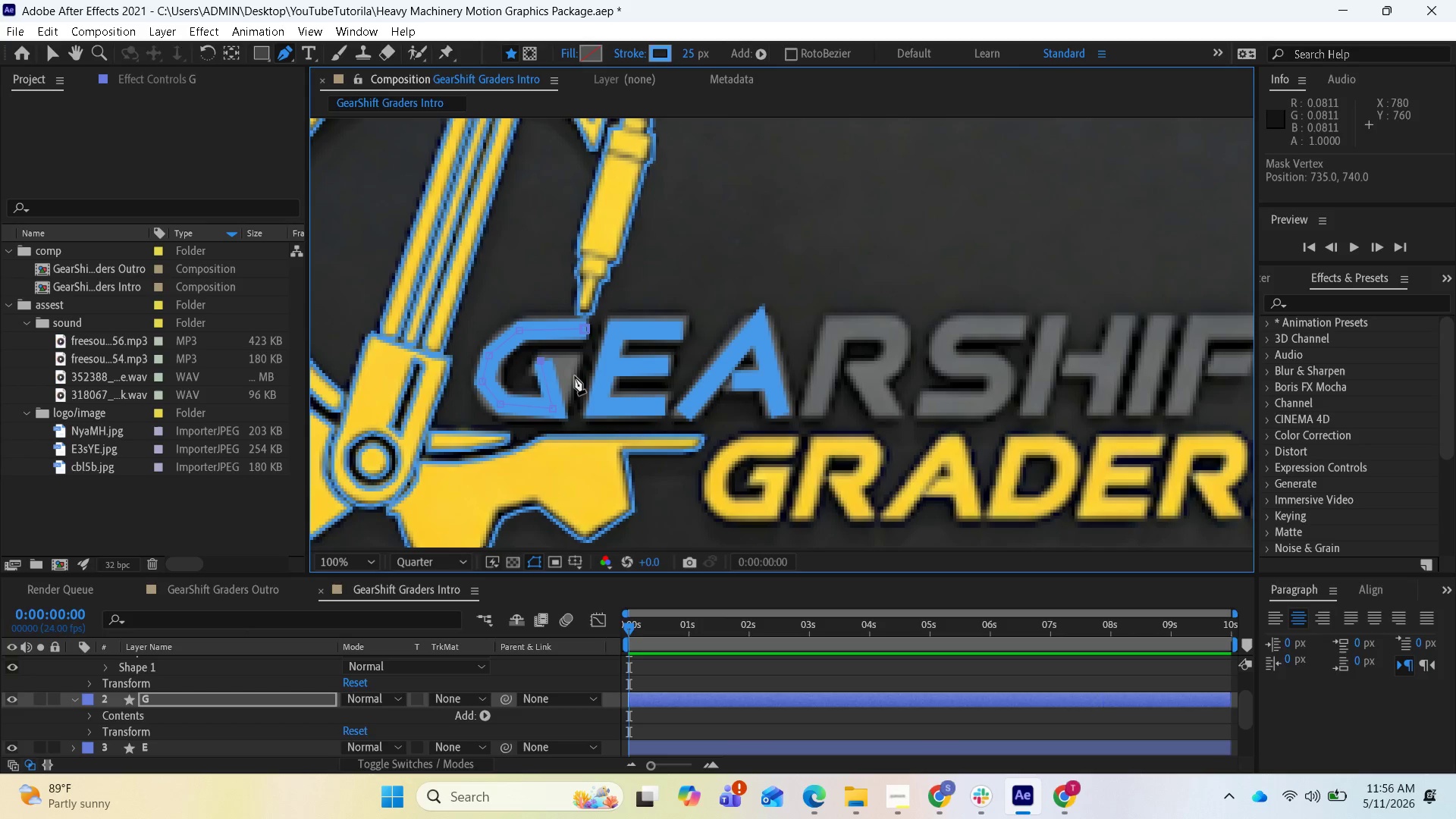 
key(Control+Z)
 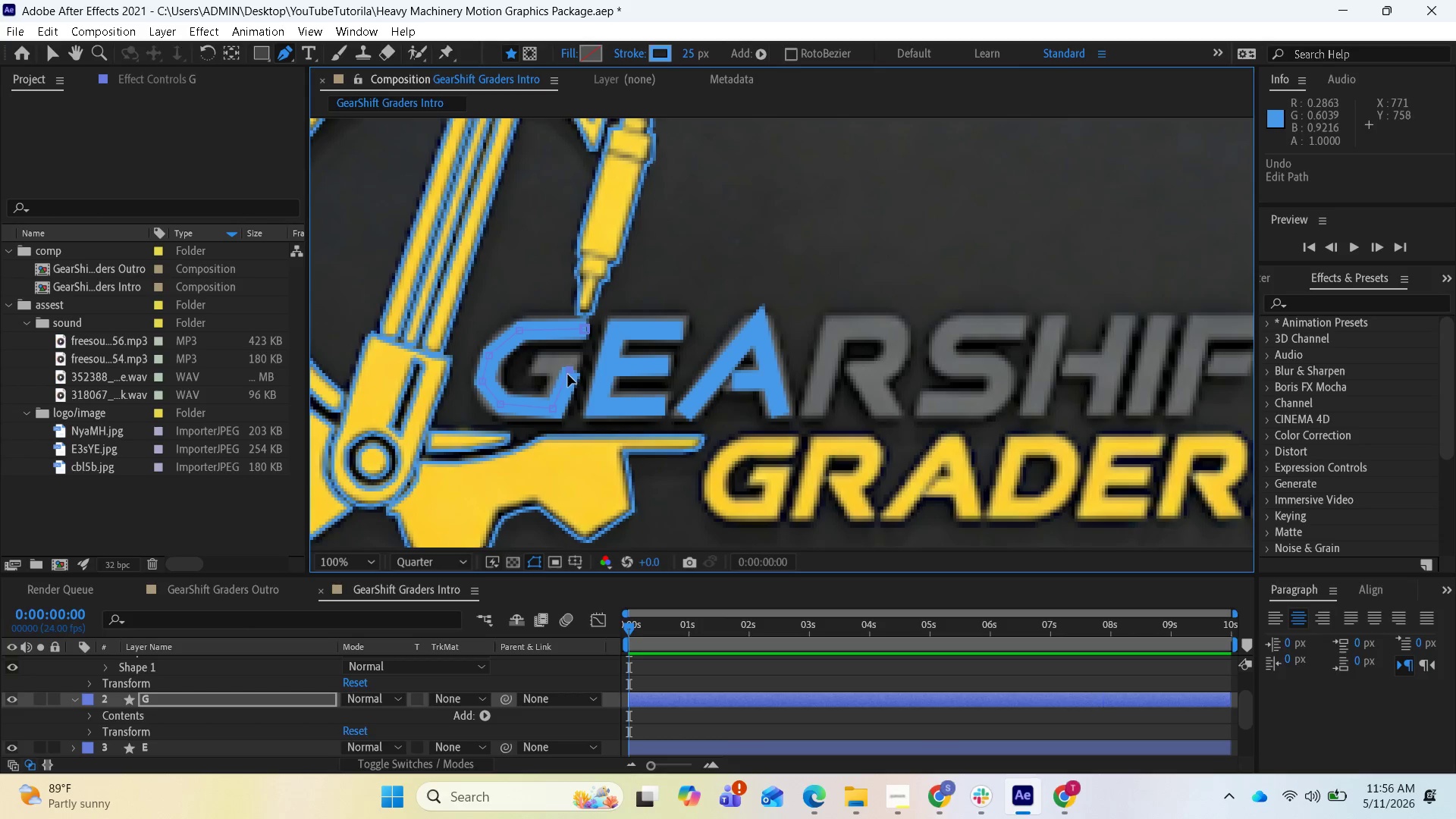 
left_click([570, 374])
 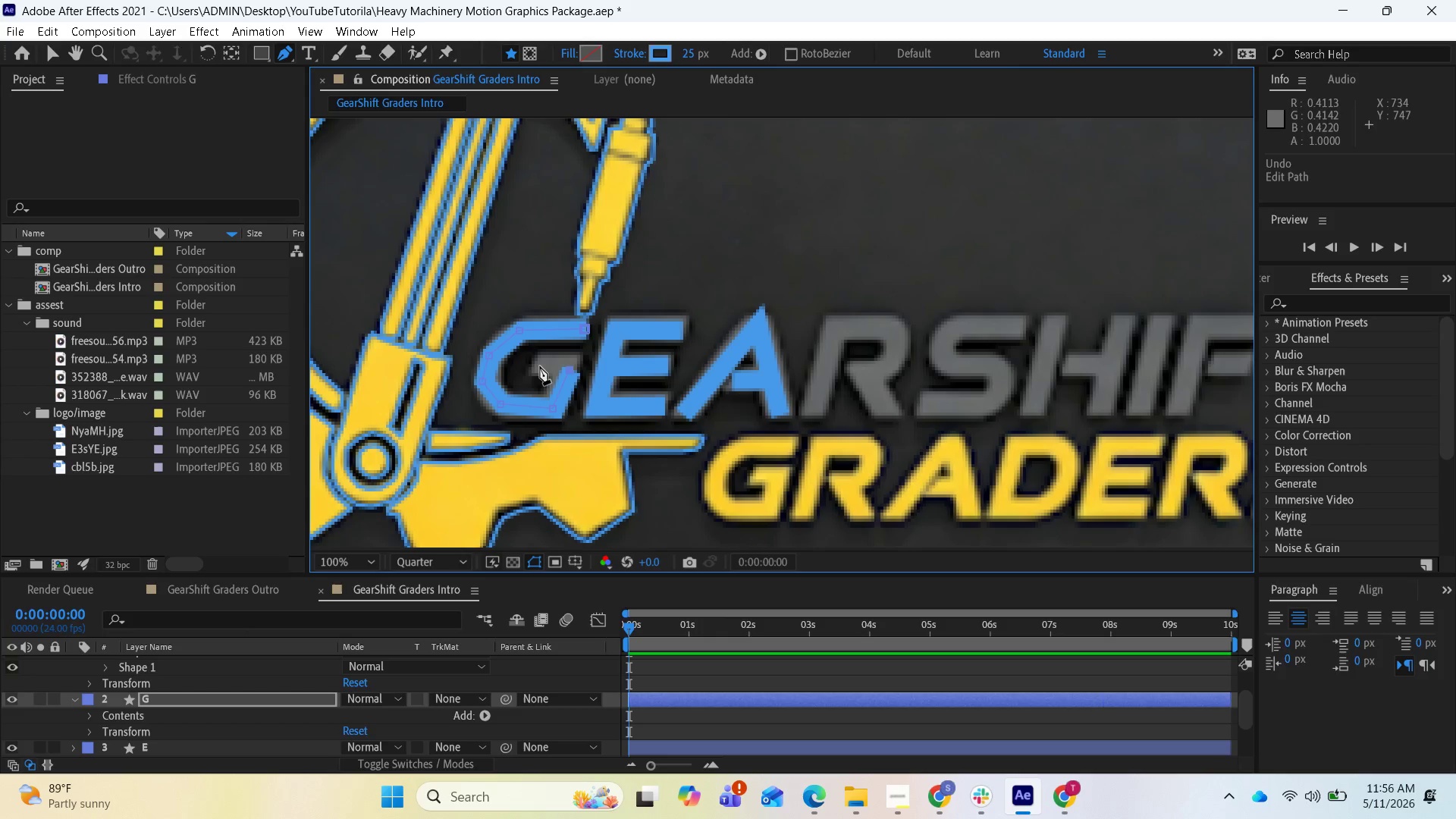 
left_click([540, 366])
 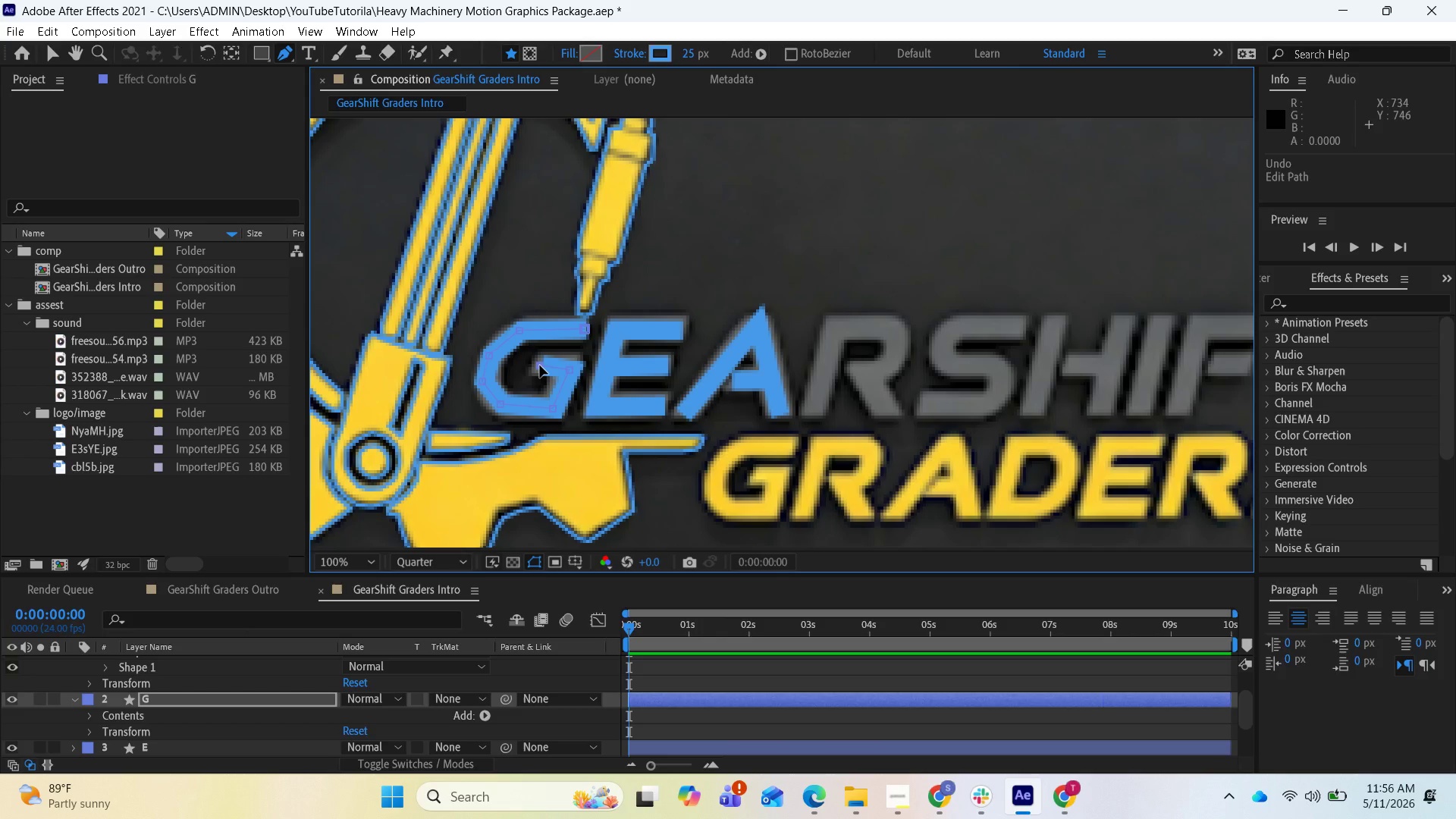 
left_click_drag(start_coordinate=[540, 366], to_coordinate=[536, 366])
 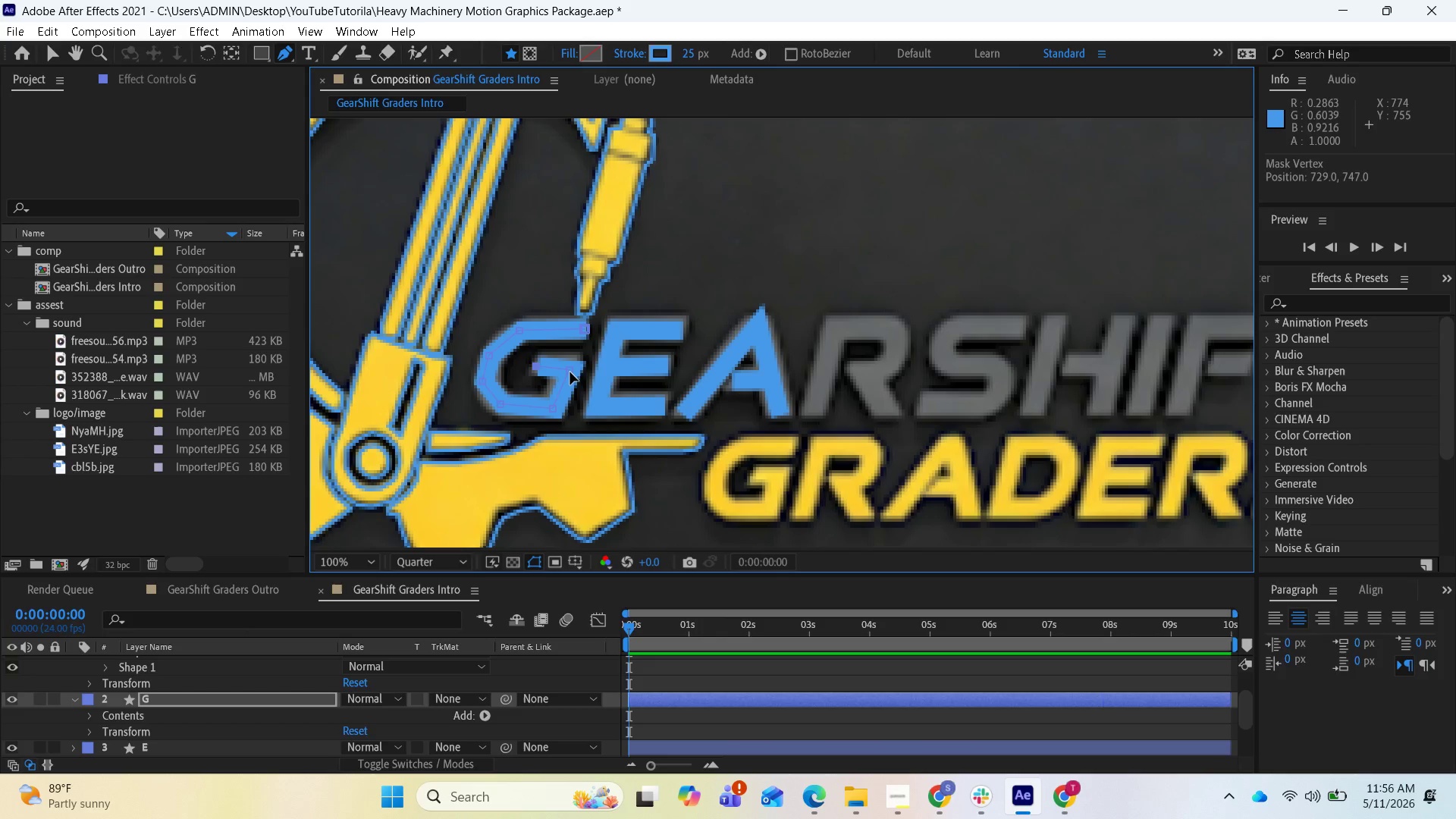 
left_click_drag(start_coordinate=[570, 372], to_coordinate=[574, 366])
 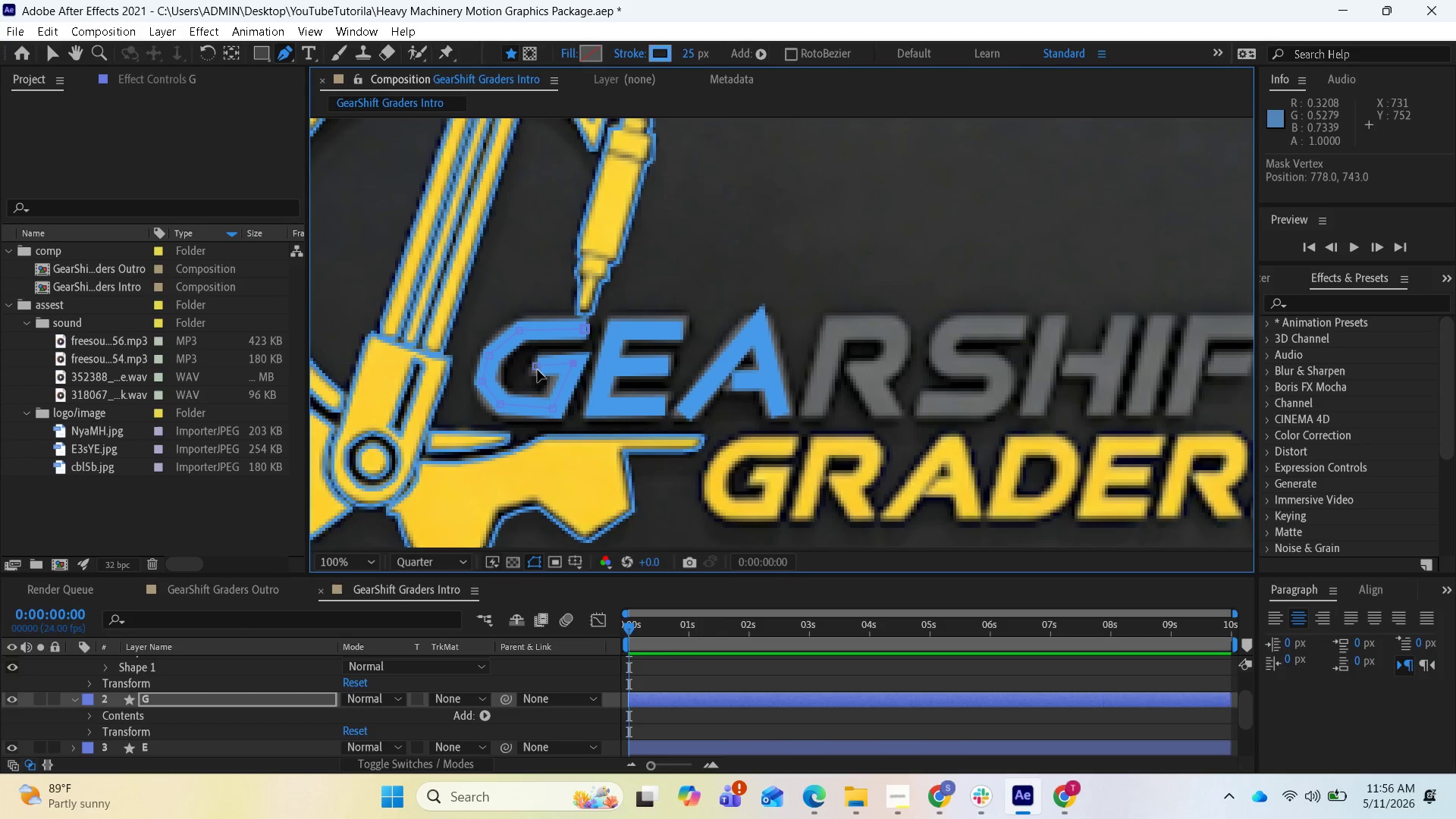 
left_click([538, 370])
 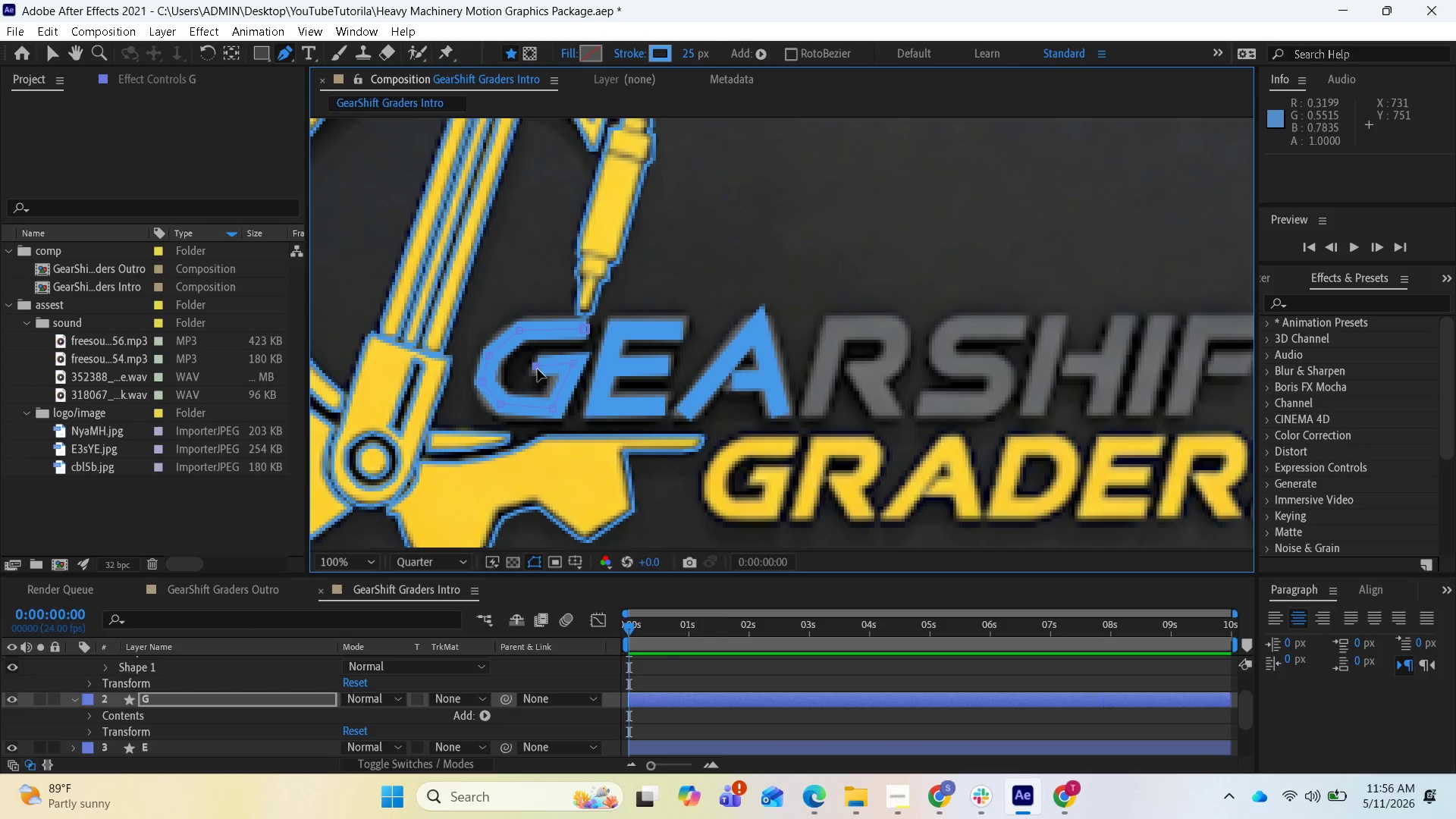 
left_click_drag(start_coordinate=[538, 369], to_coordinate=[534, 369])
 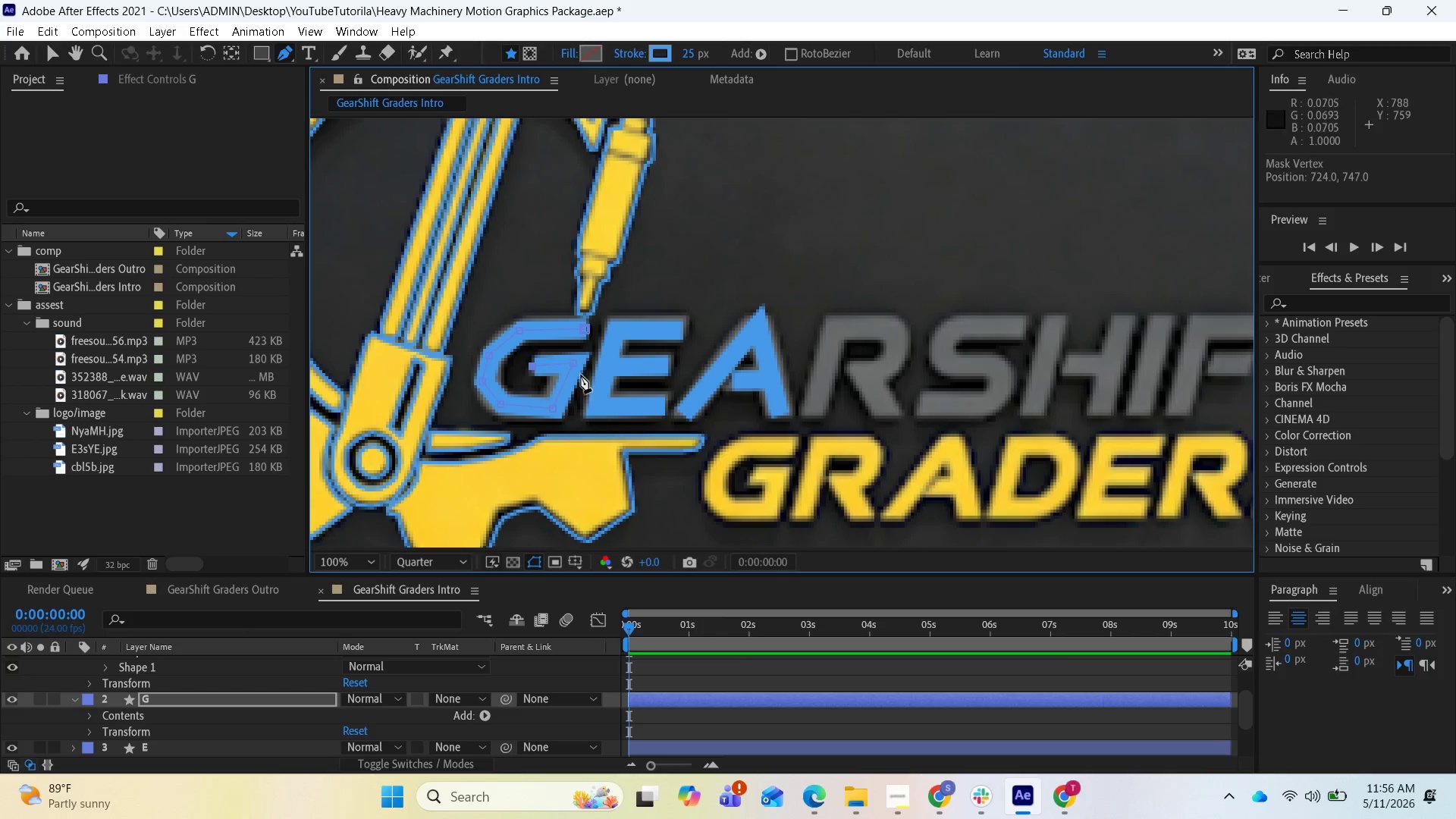 
left_click([577, 365])
 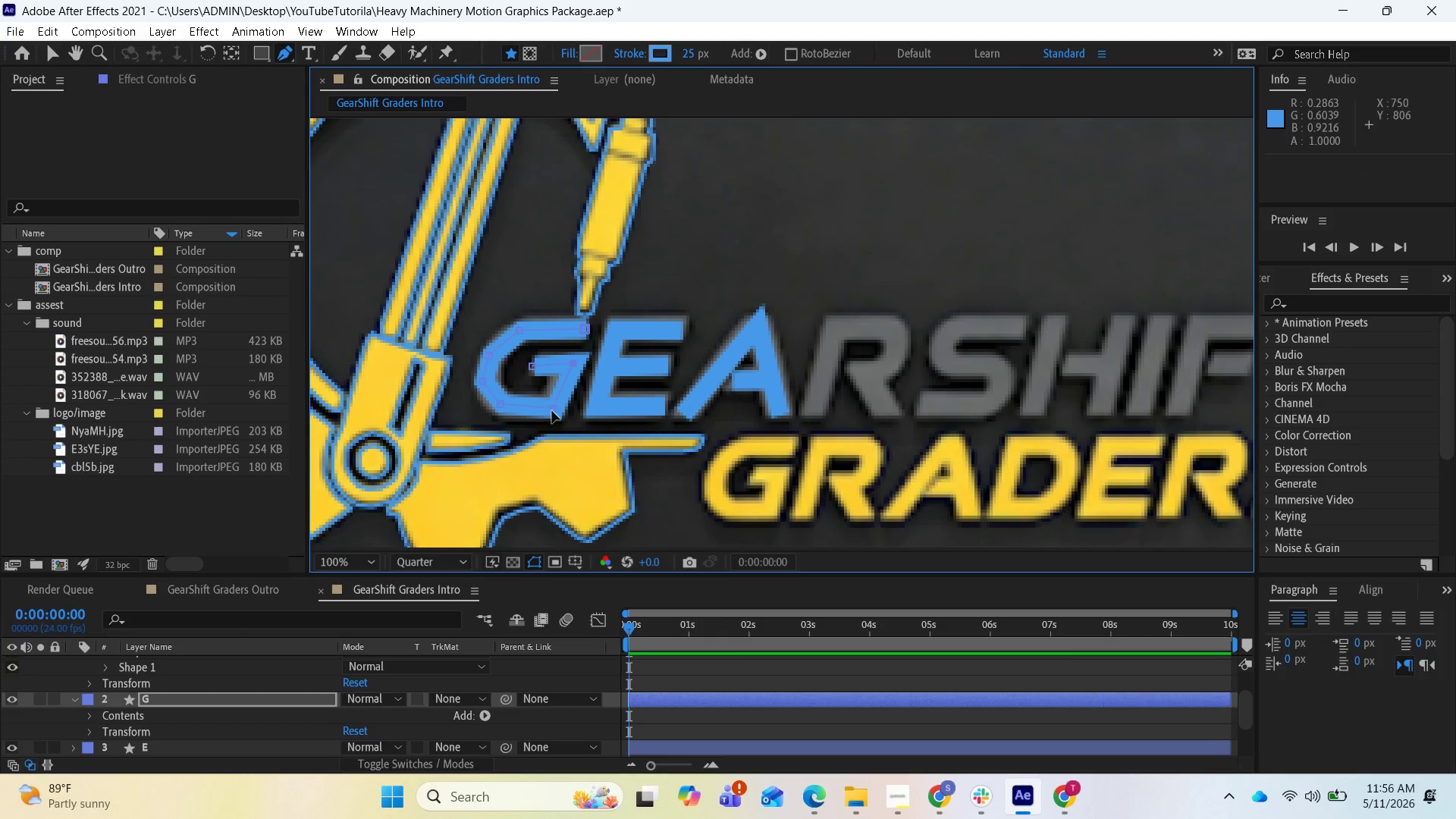 
left_click([554, 410])
 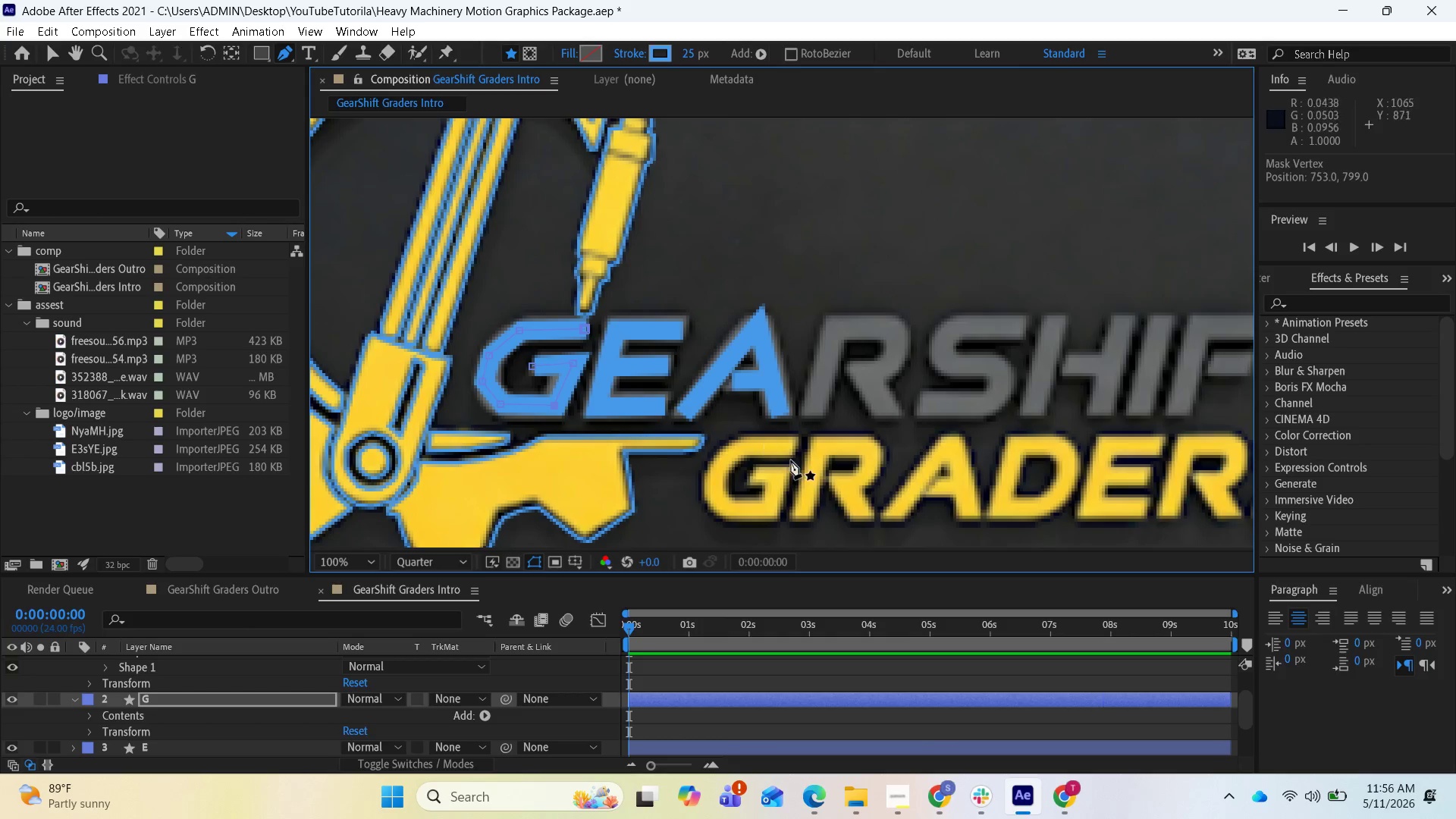 
wait(7.3)
 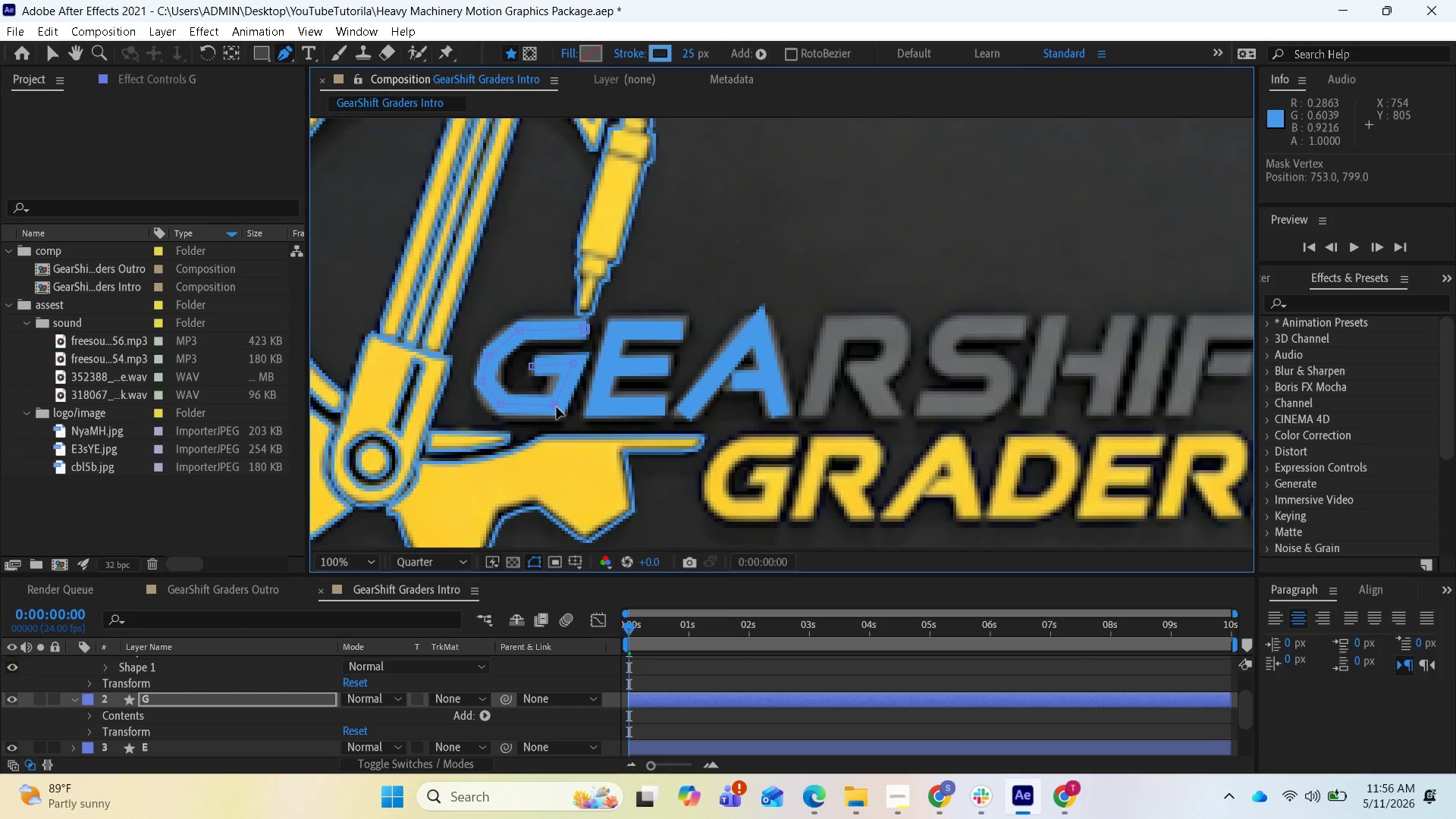 
scroll: coordinate [237, 687], scroll_direction: up, amount: 2.0
 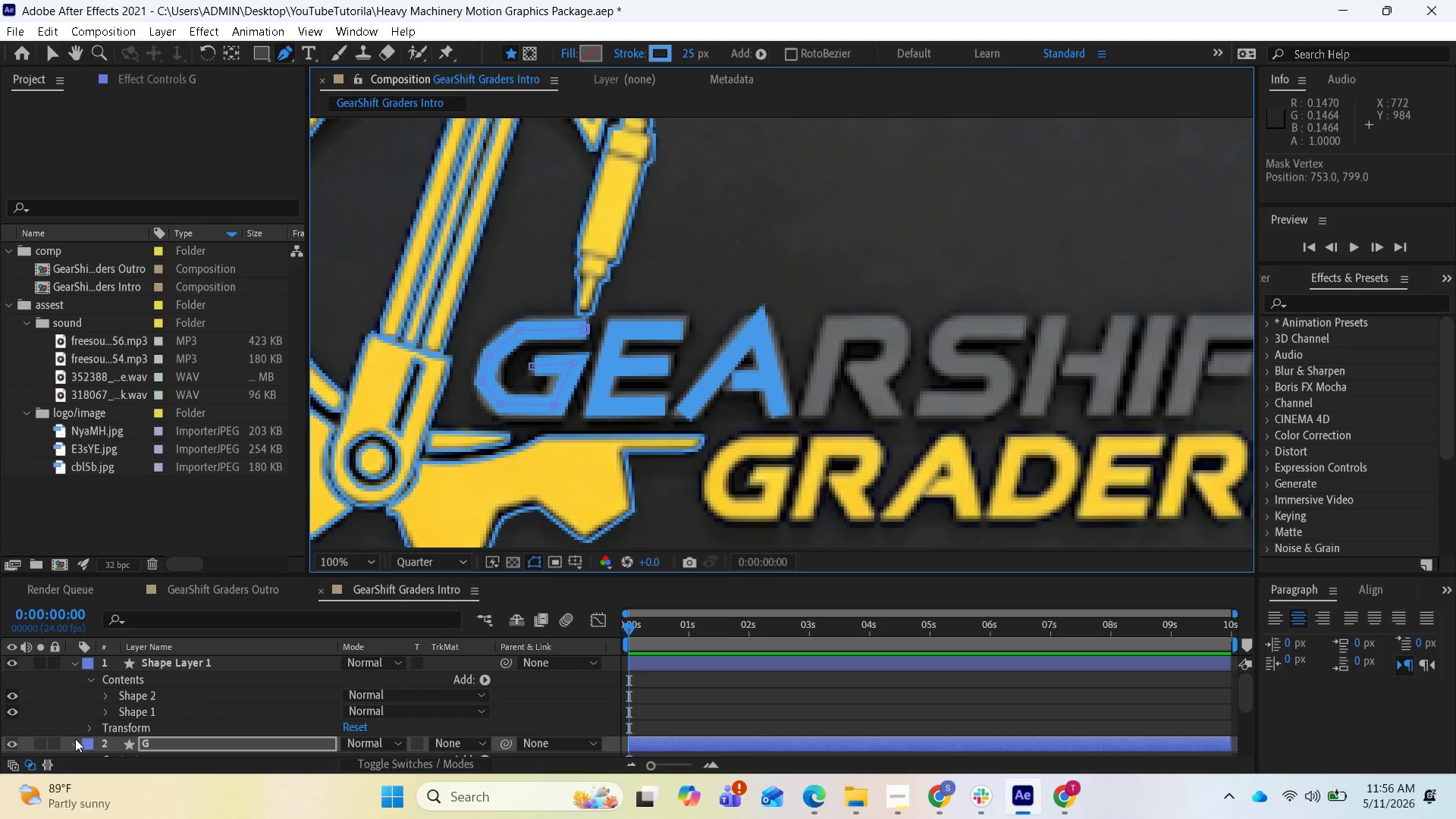 
left_click([74, 742])
 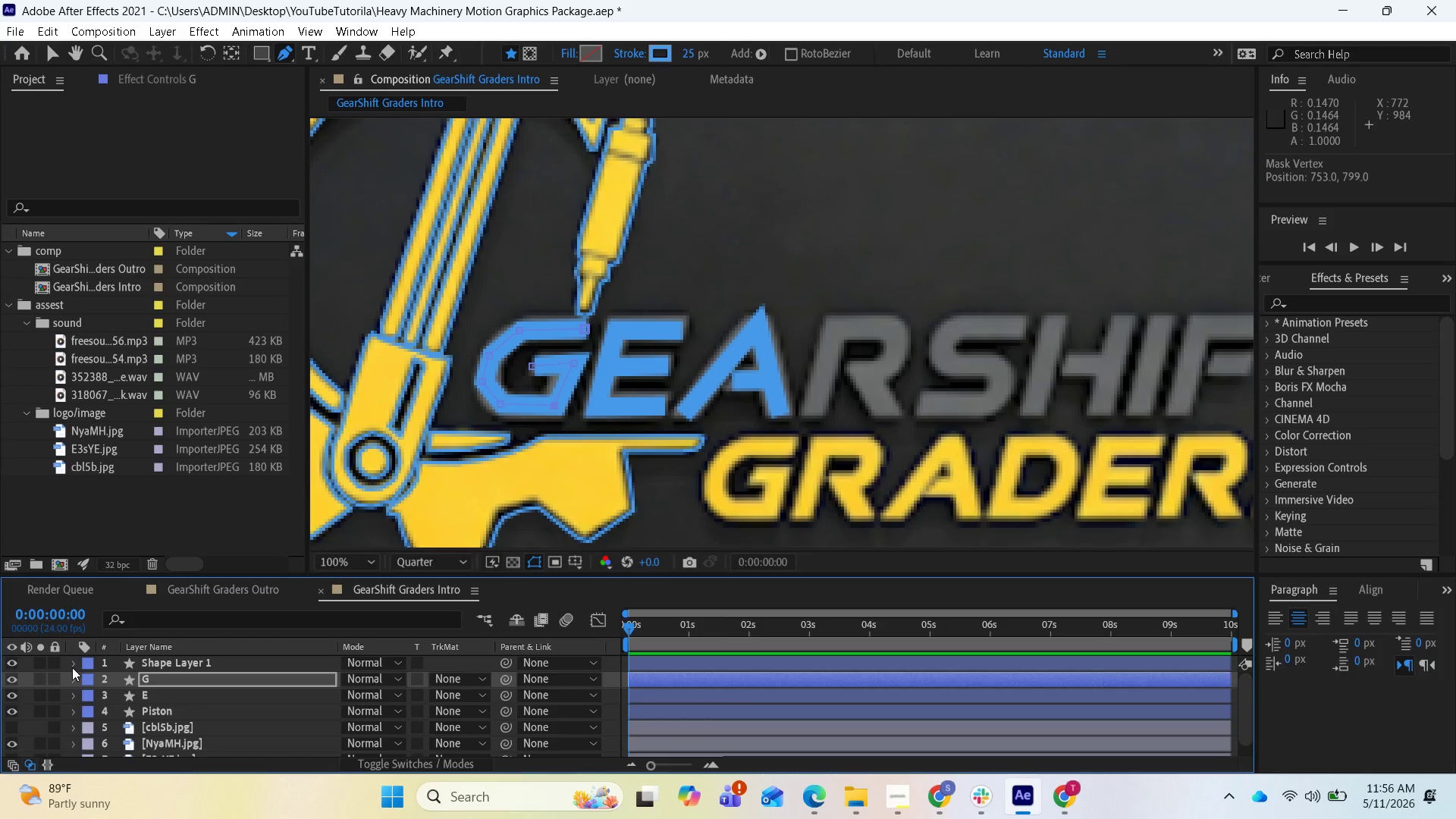 
left_click([66, 664])
 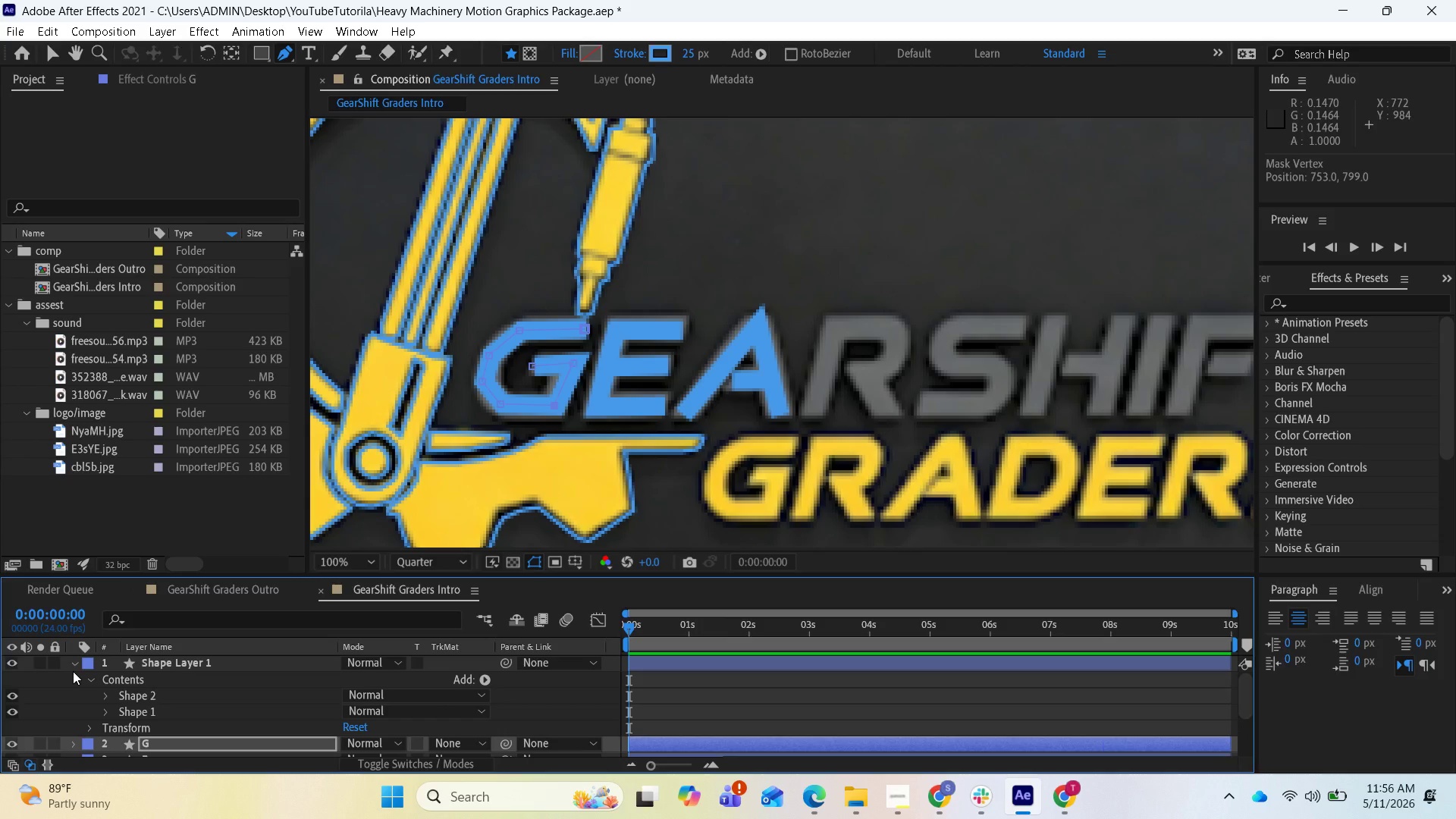 
left_click([73, 671])
 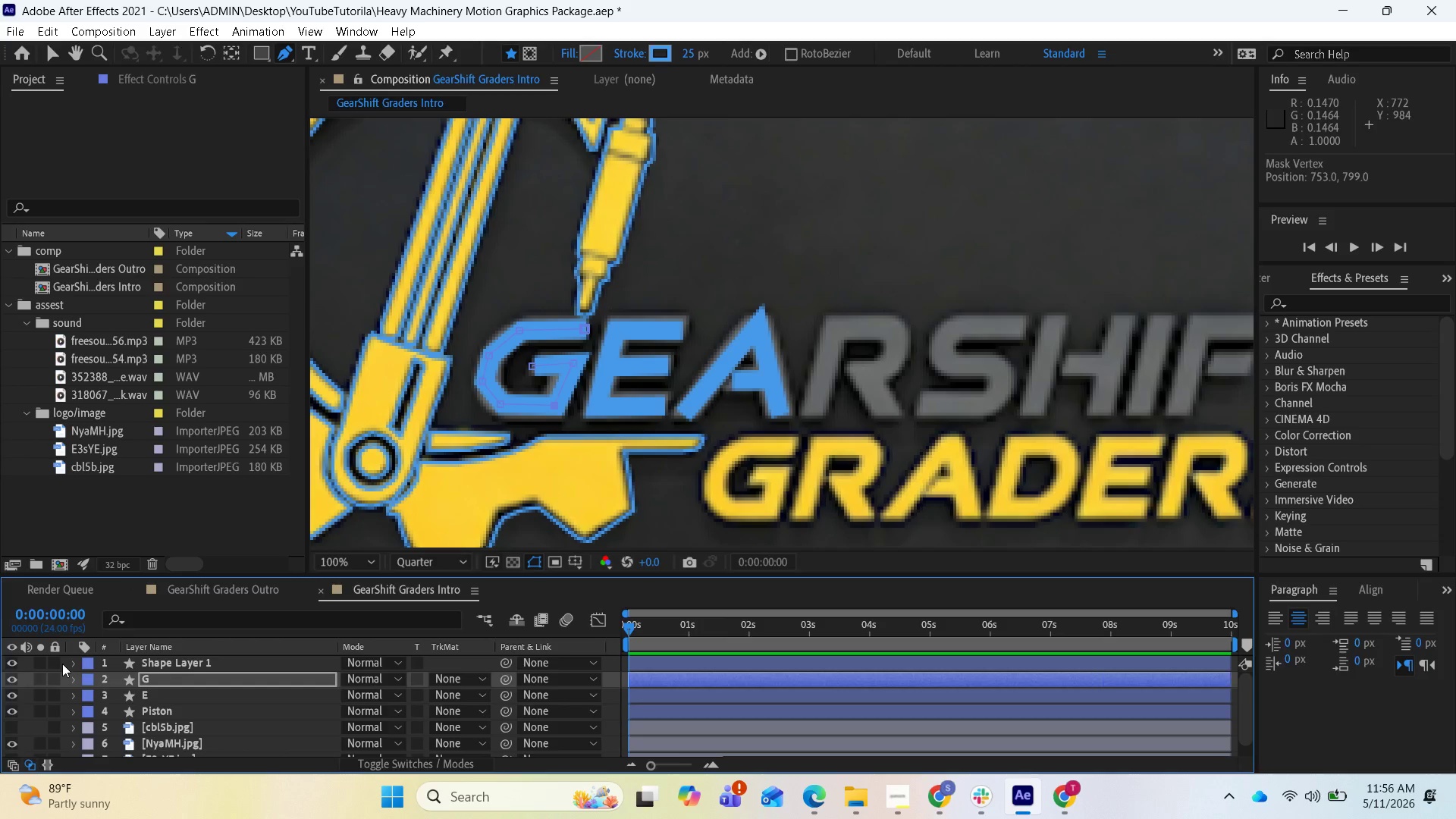 
left_click([64, 663])
 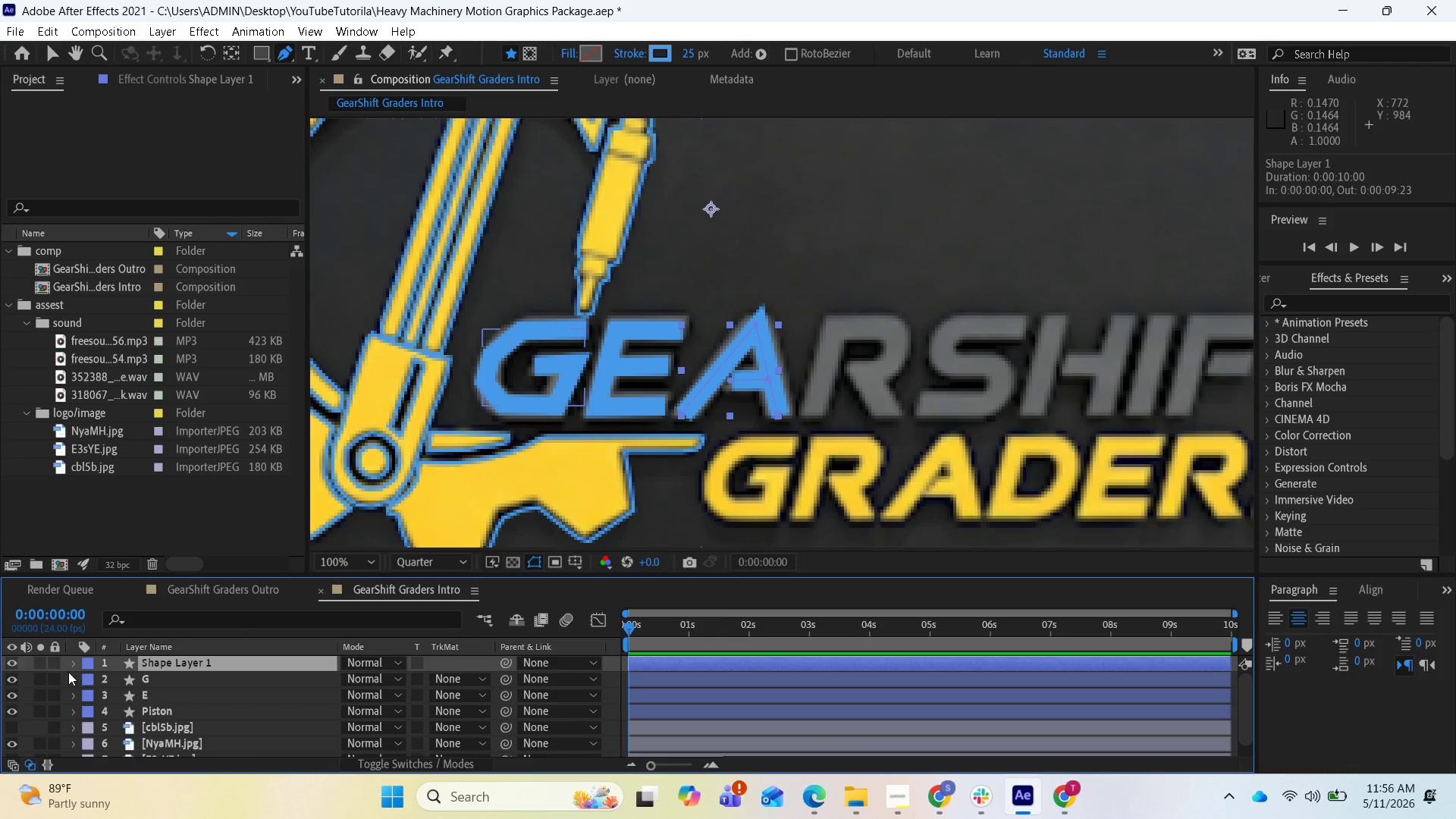 
right_click([65, 661])
 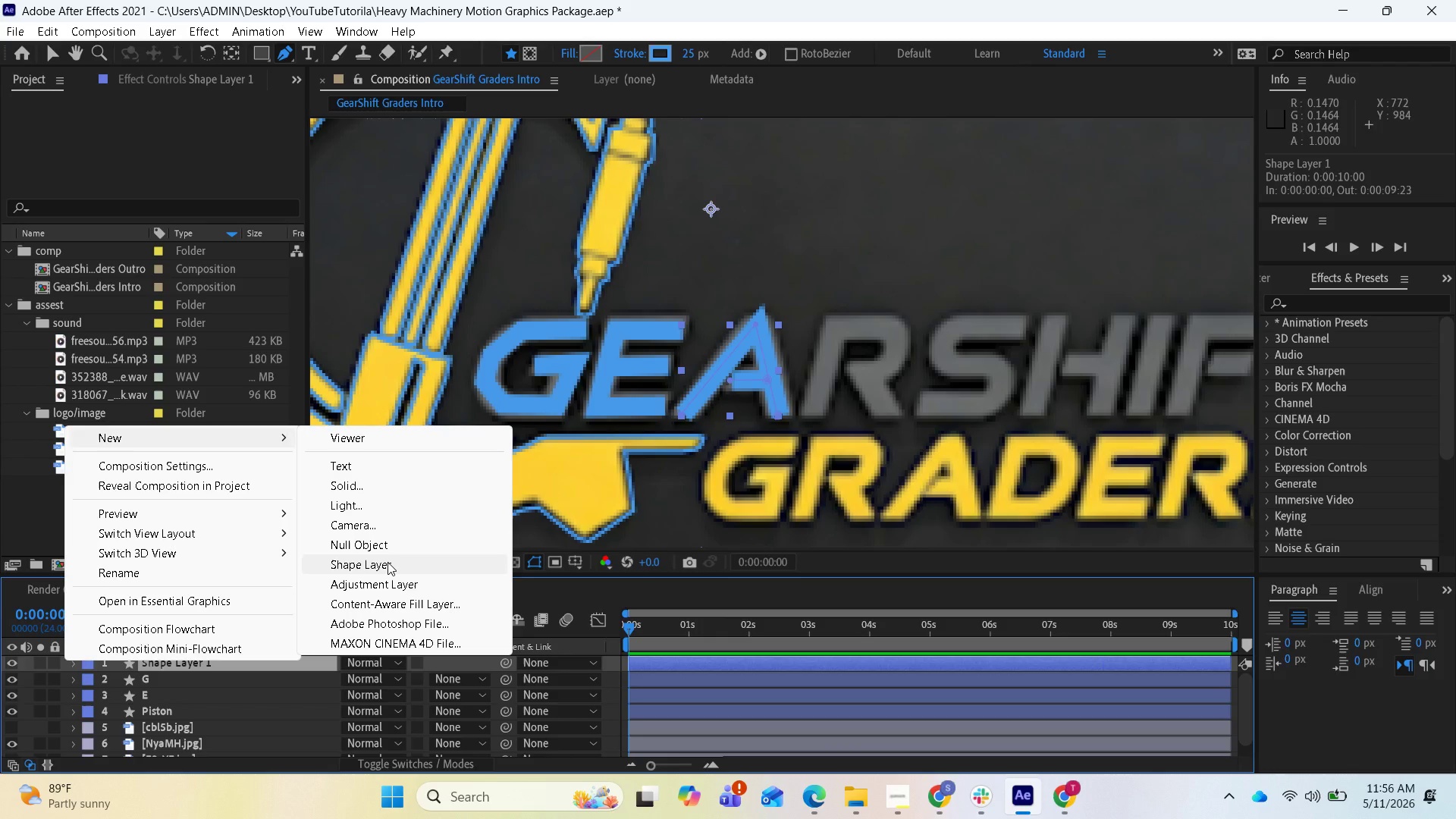 
wait(12.27)
 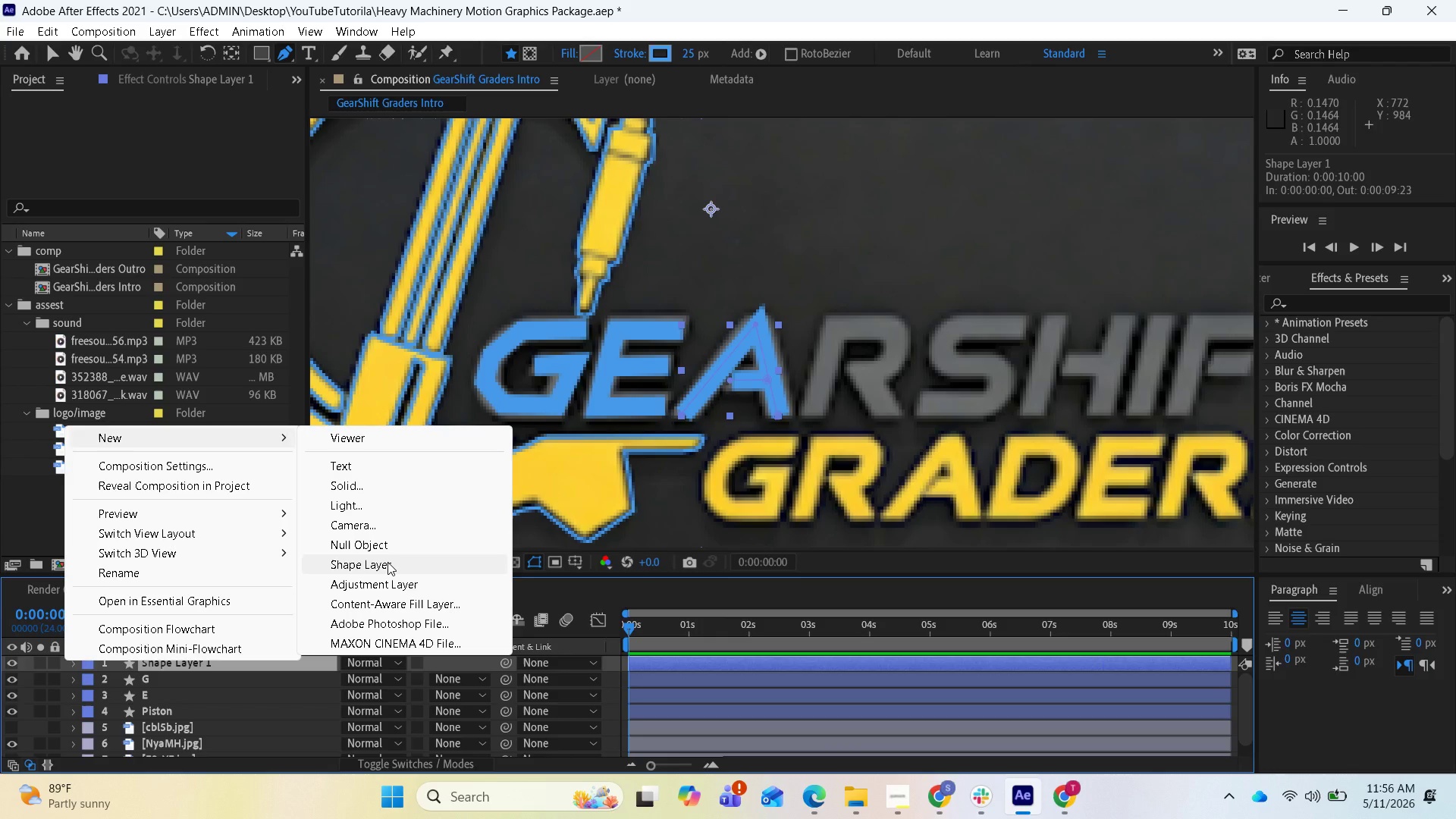 
left_click([390, 560])
 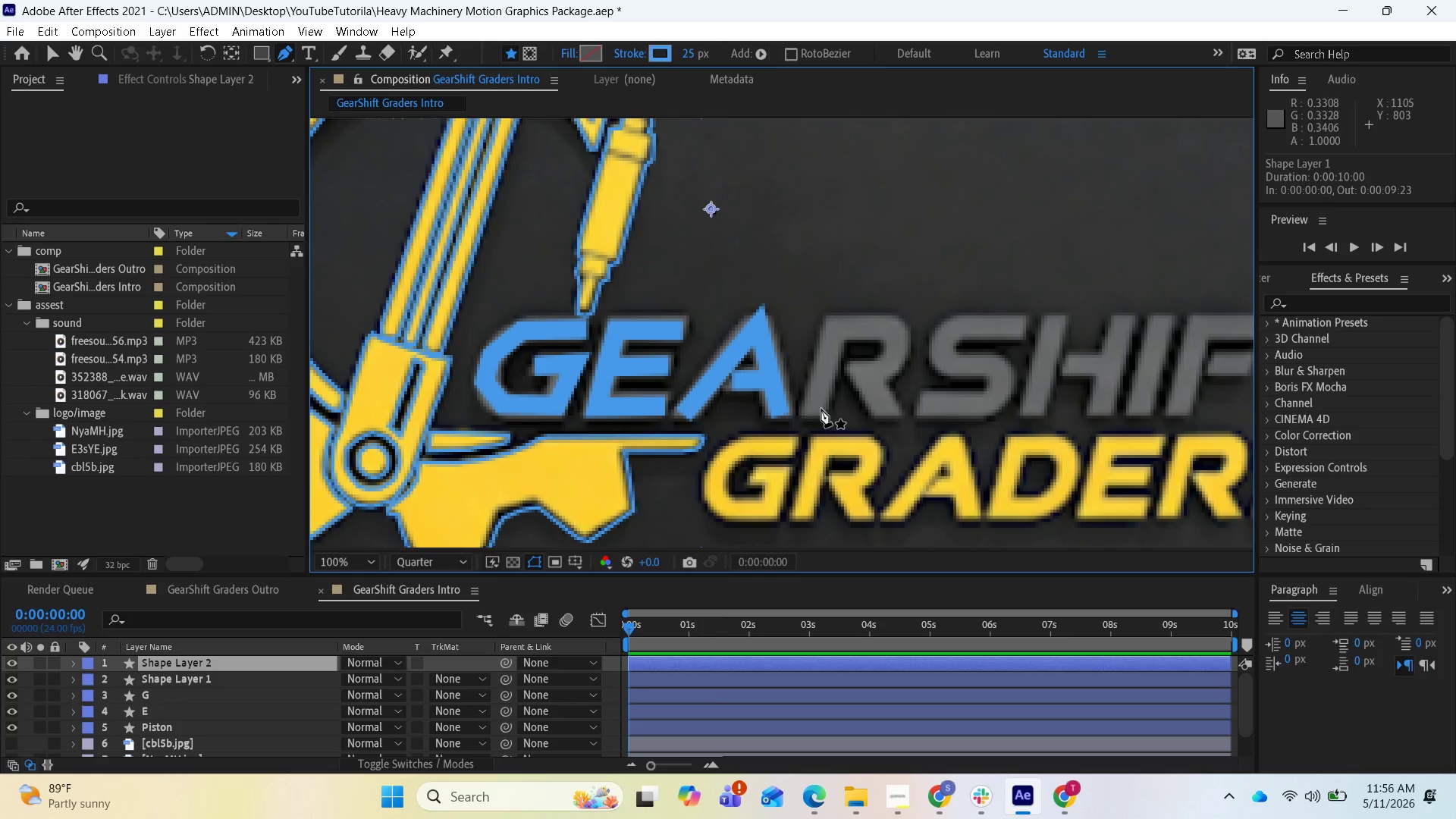 
wait(6.62)
 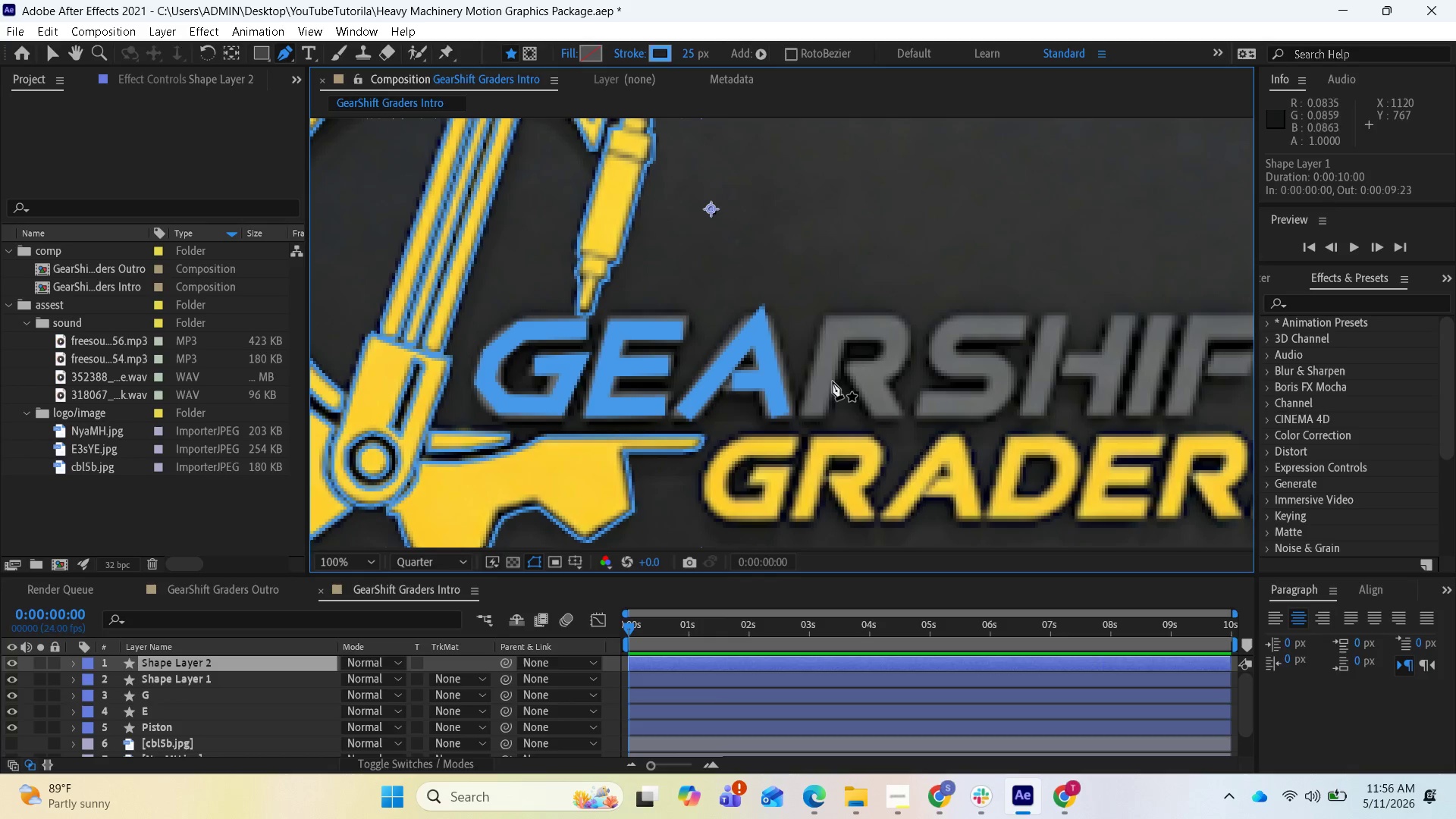 
left_click([815, 414])
 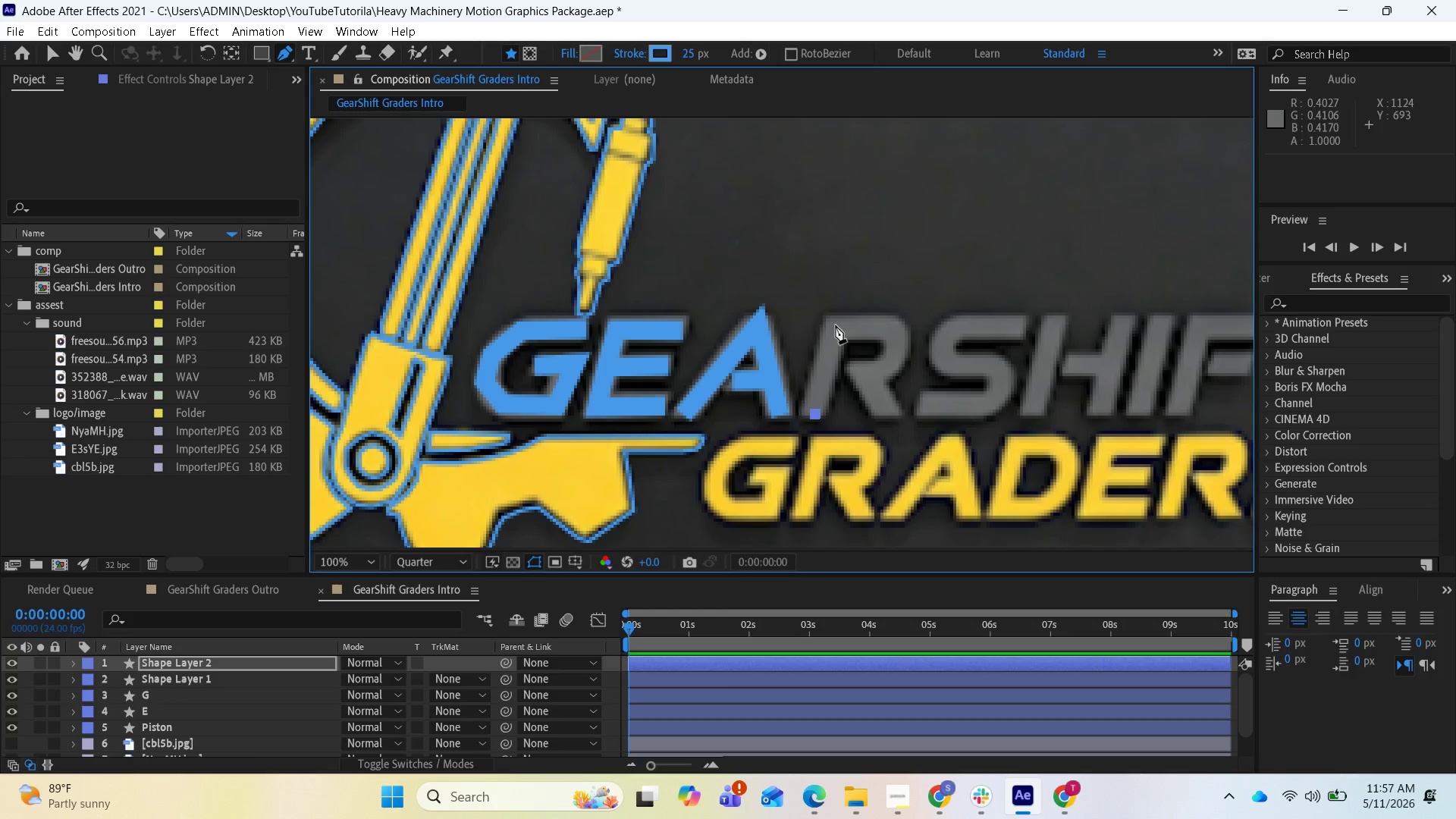 
left_click([836, 327])
 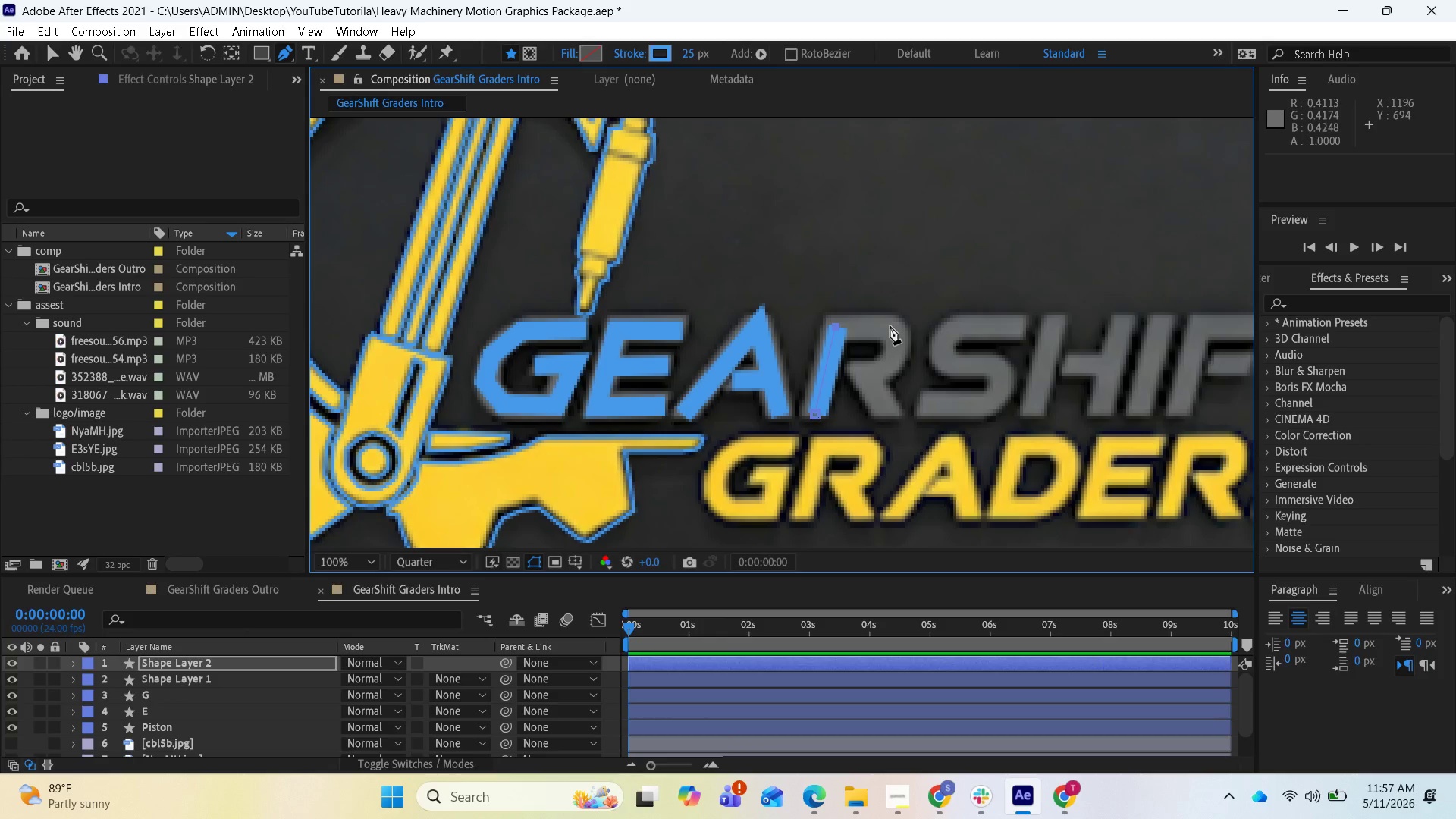 
left_click([886, 325])
 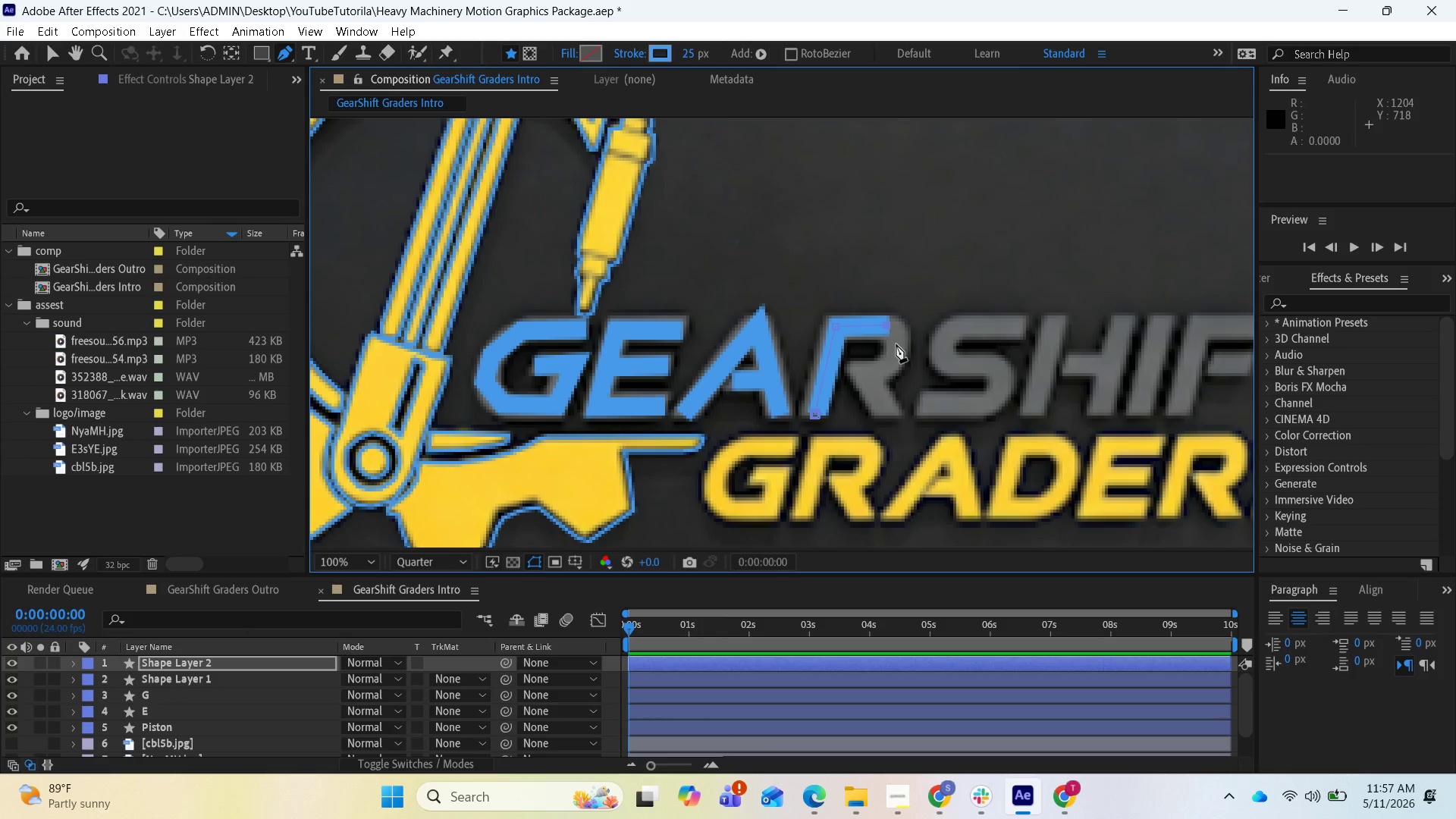 
left_click([896, 344])
 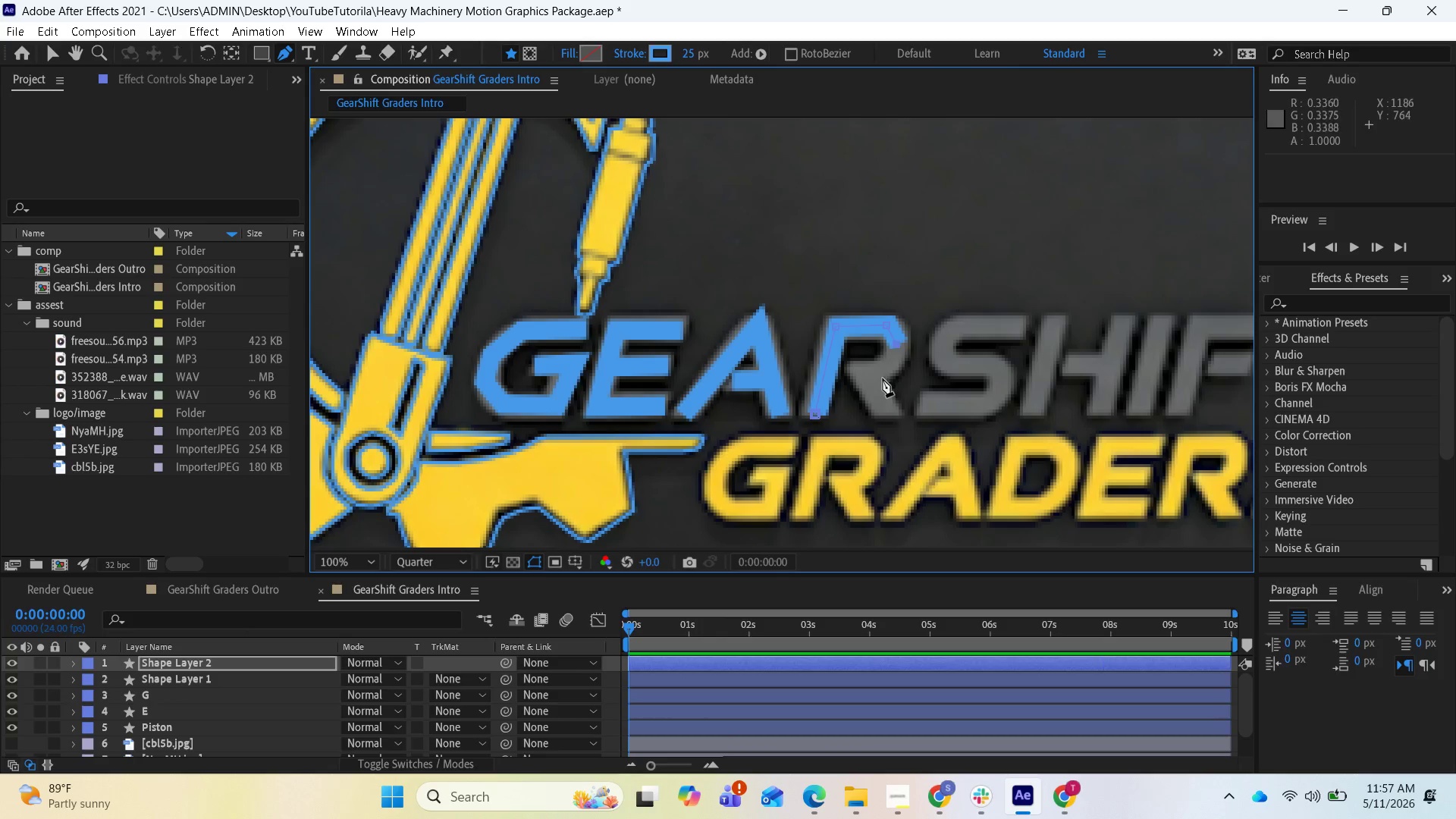 
left_click([879, 367])
 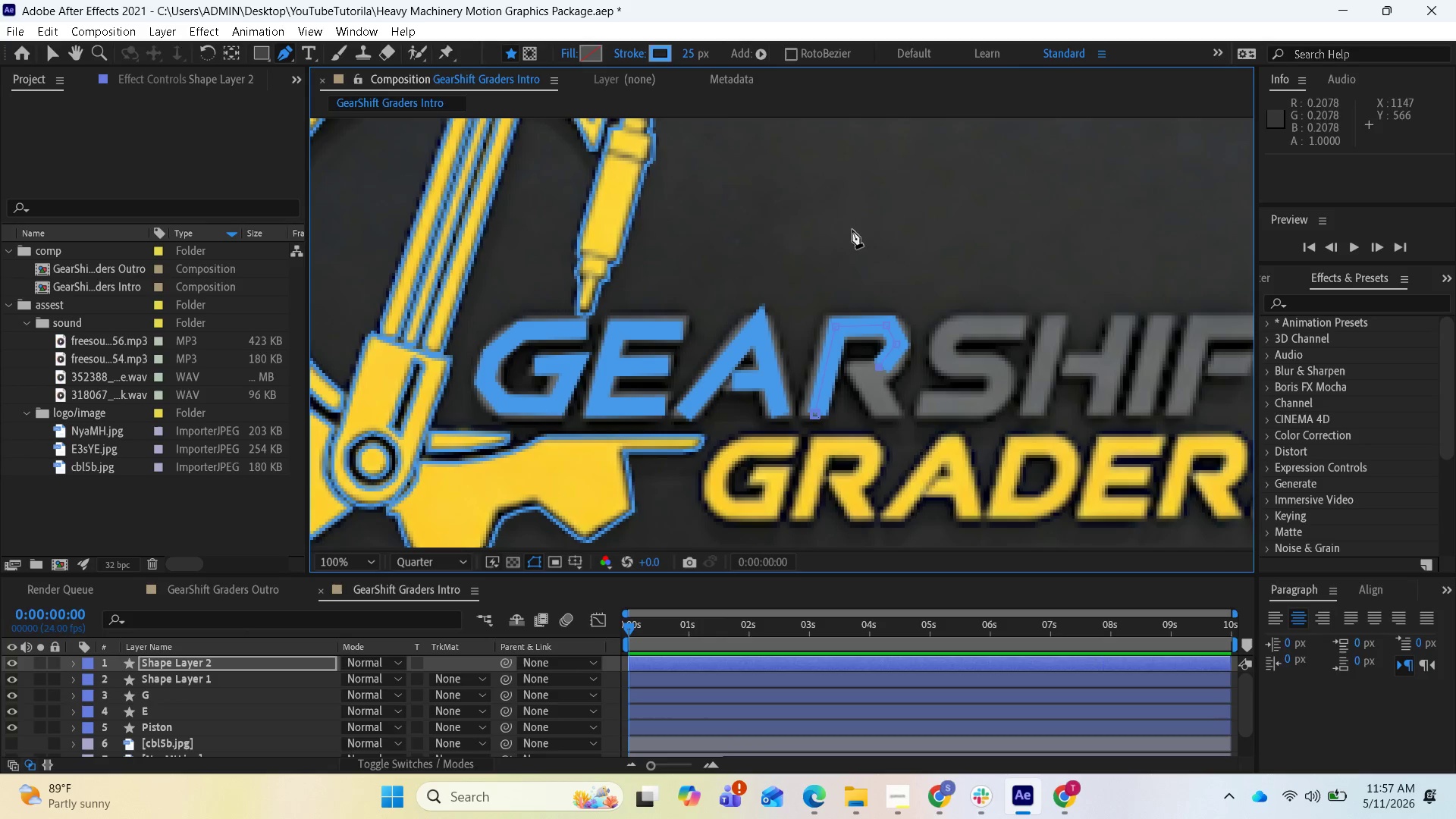 
wait(5.39)
 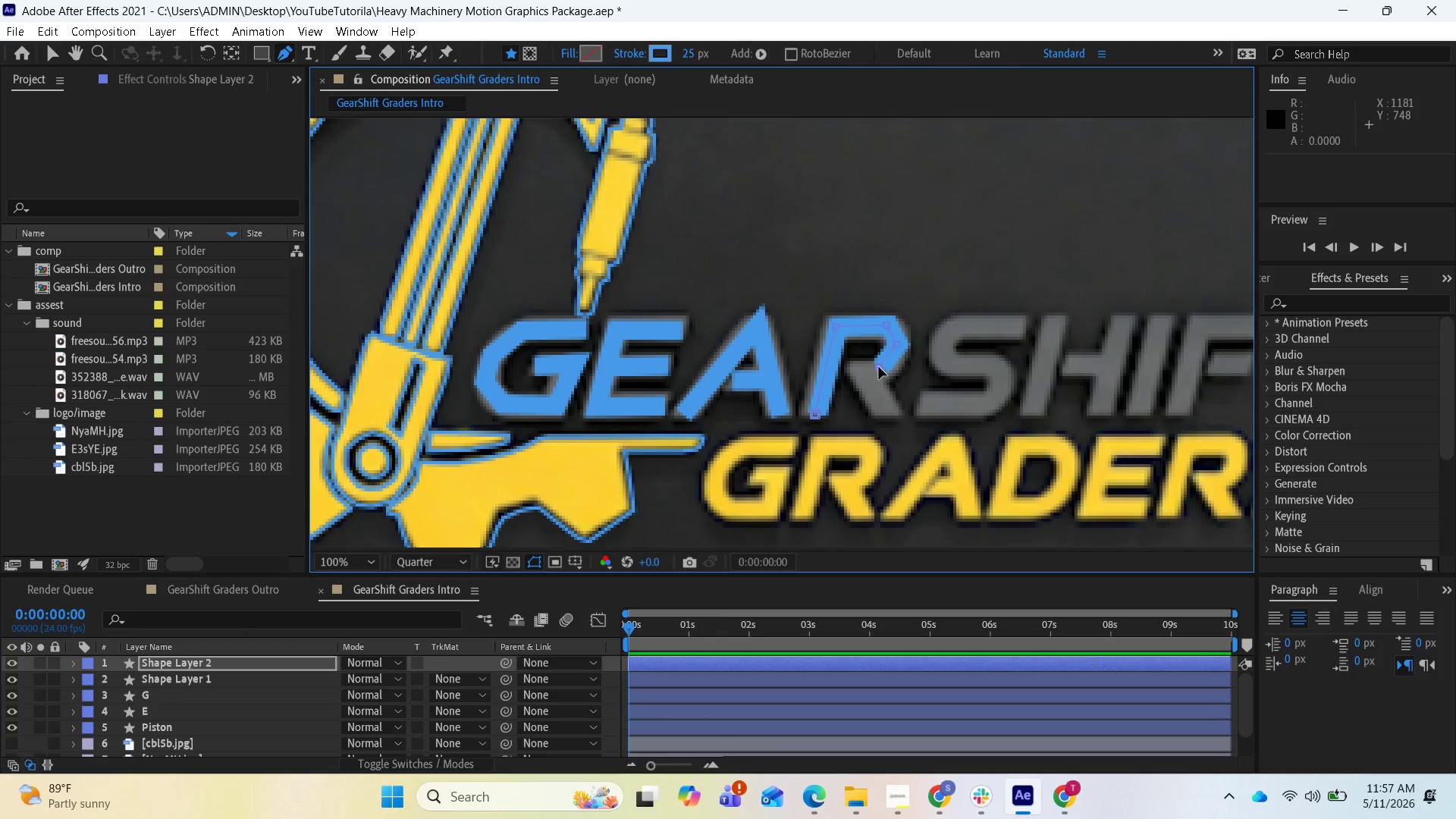 
left_click_drag(start_coordinate=[898, 346], to_coordinate=[902, 334])
 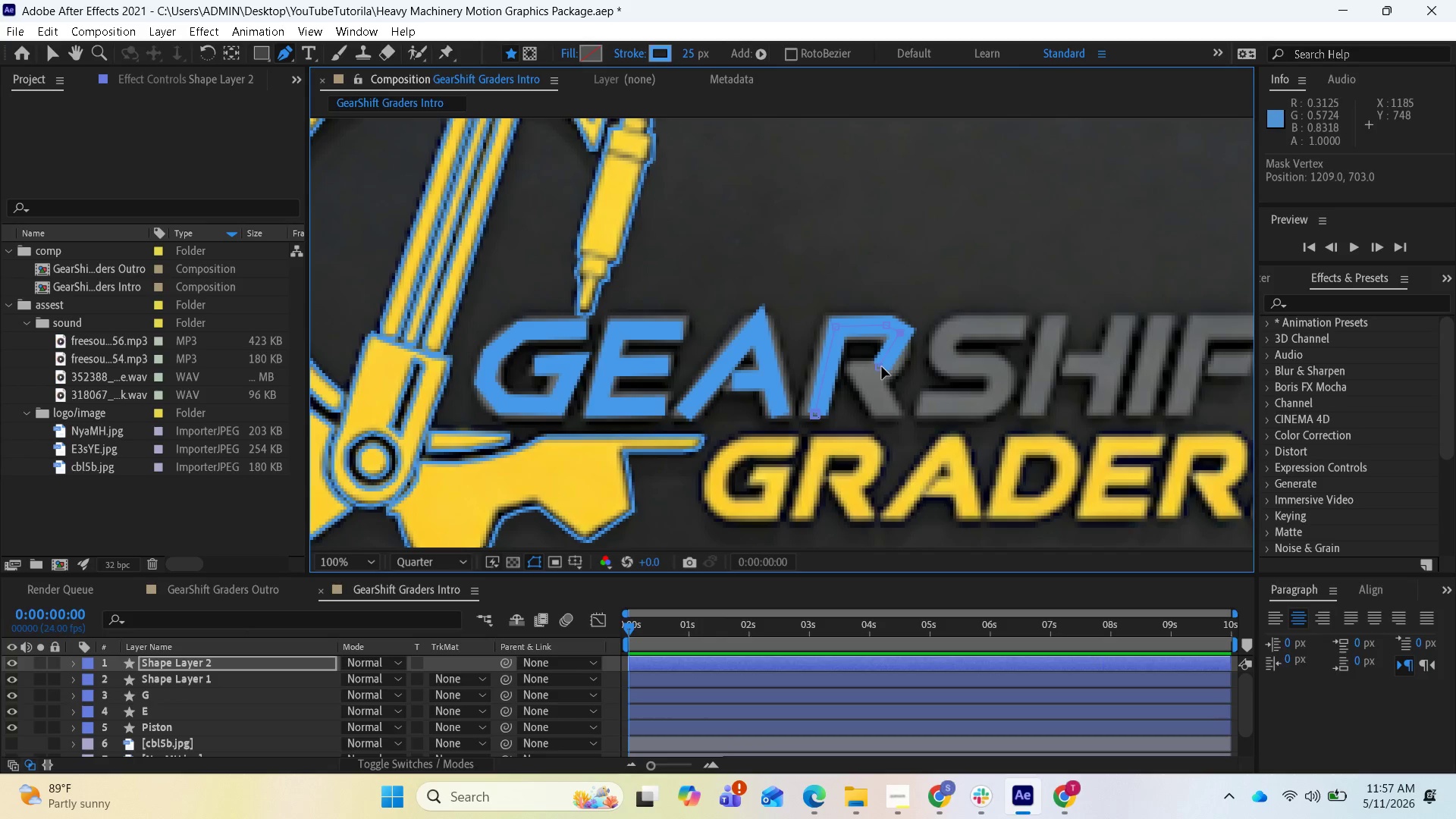 
left_click_drag(start_coordinate=[882, 367], to_coordinate=[893, 363])
 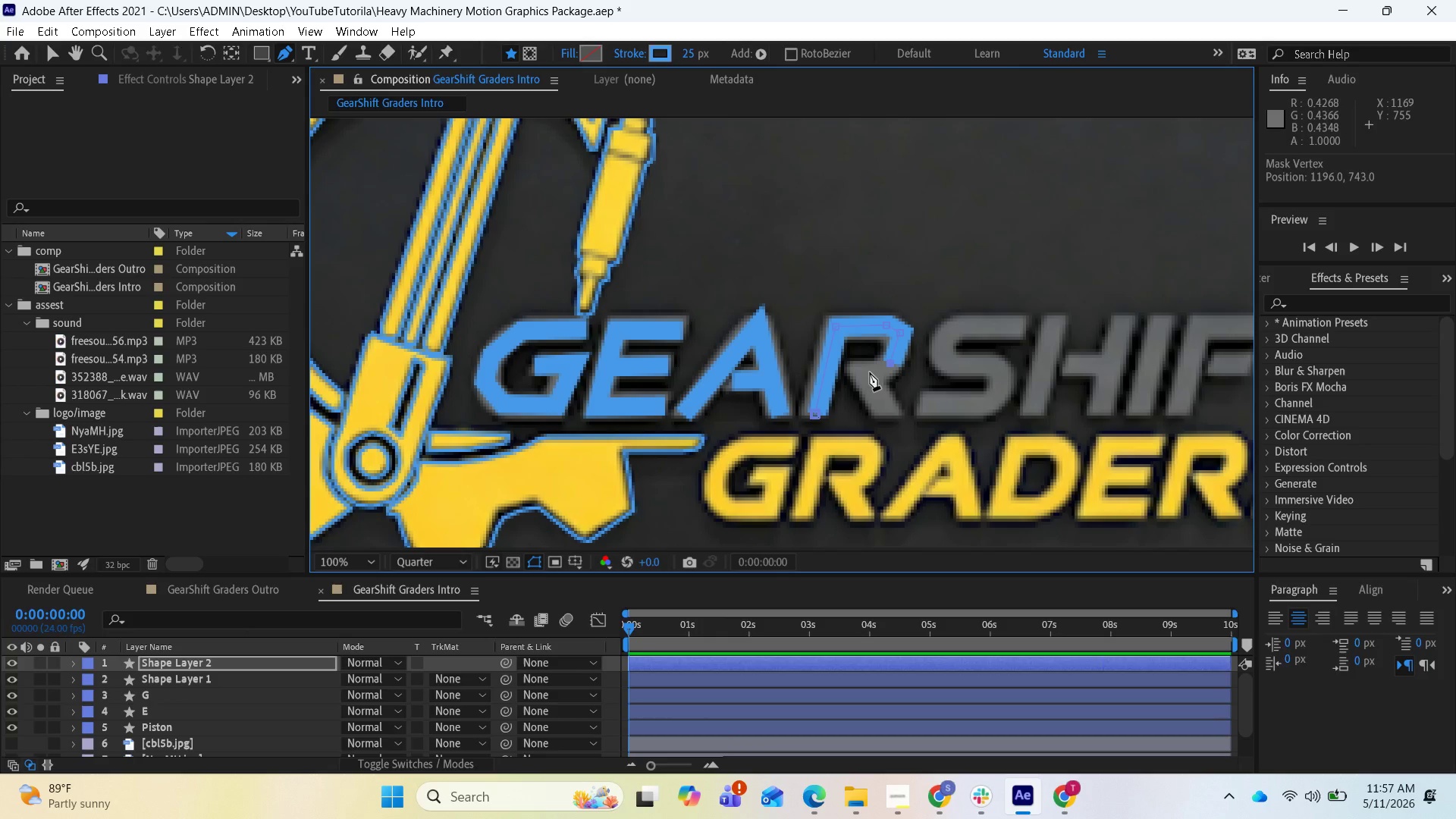 
left_click([870, 372])
 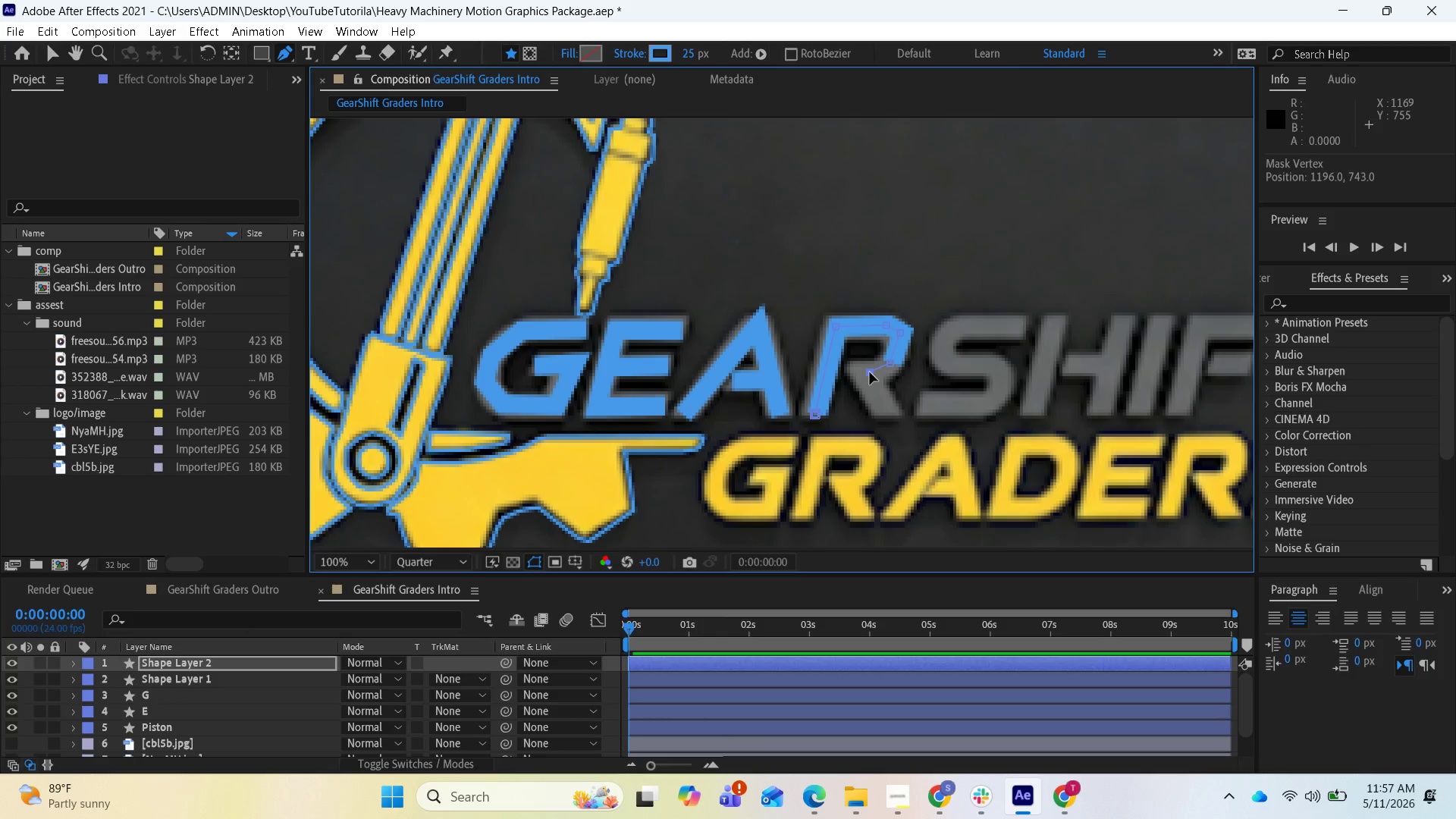 
left_click_drag(start_coordinate=[870, 372], to_coordinate=[877, 372])
 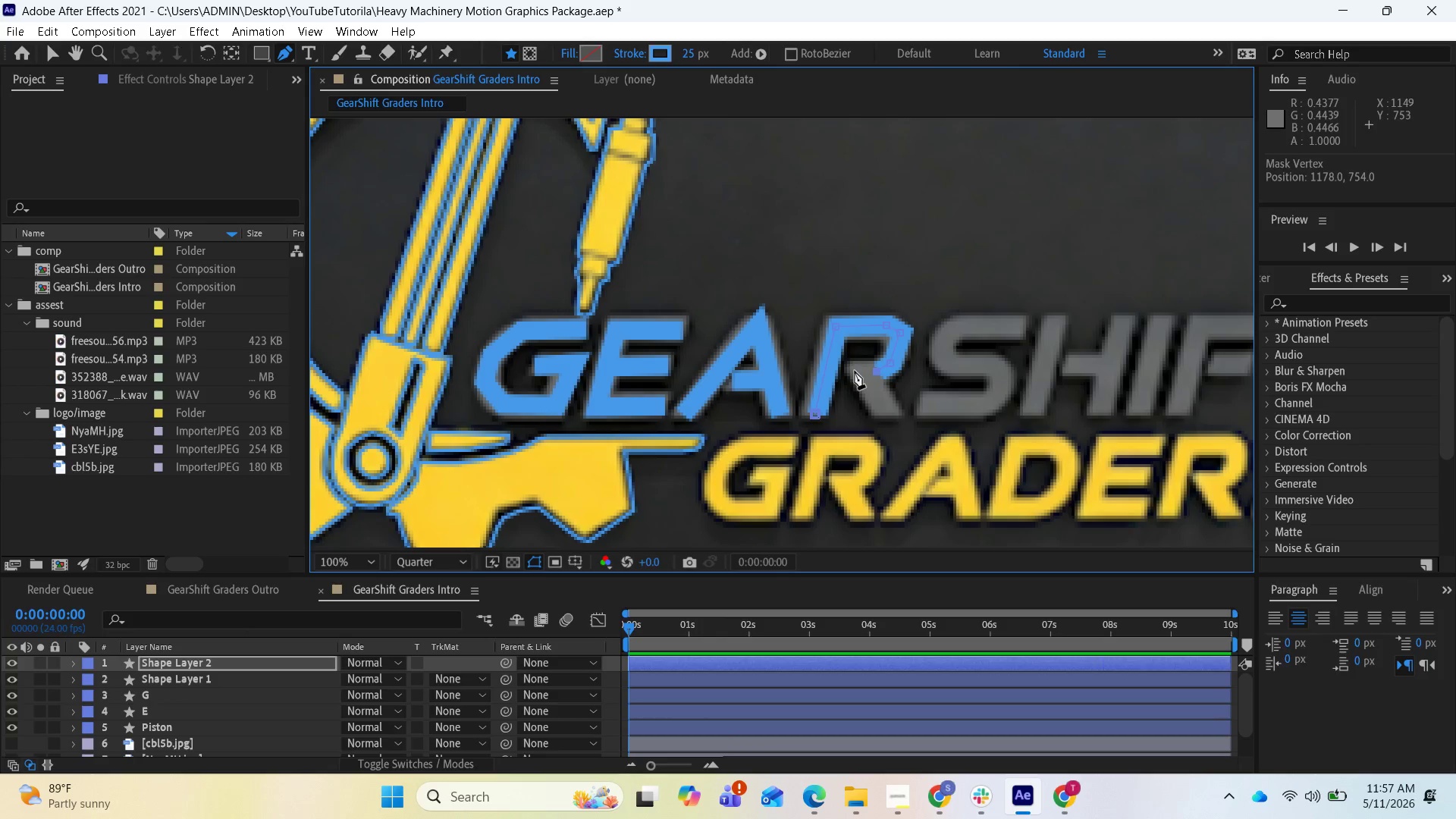 
left_click([855, 370])
 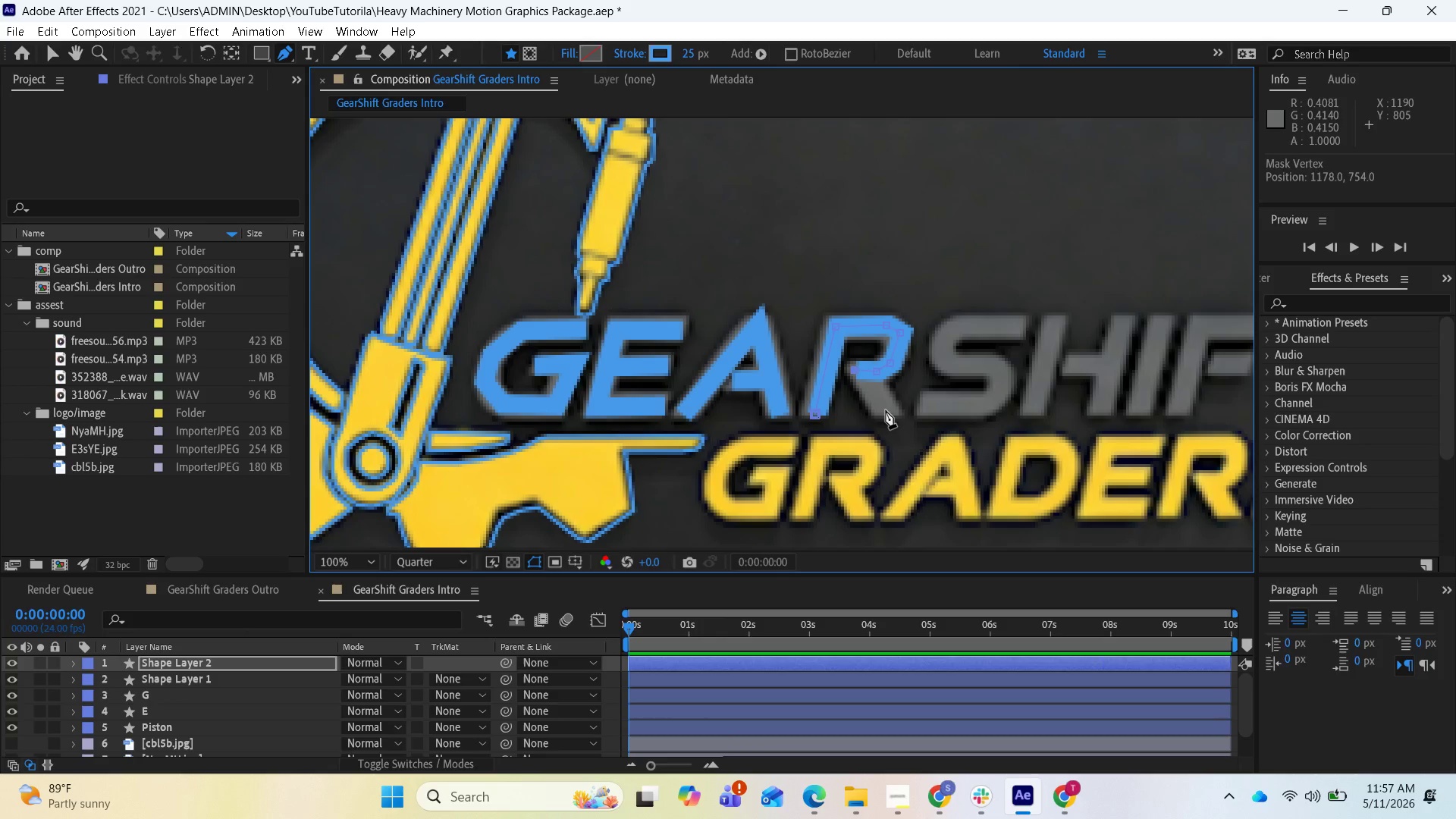 
left_click([886, 410])
 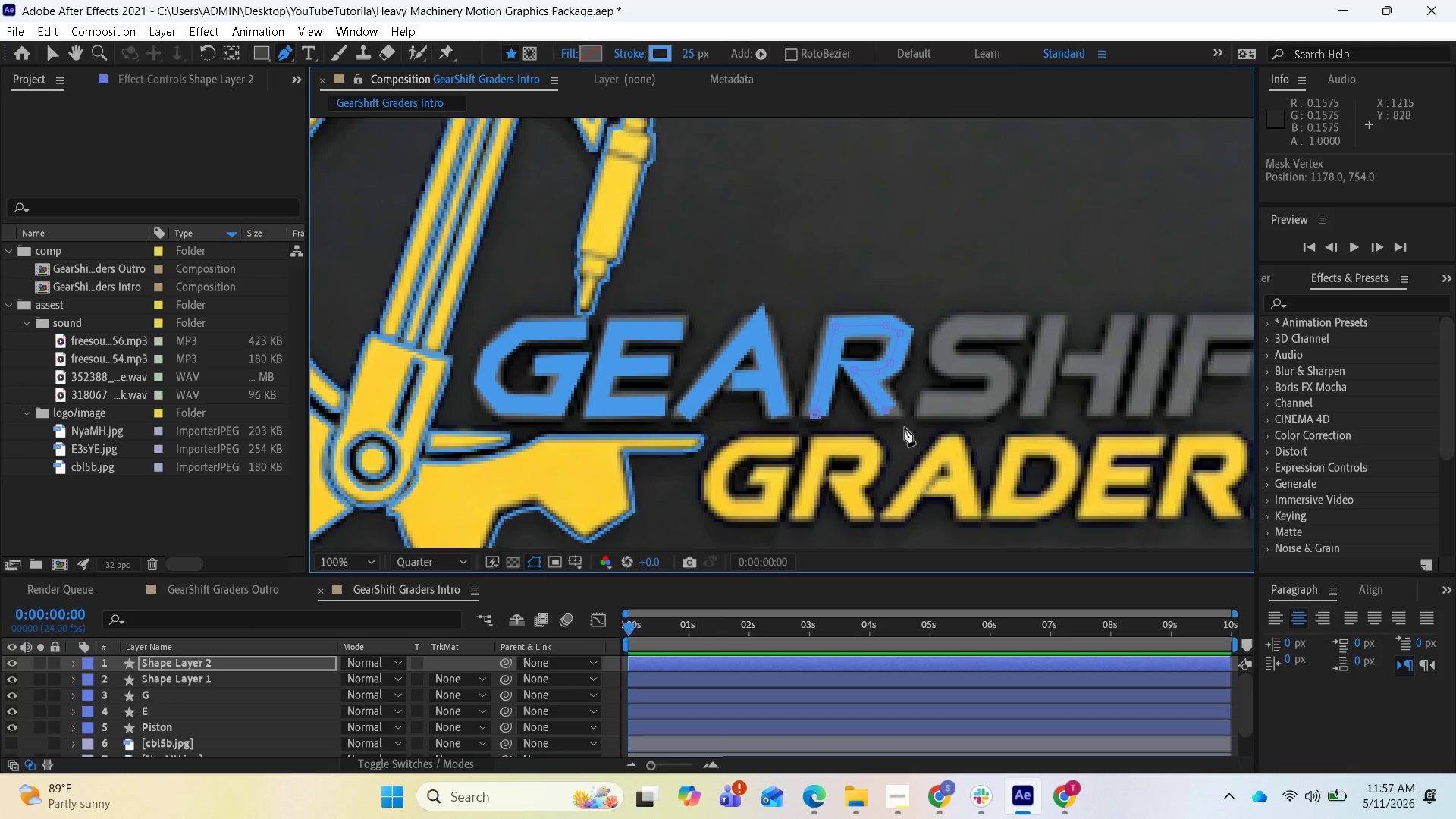 
left_click_drag(start_coordinate=[888, 412], to_coordinate=[889, 416])
 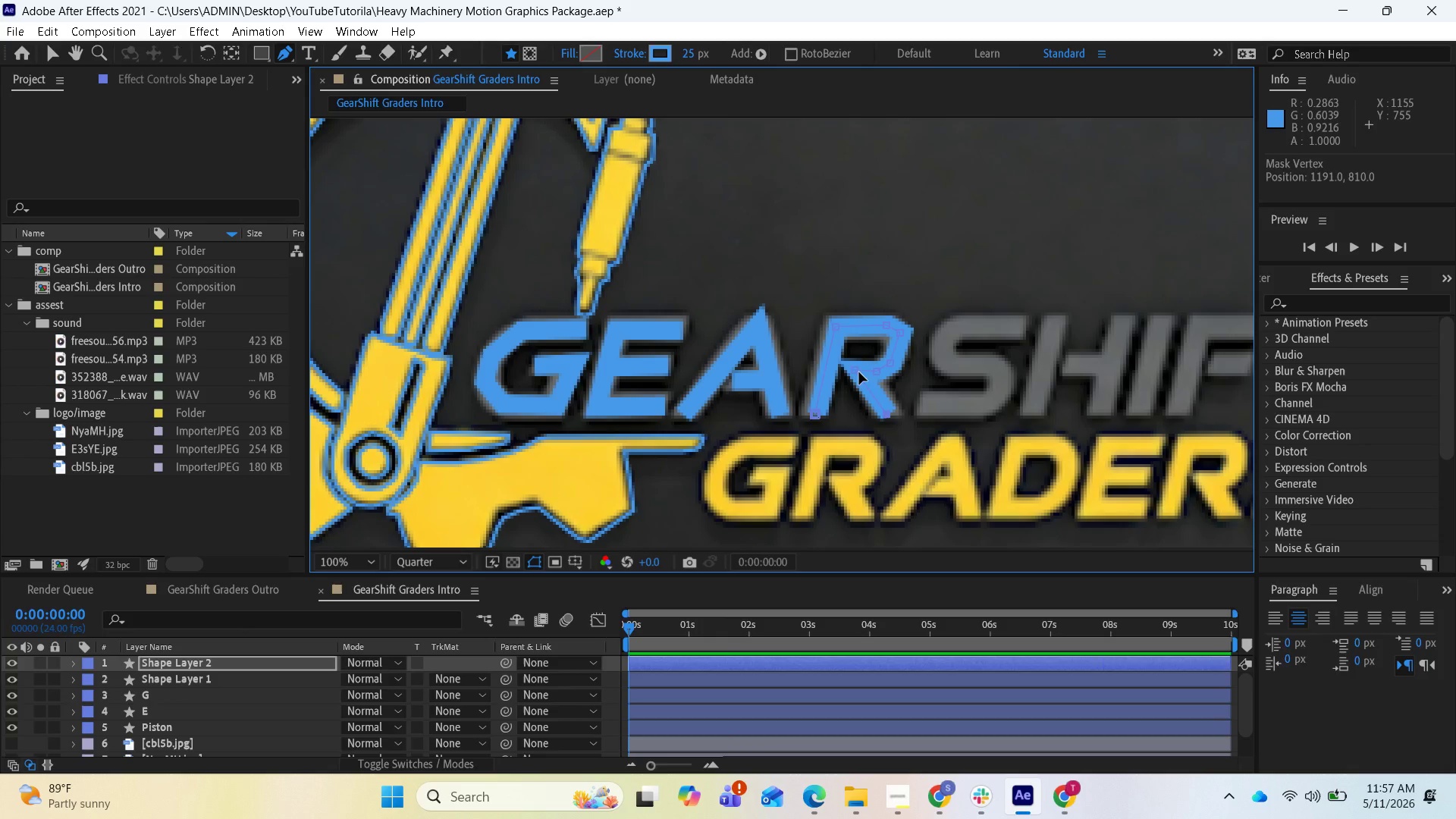 
left_click_drag(start_coordinate=[859, 372], to_coordinate=[863, 373])
 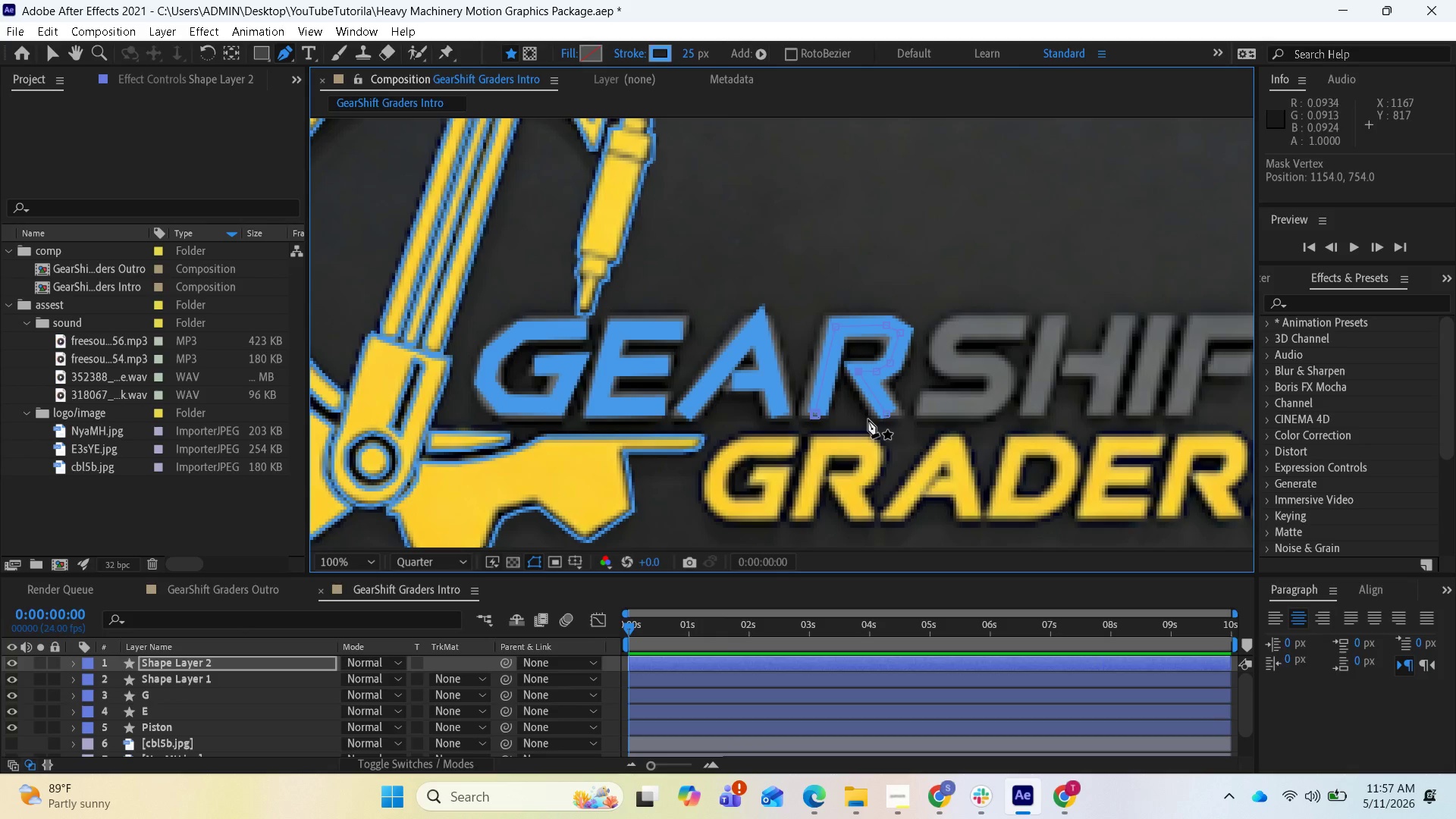 
left_click_drag(start_coordinate=[886, 415], to_coordinate=[874, 403])
 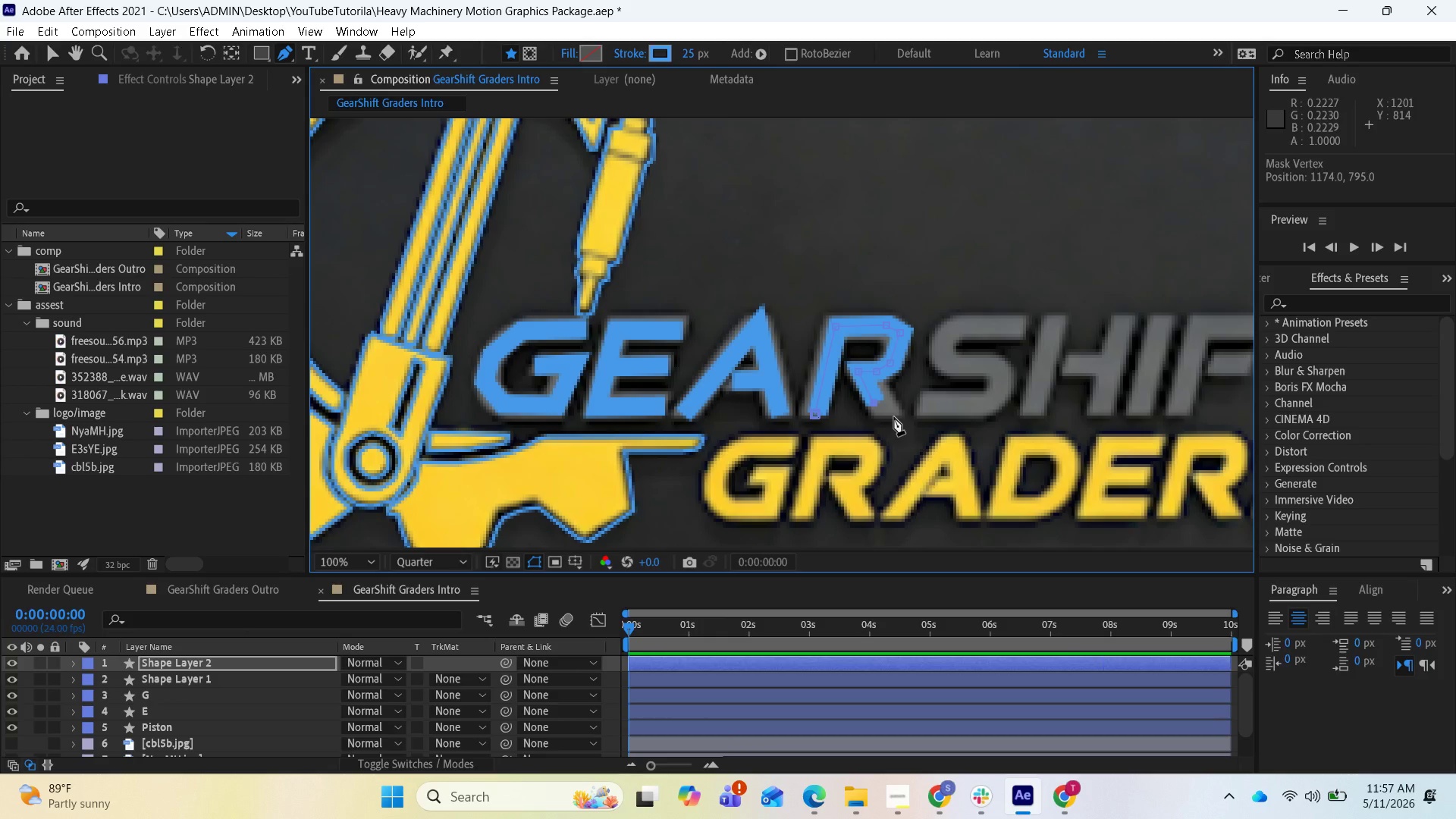 
left_click([894, 416])
 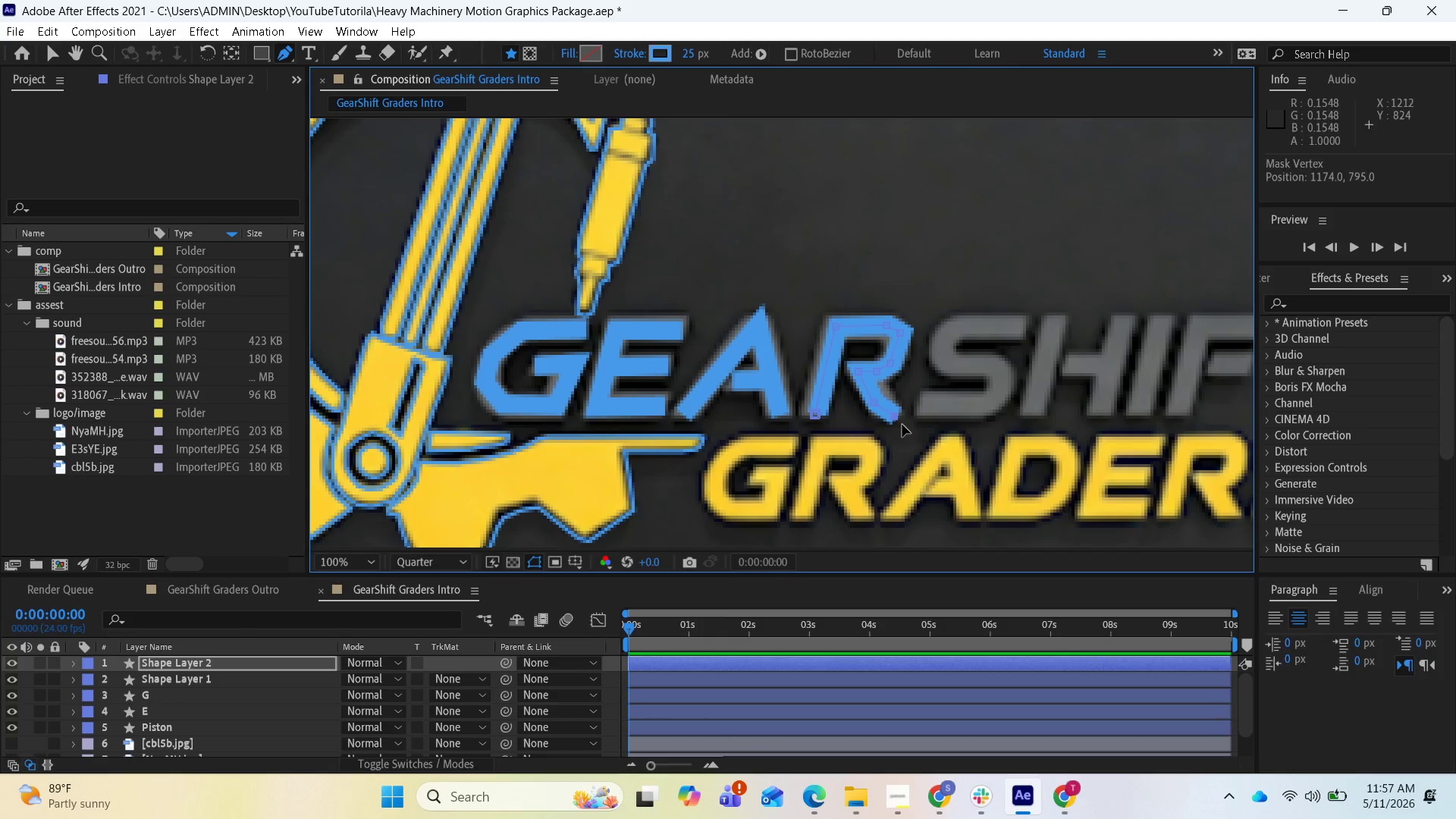 
key(Control+Z)
 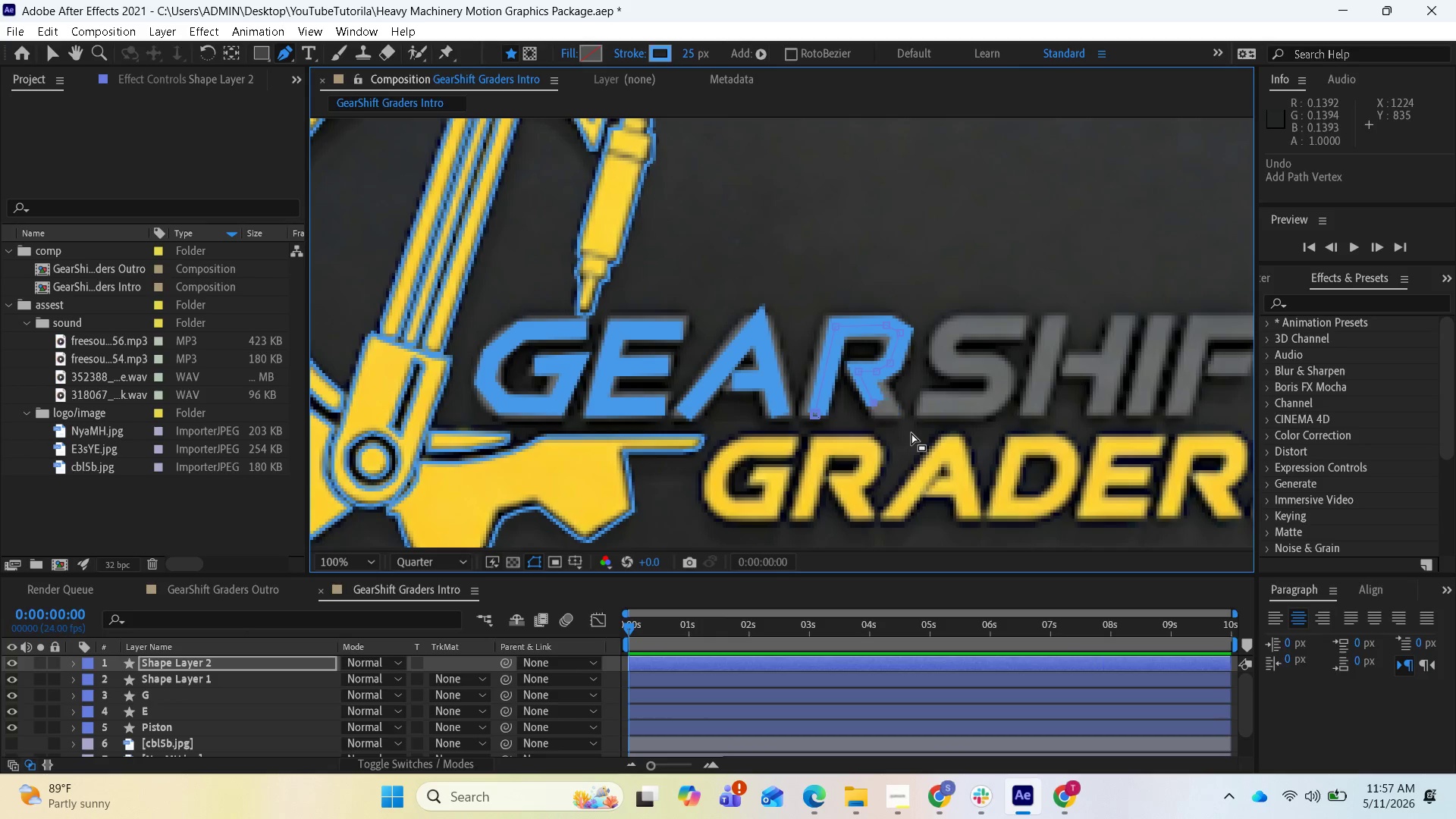 
key(Control+Z)
 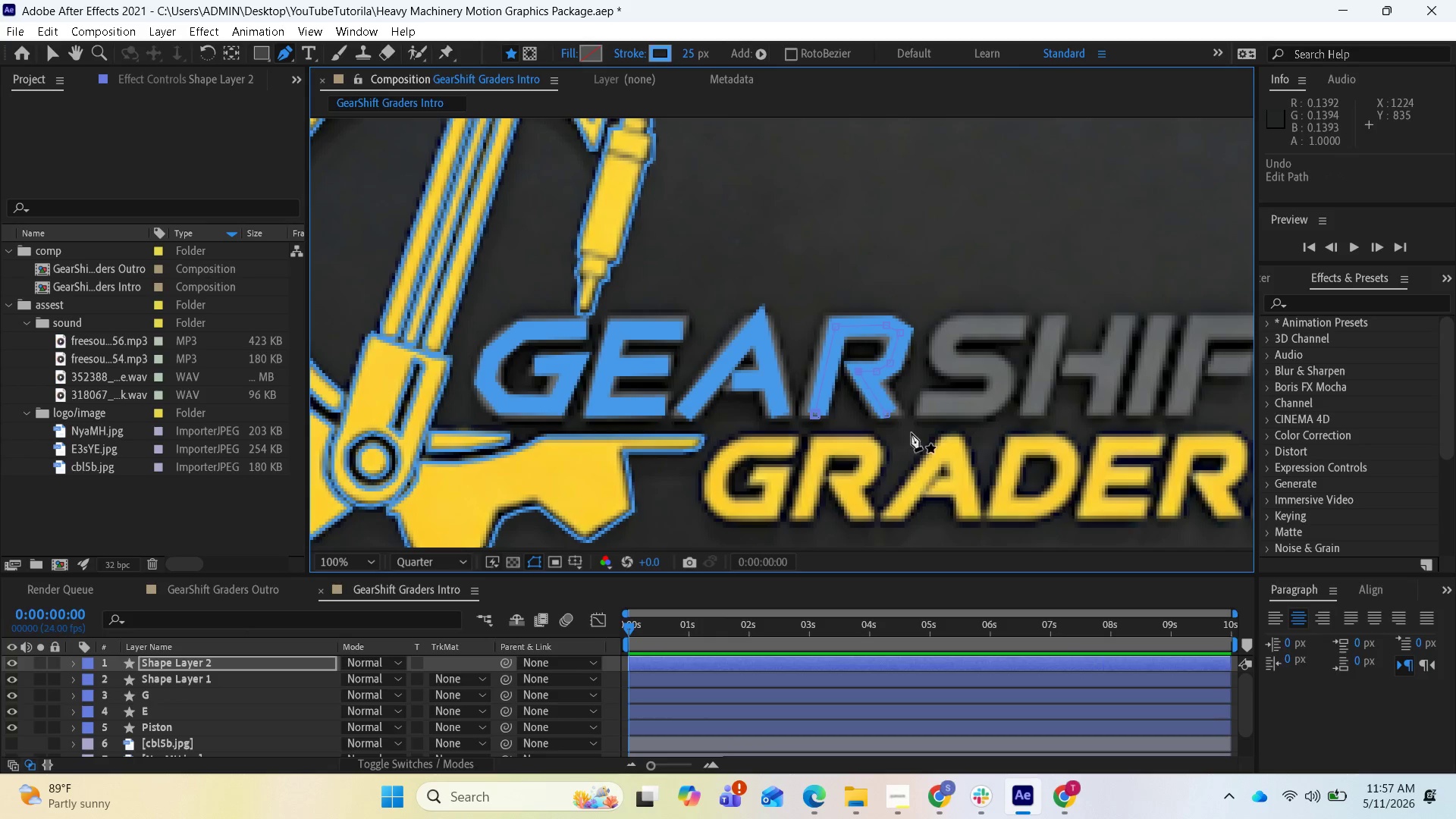 
key(Control+Z)
 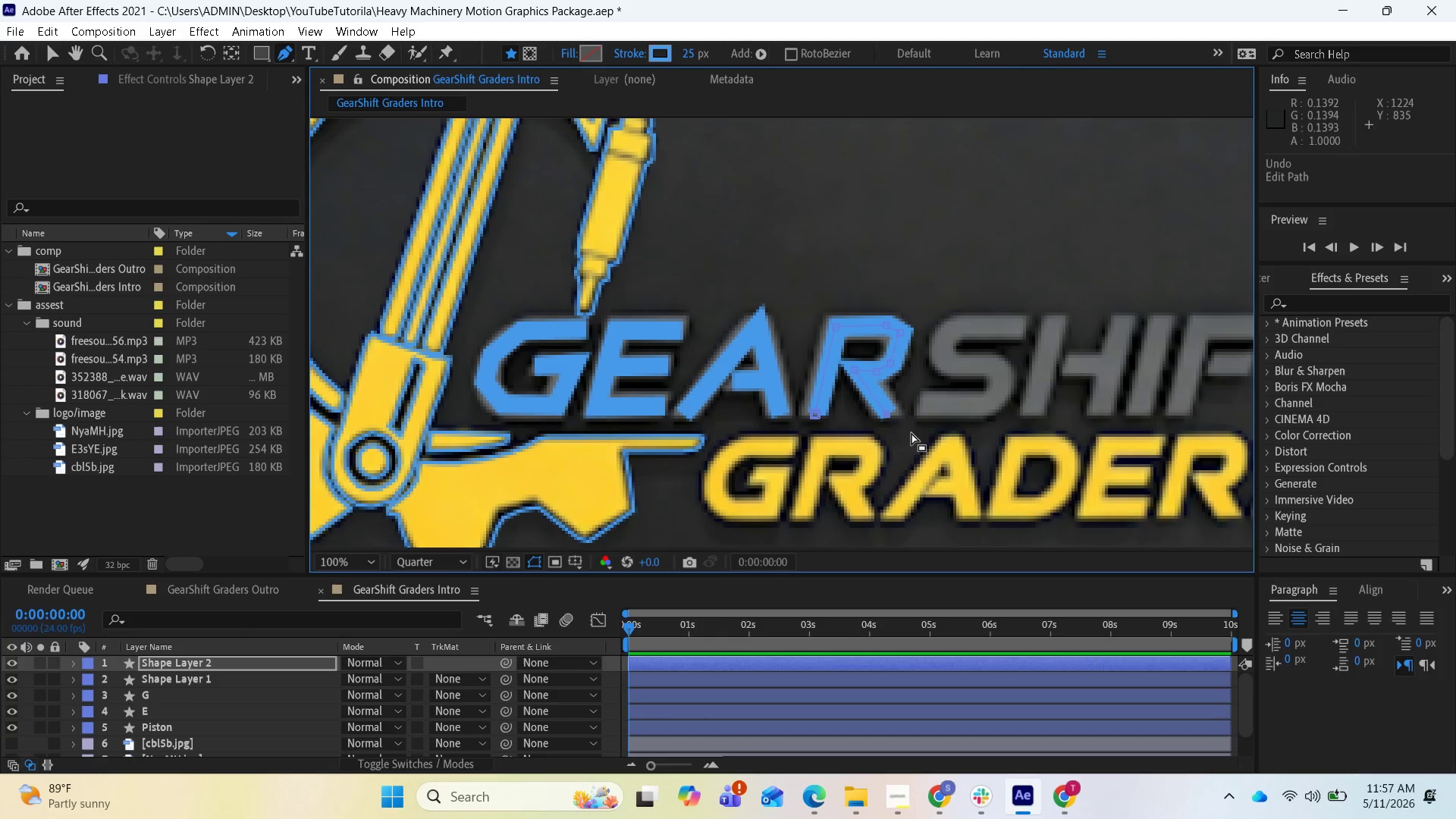 
key(Control+Z)
 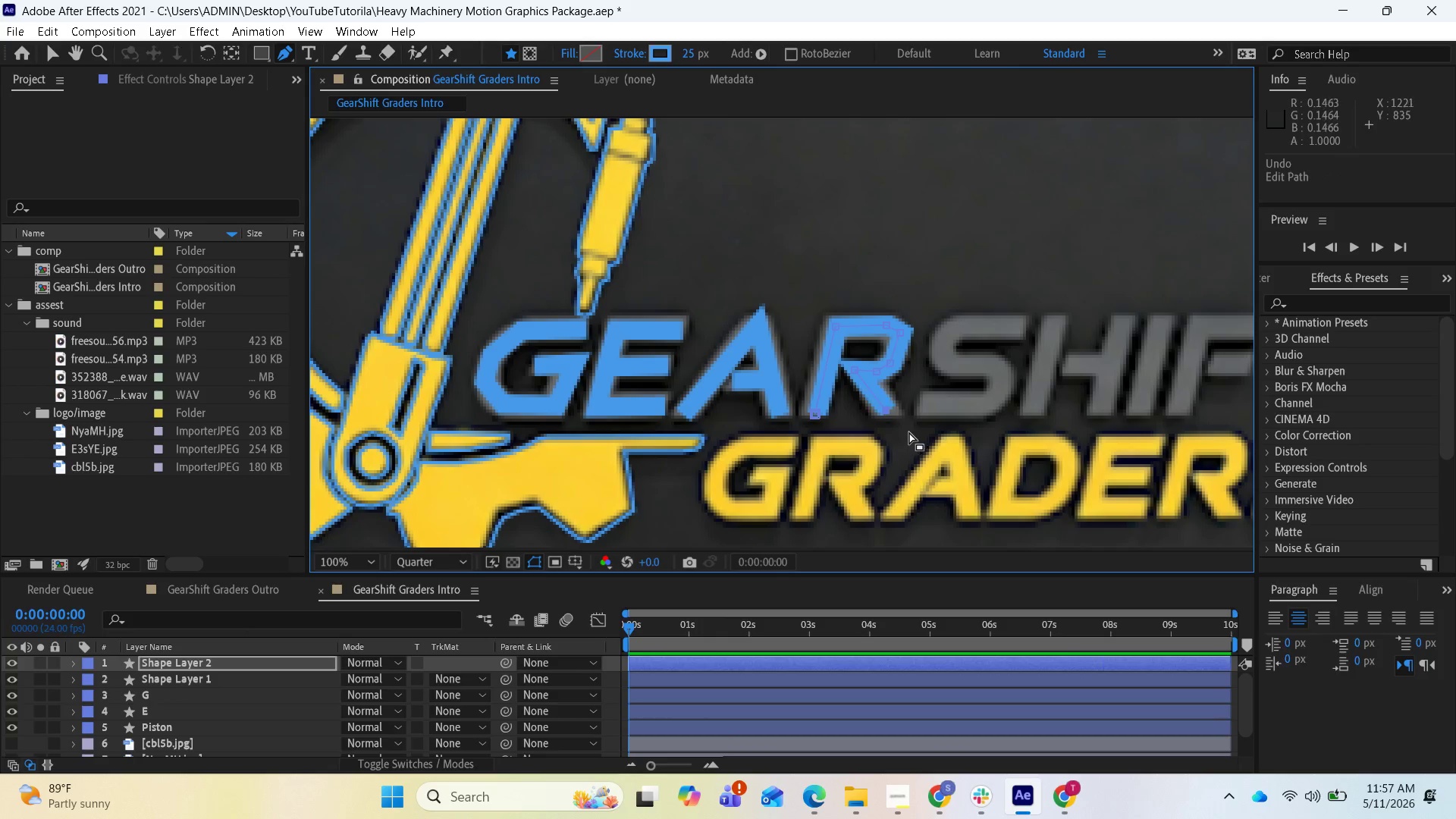 
key(Control+Z)
 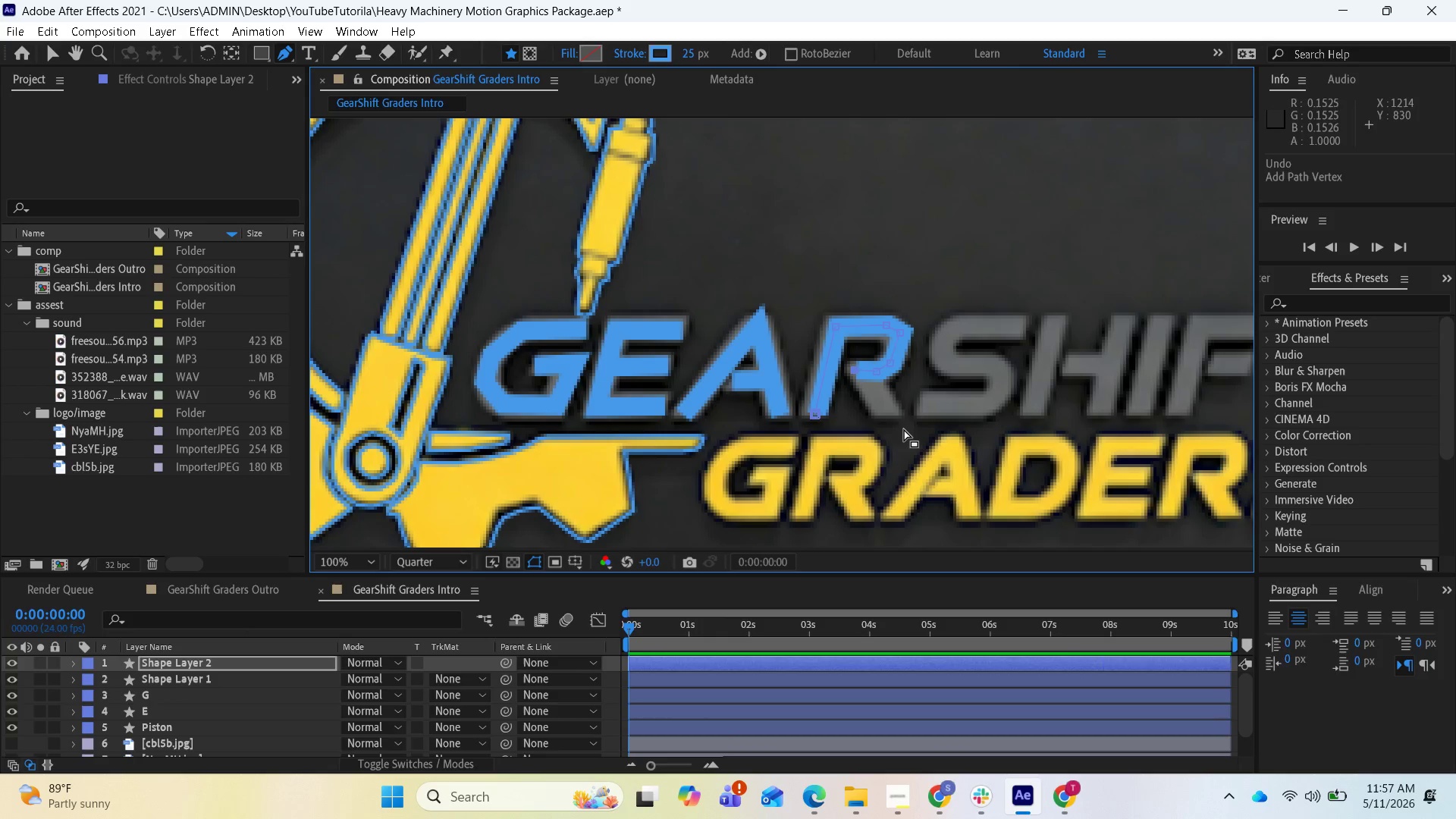 
key(Control+Z)
 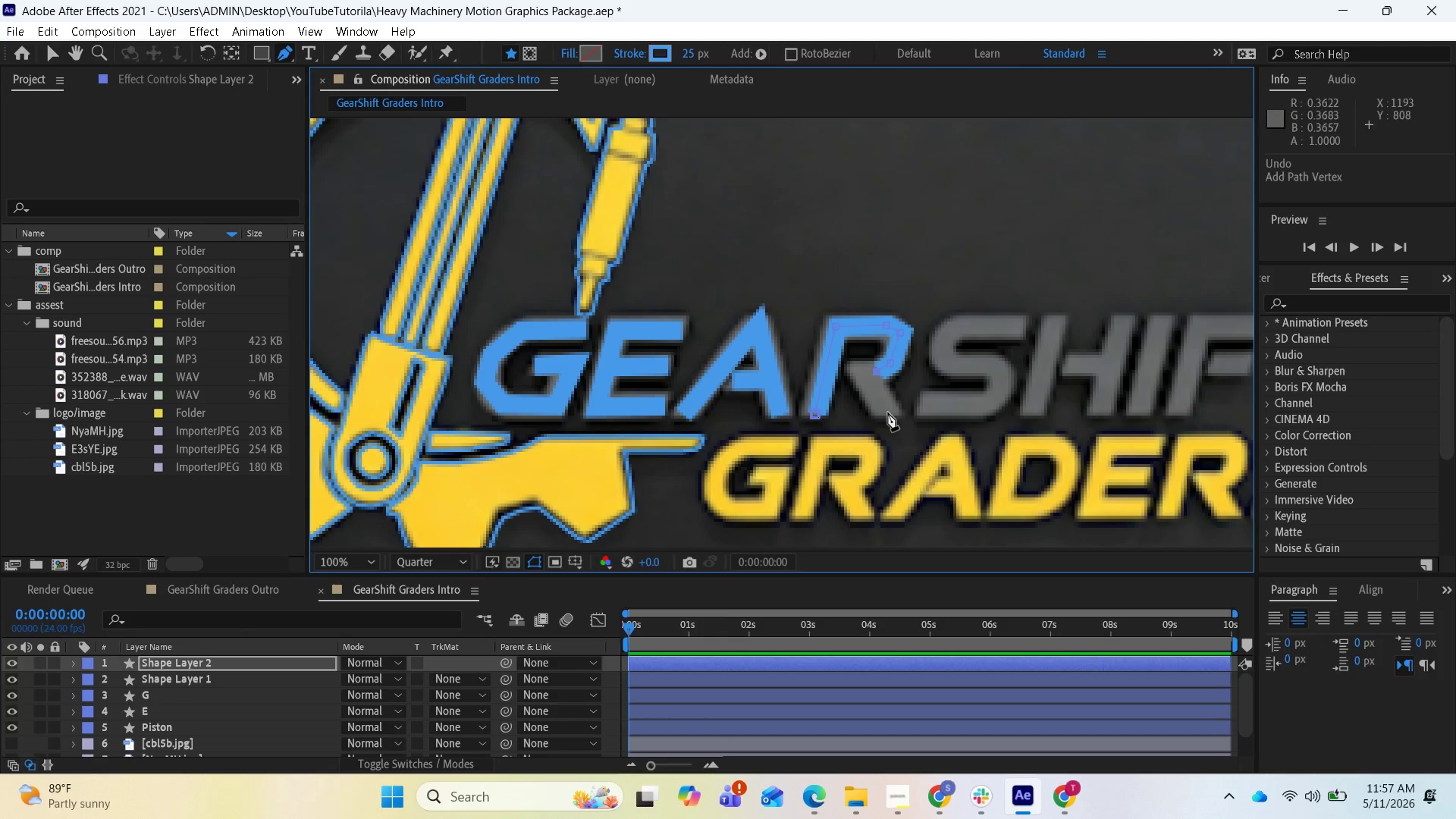 
left_click([891, 413])
 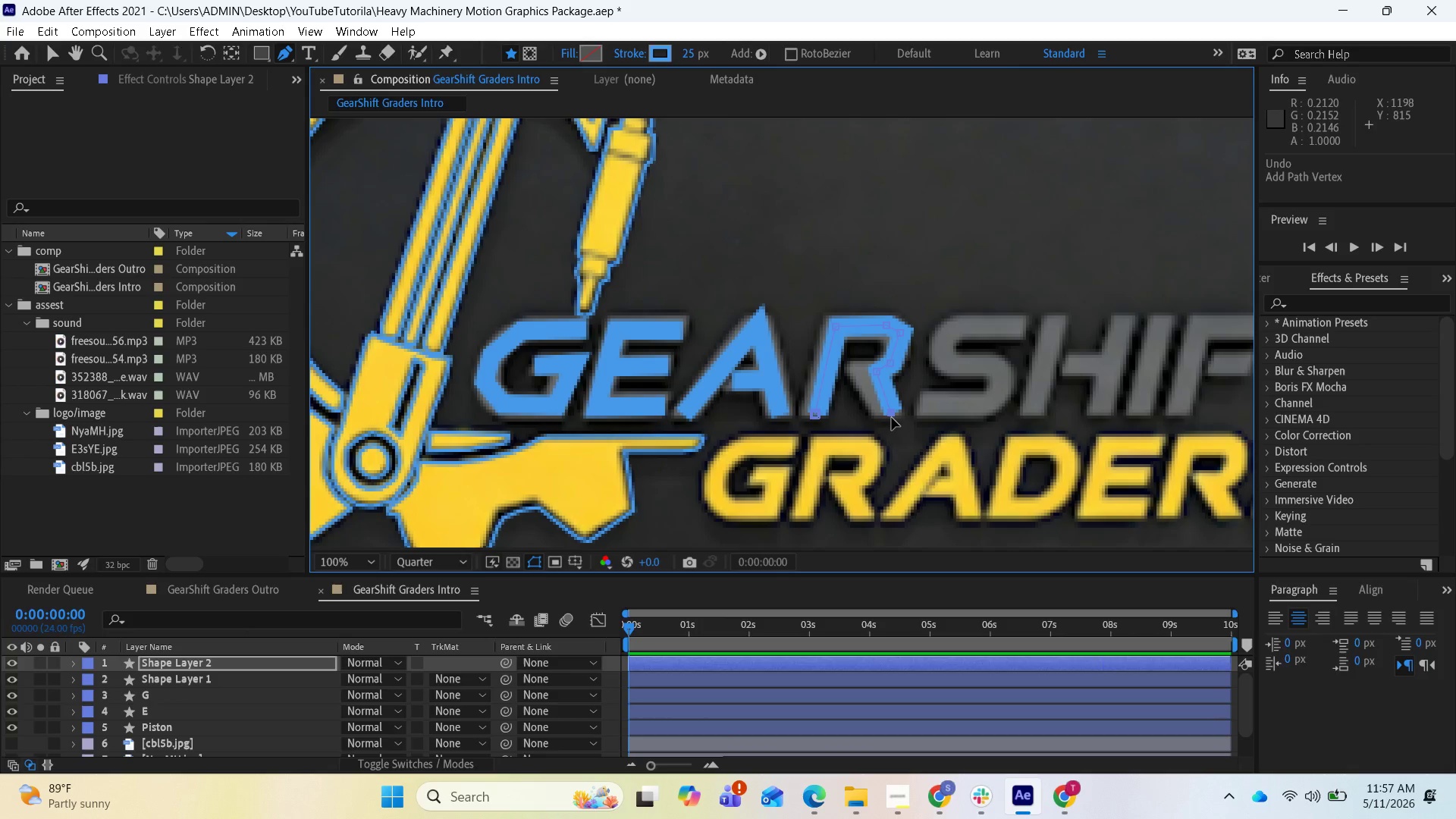 
left_click_drag(start_coordinate=[892, 417], to_coordinate=[886, 420])
 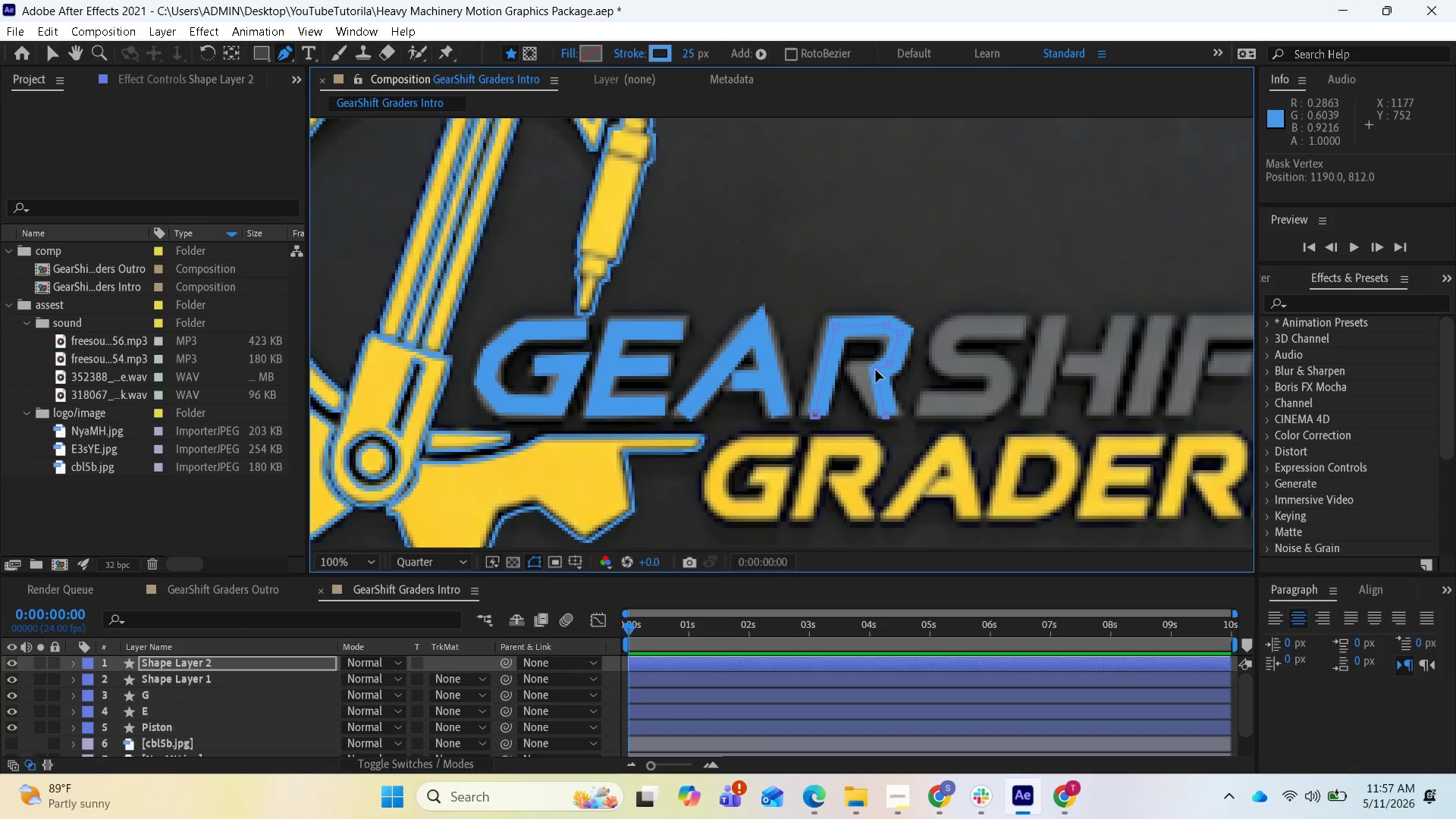 
left_click_drag(start_coordinate=[876, 370], to_coordinate=[858, 370])
 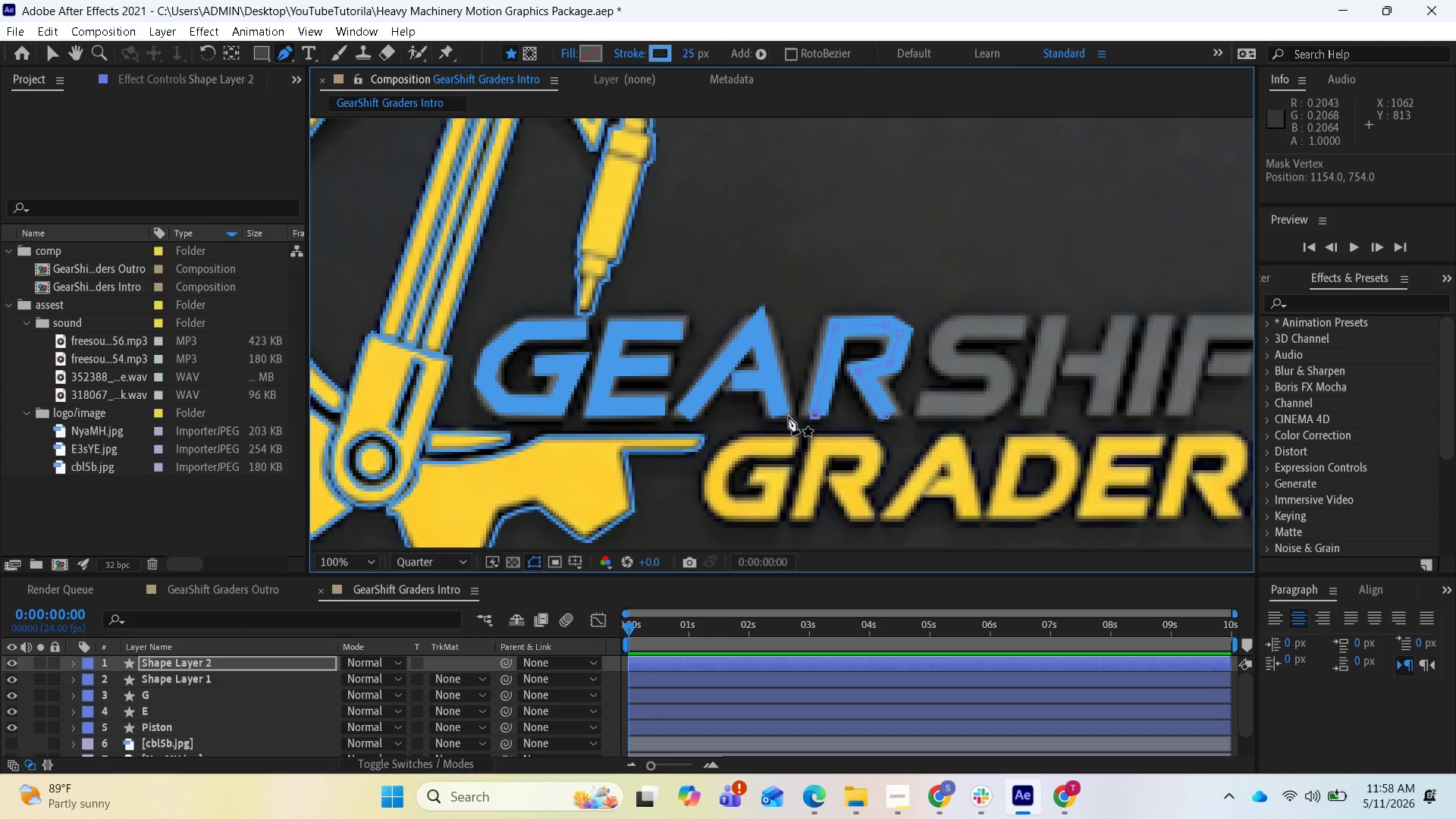 
wait(9.56)
 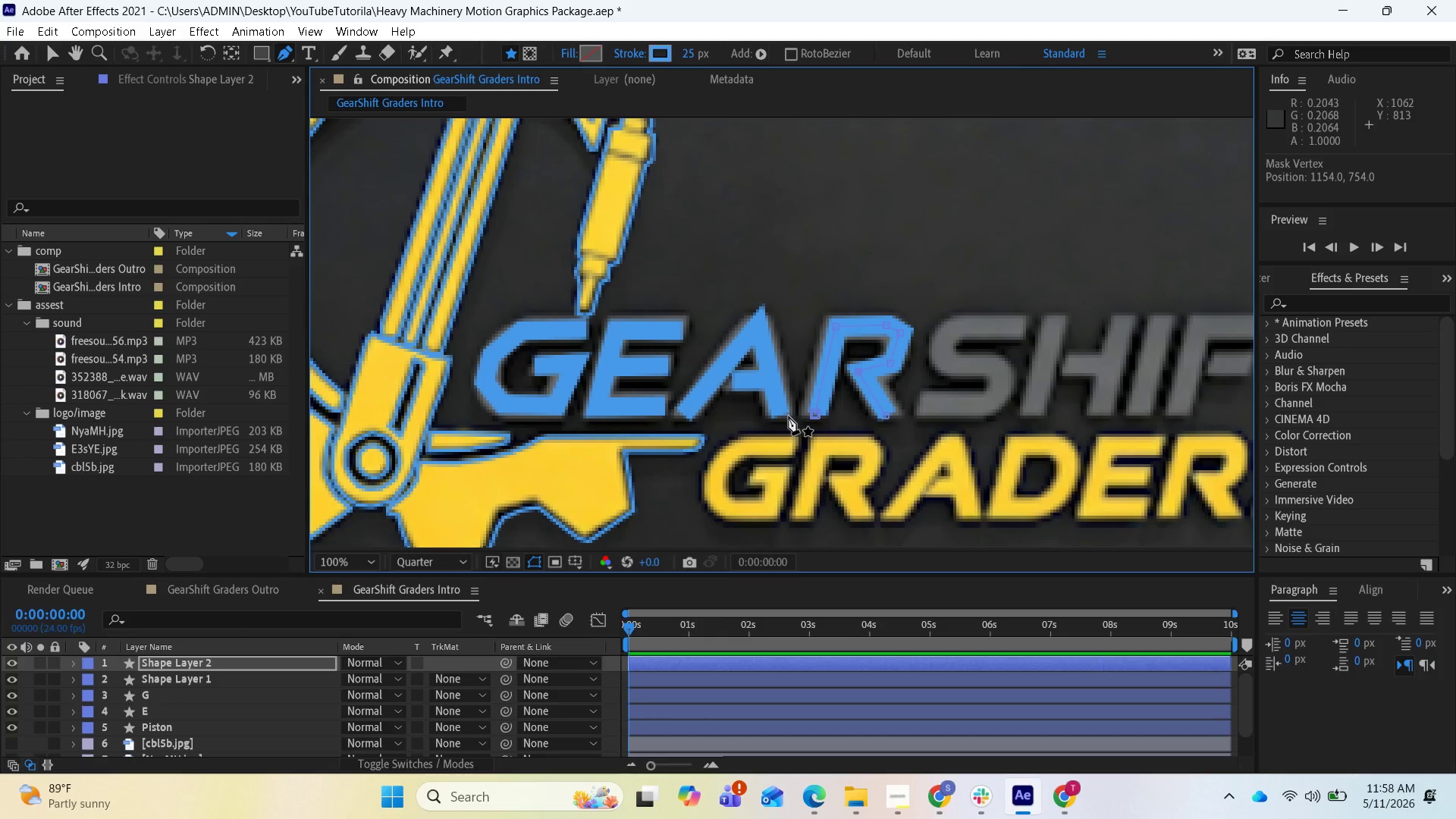 
left_click([169, 660])
 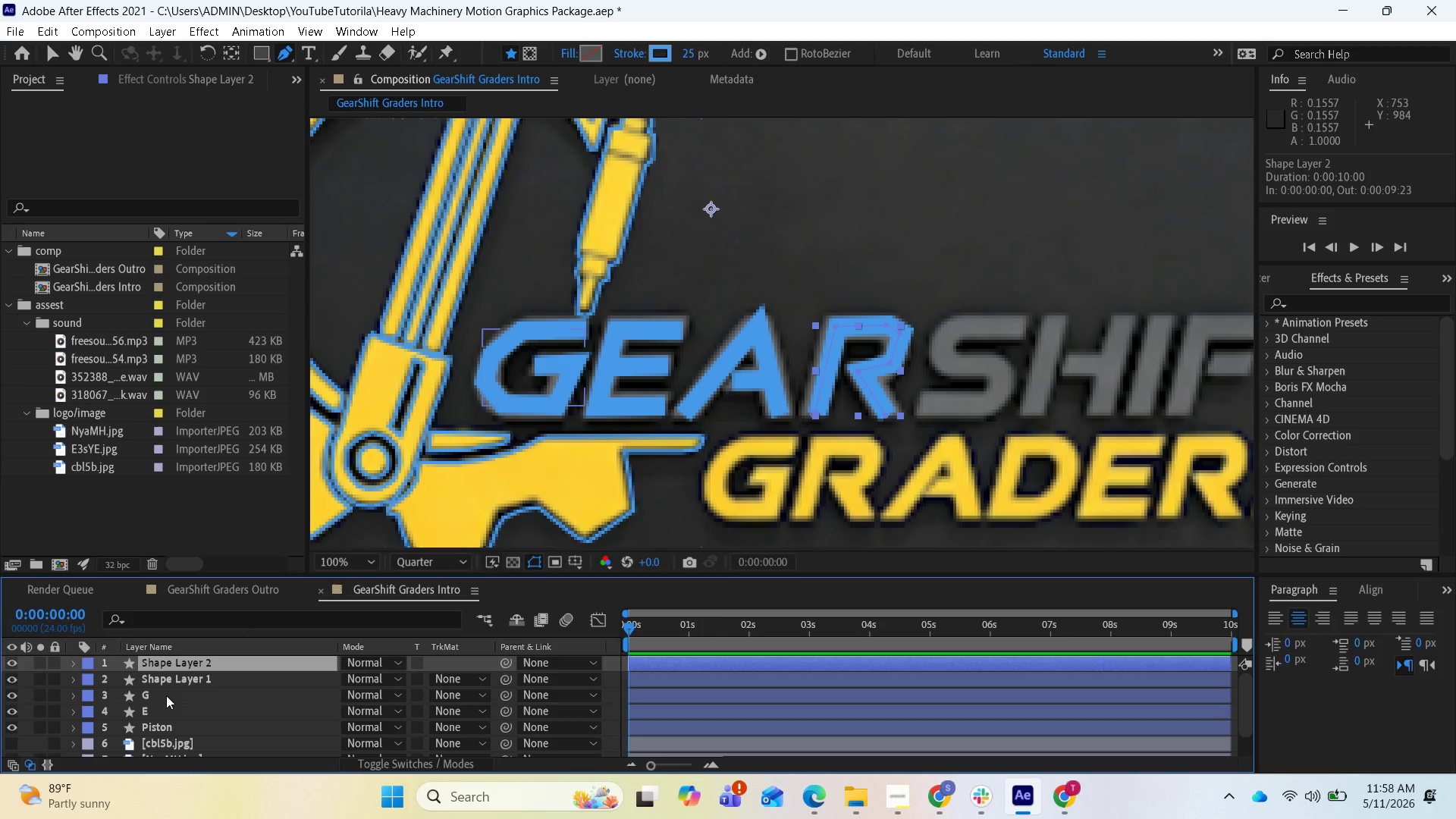 
left_click([165, 671])
 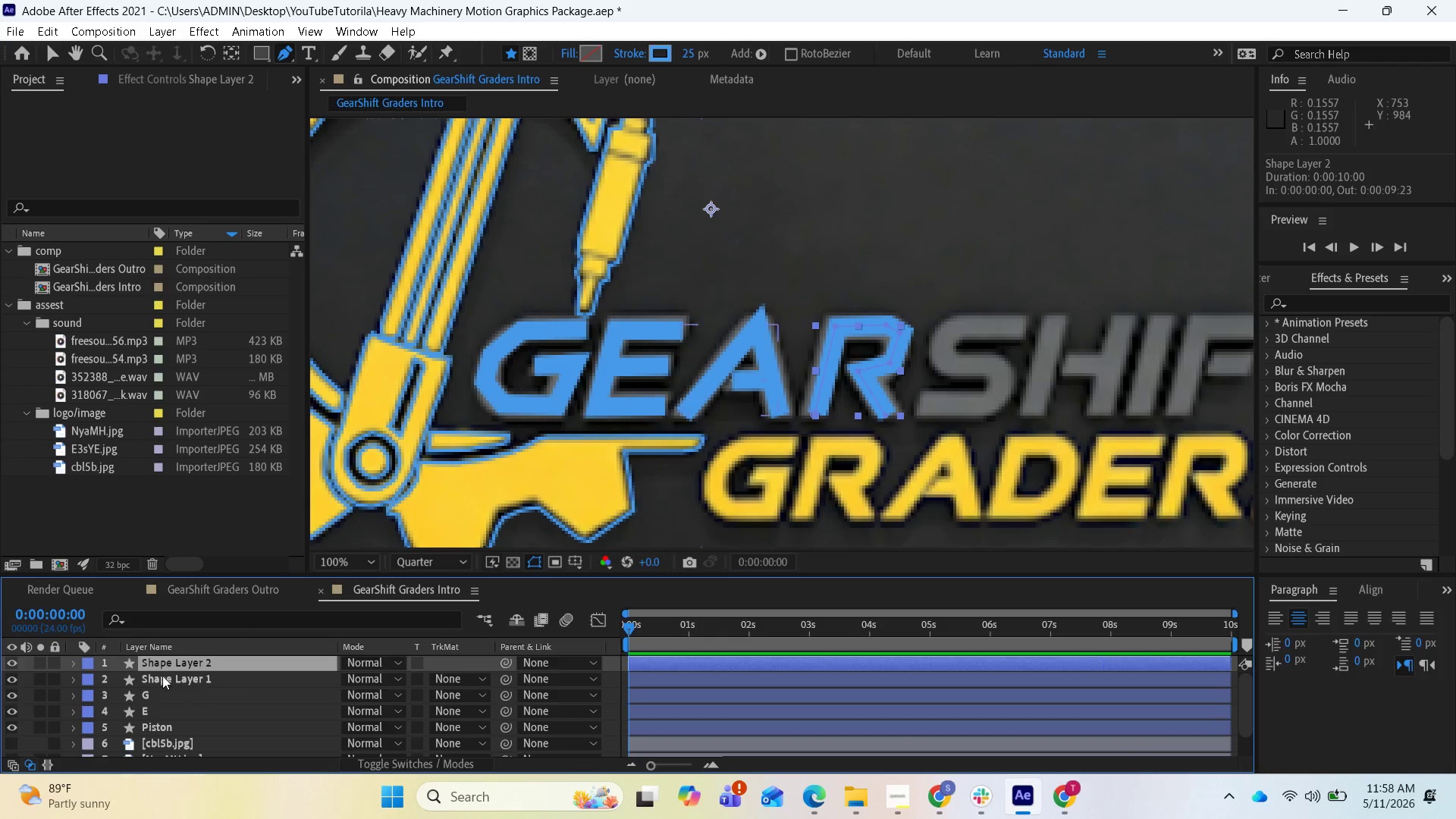 
left_click([162, 676])
 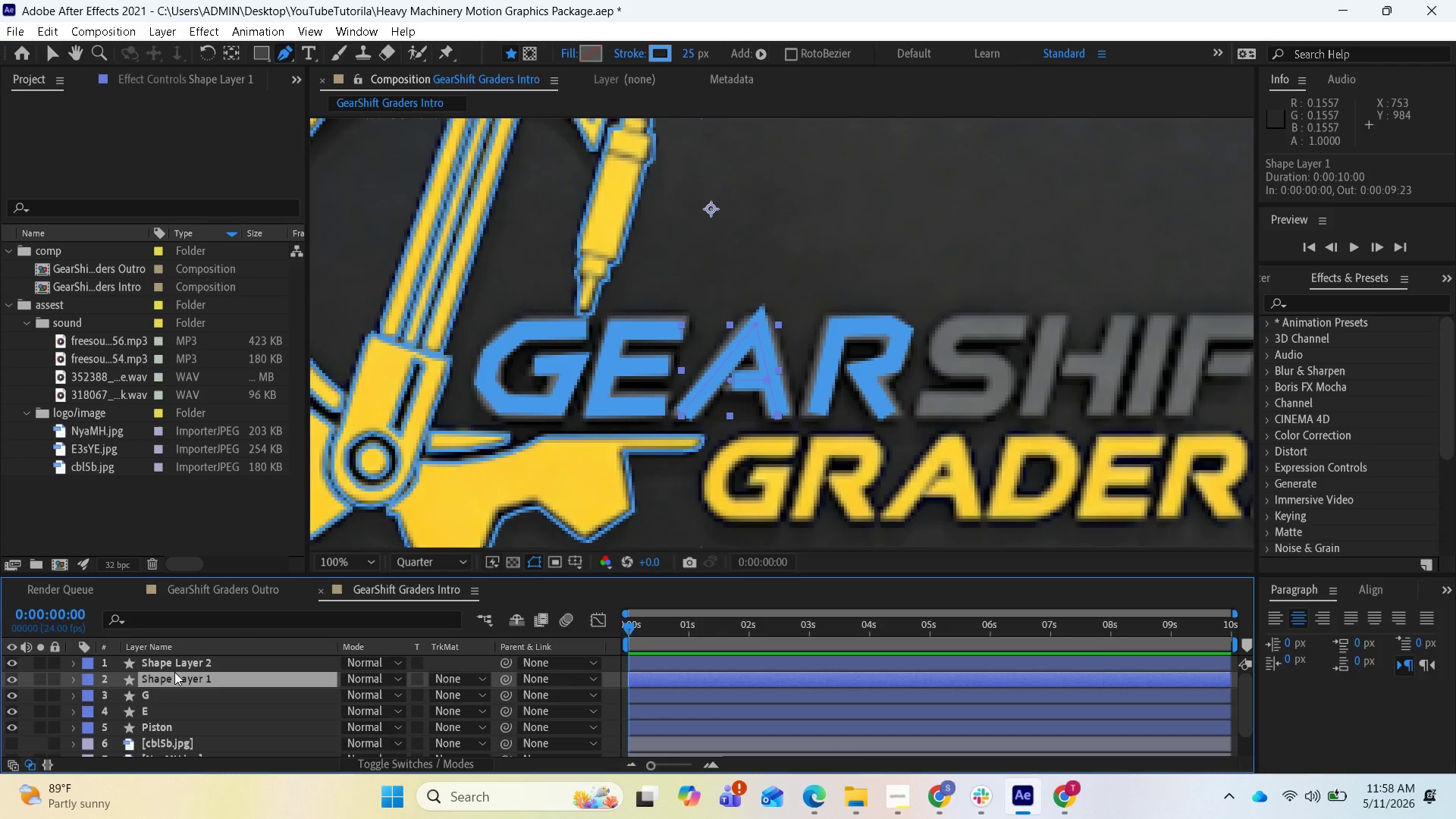 
right_click([174, 673])
 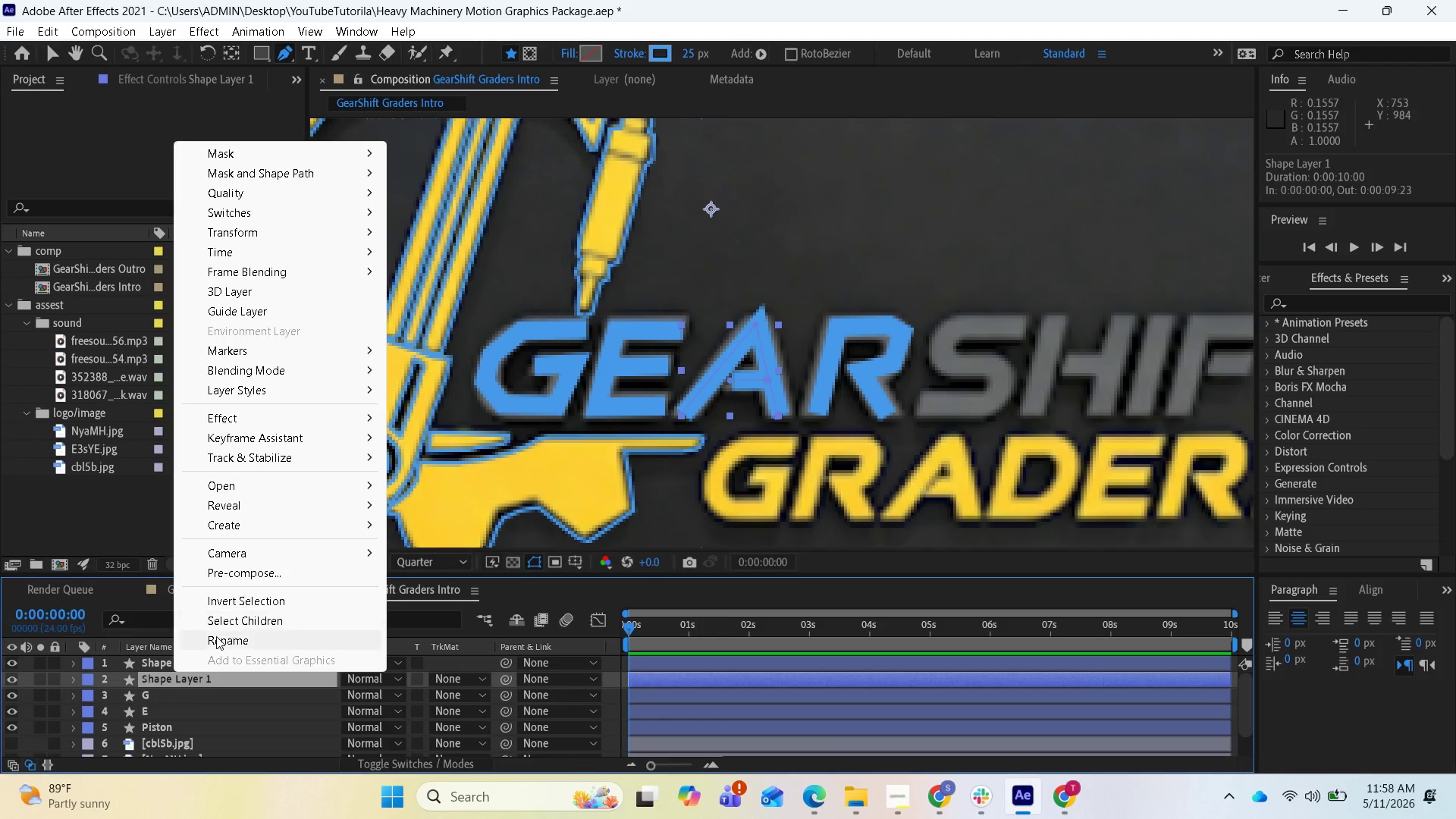 
left_click([216, 637])
 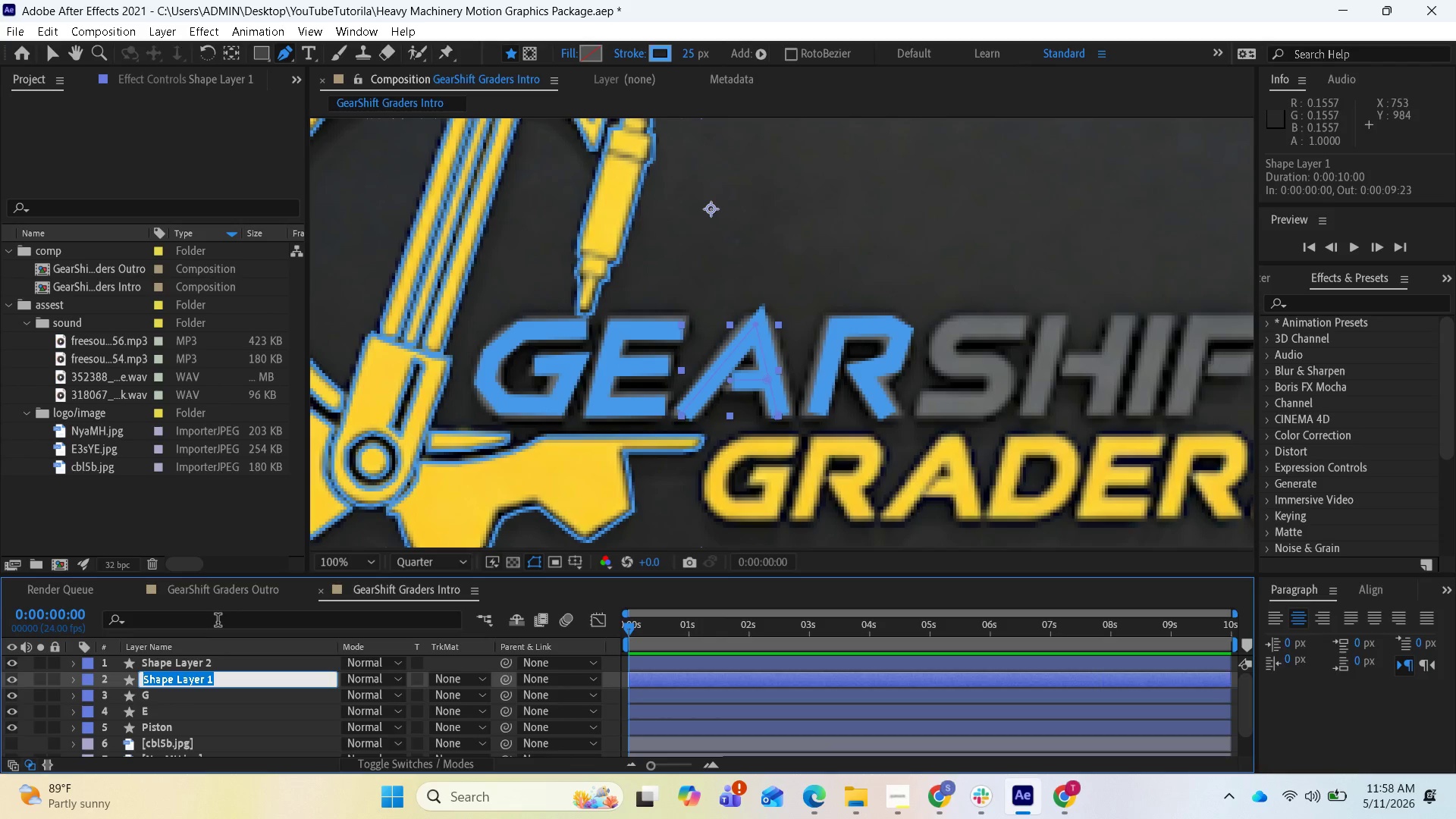 
key(CapsLock)
 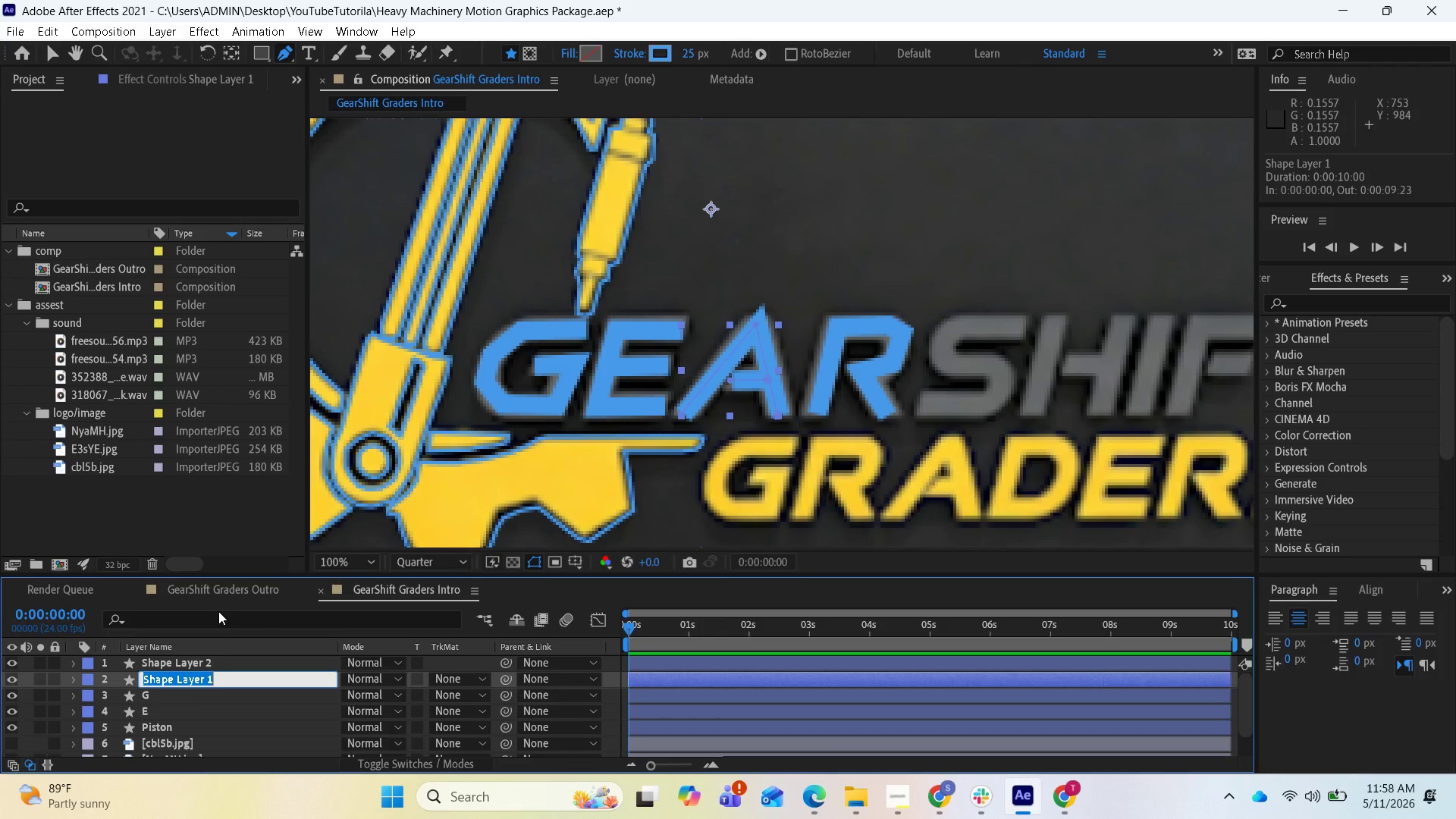 
key(A)
 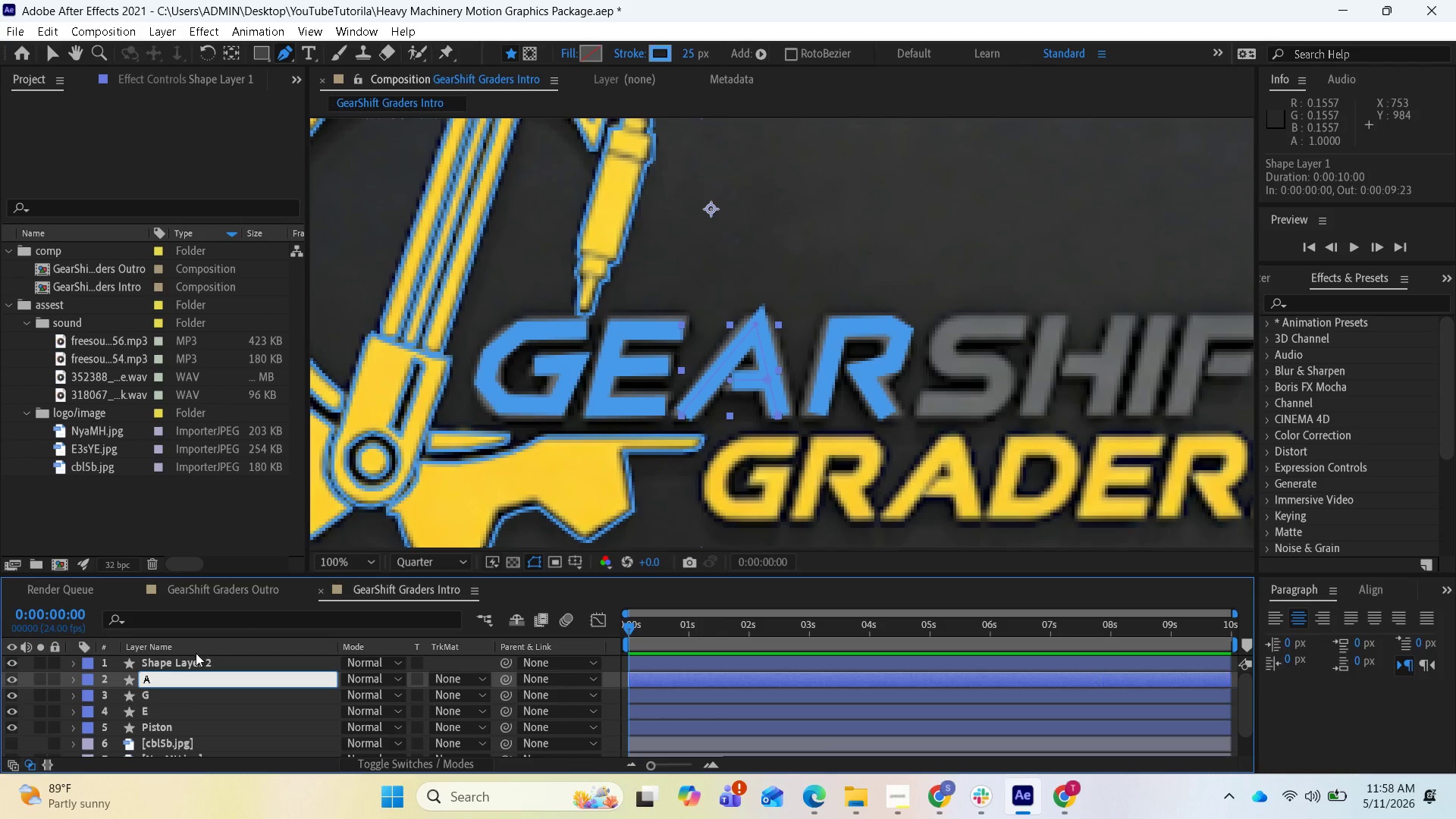 
left_click([189, 657])
 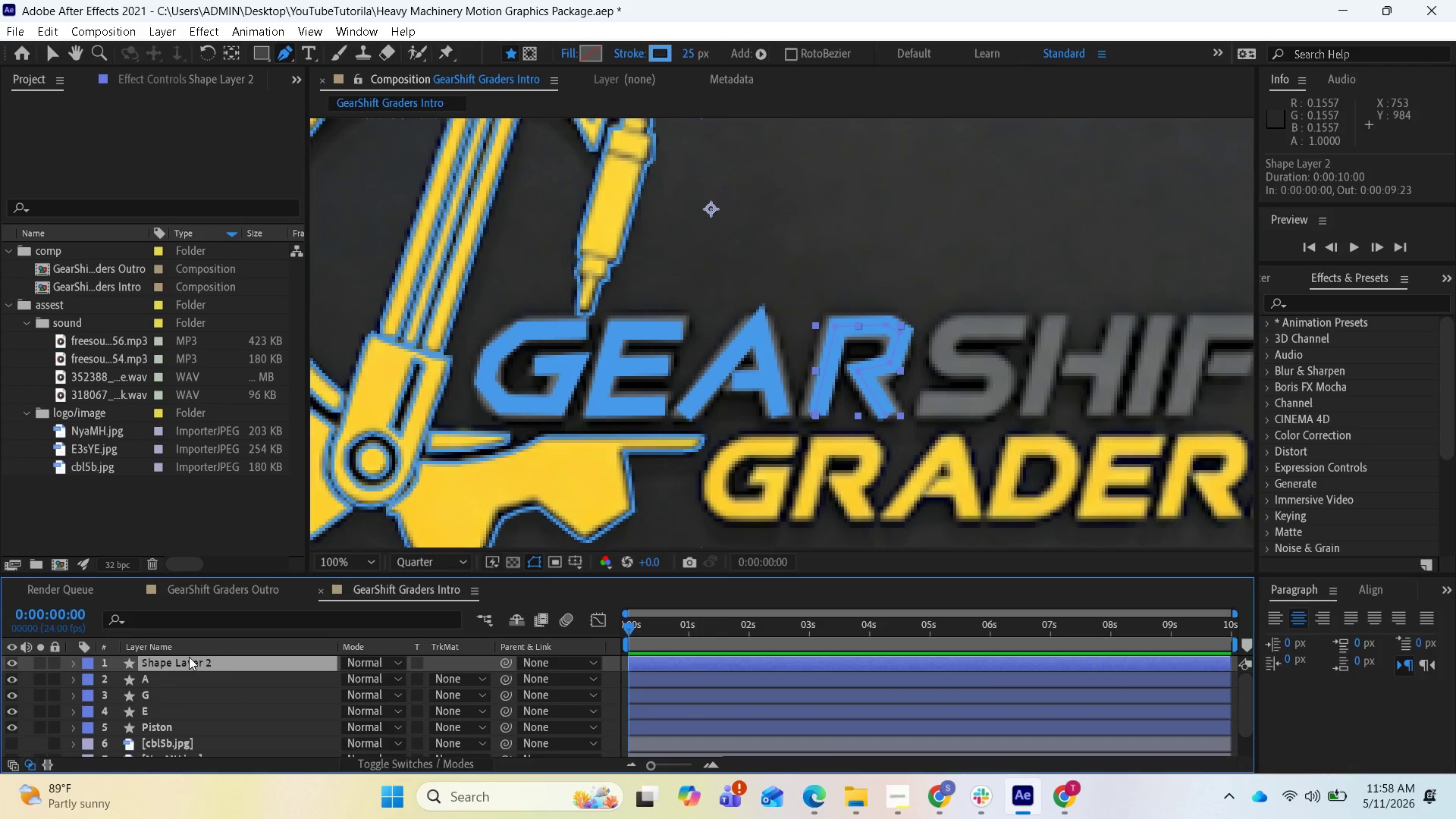 
right_click([190, 656])
 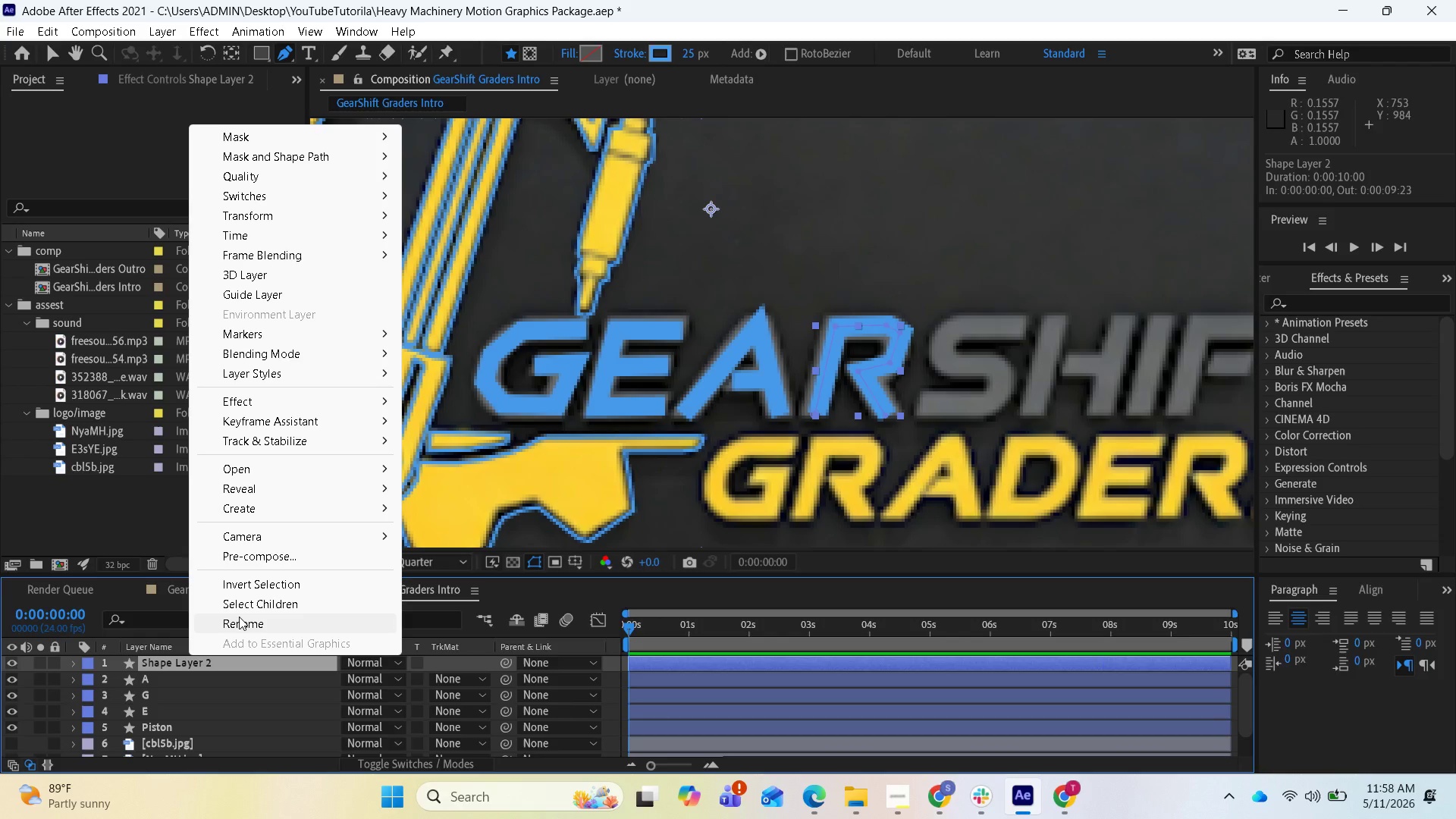 
left_click([239, 617])
 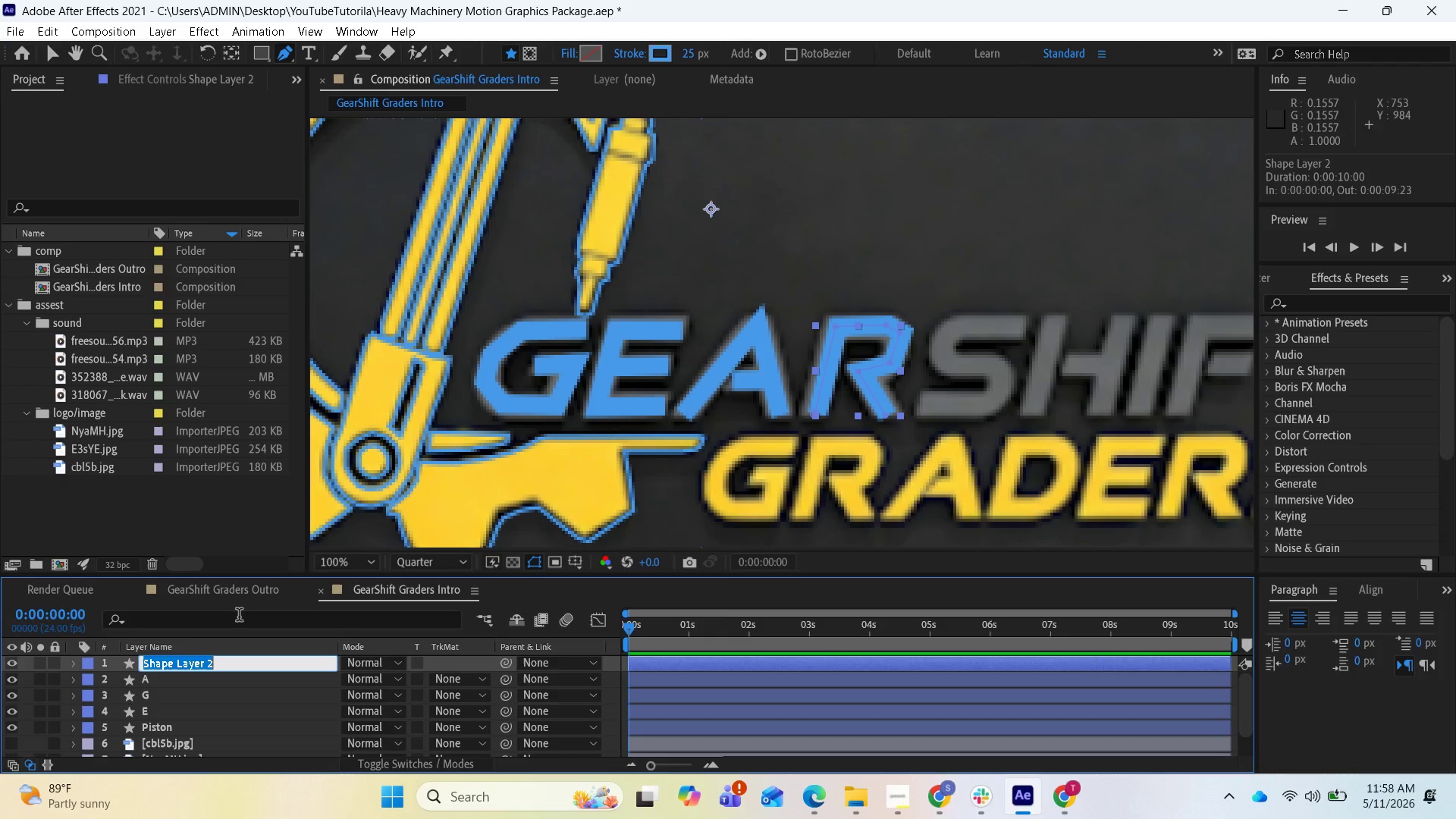 
key(R)
 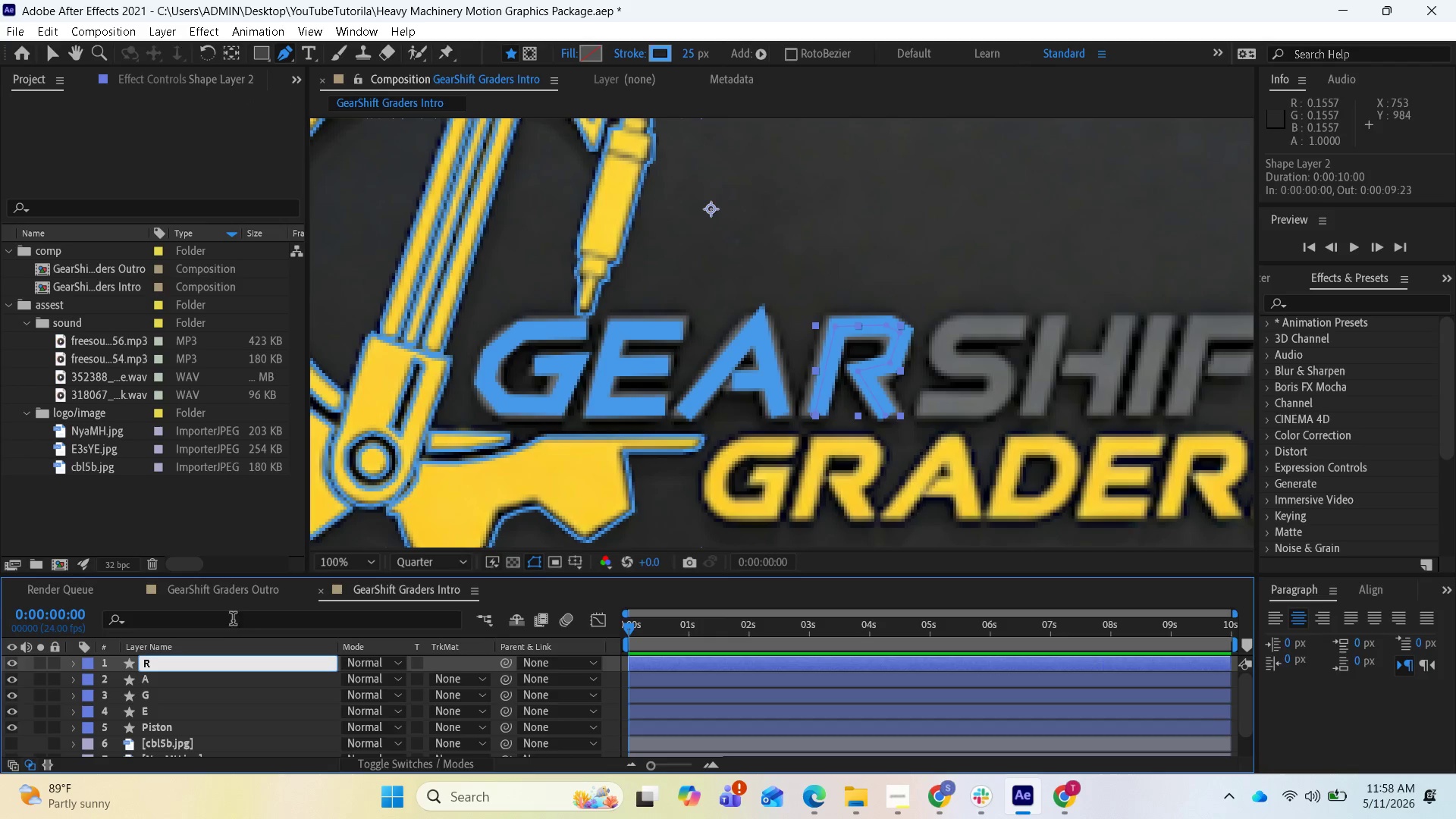 
key(Enter)
 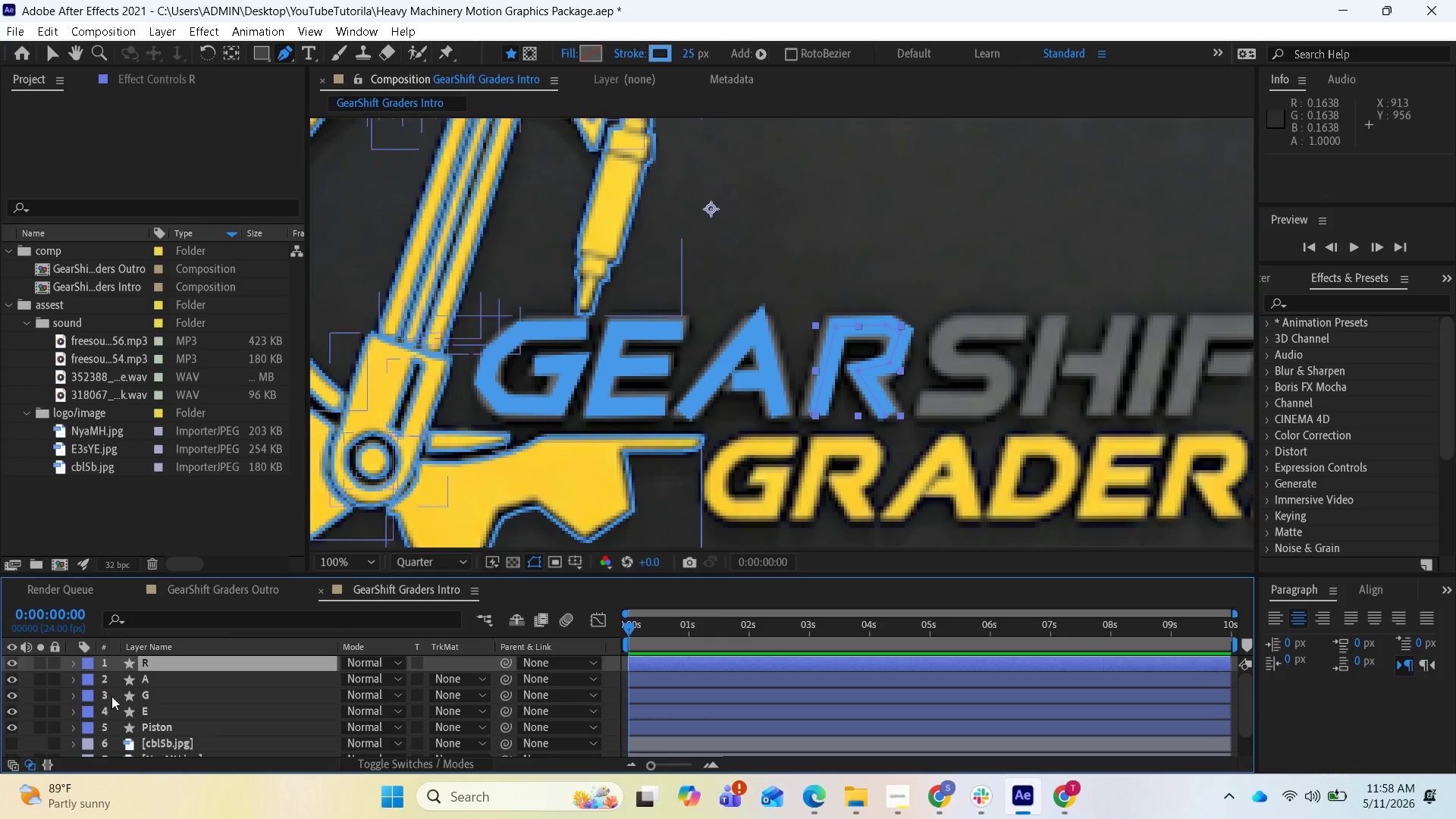 
wait(5.47)
 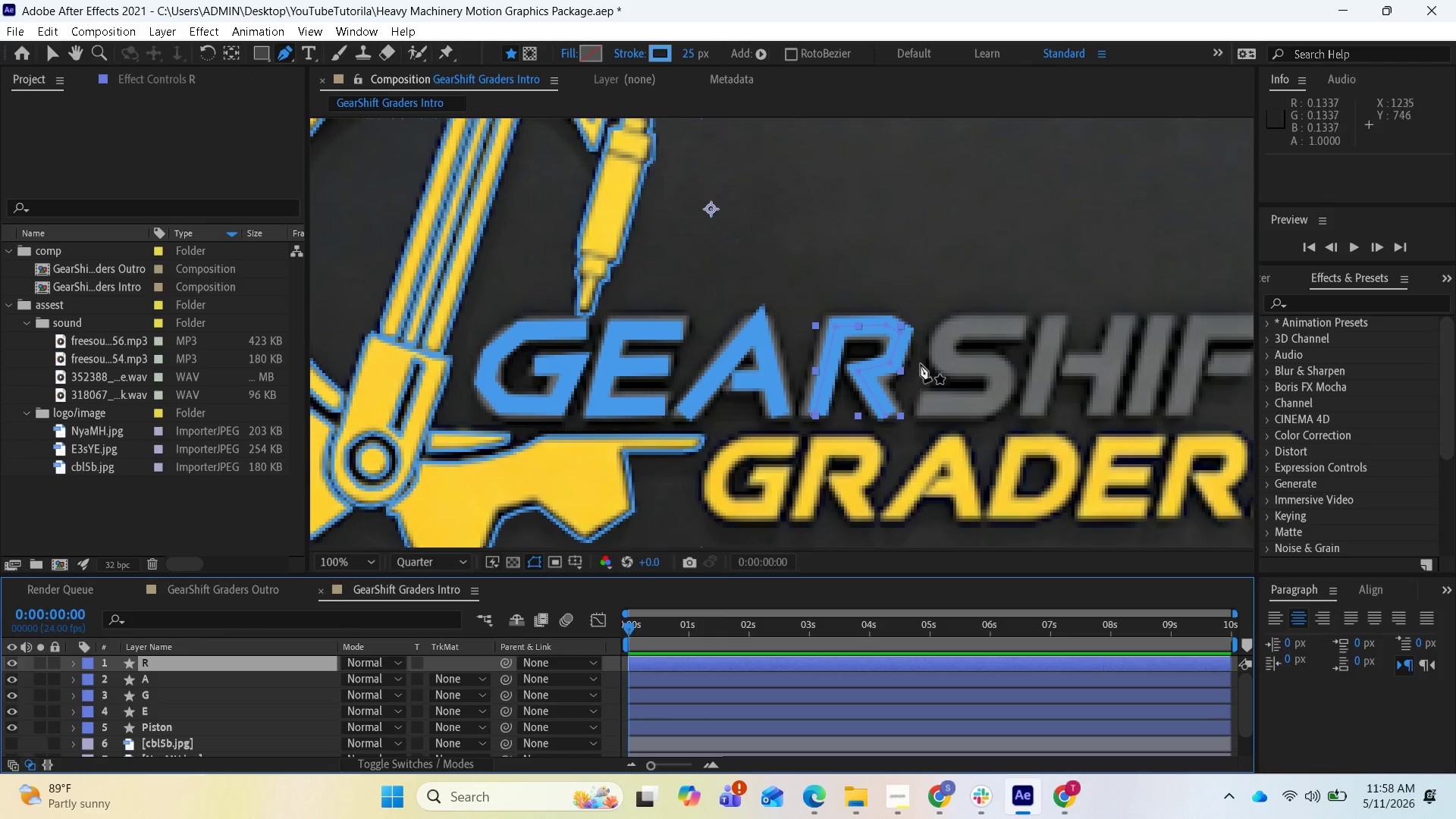 
right_click([59, 662])
 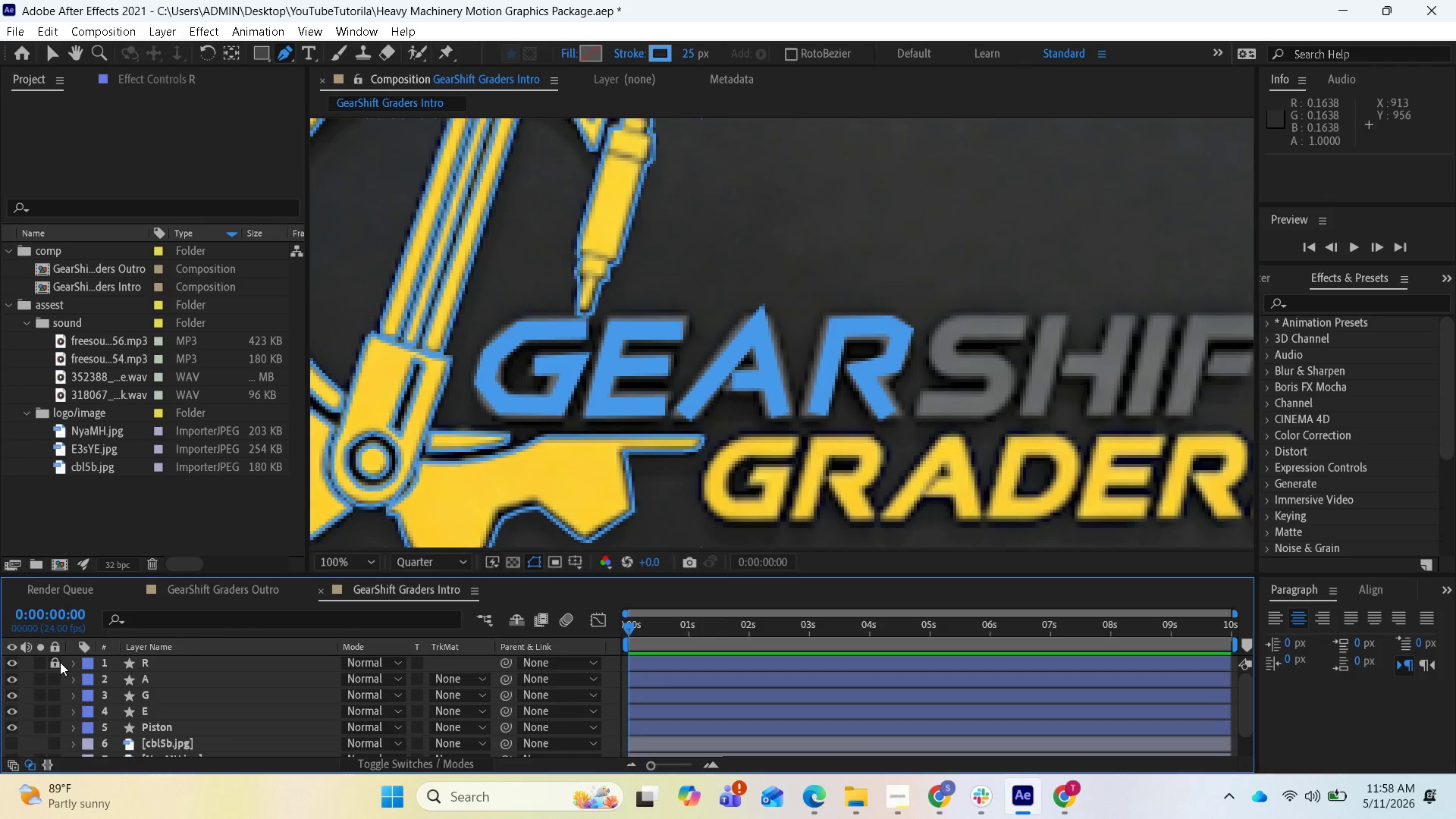 
left_click([60, 662])
 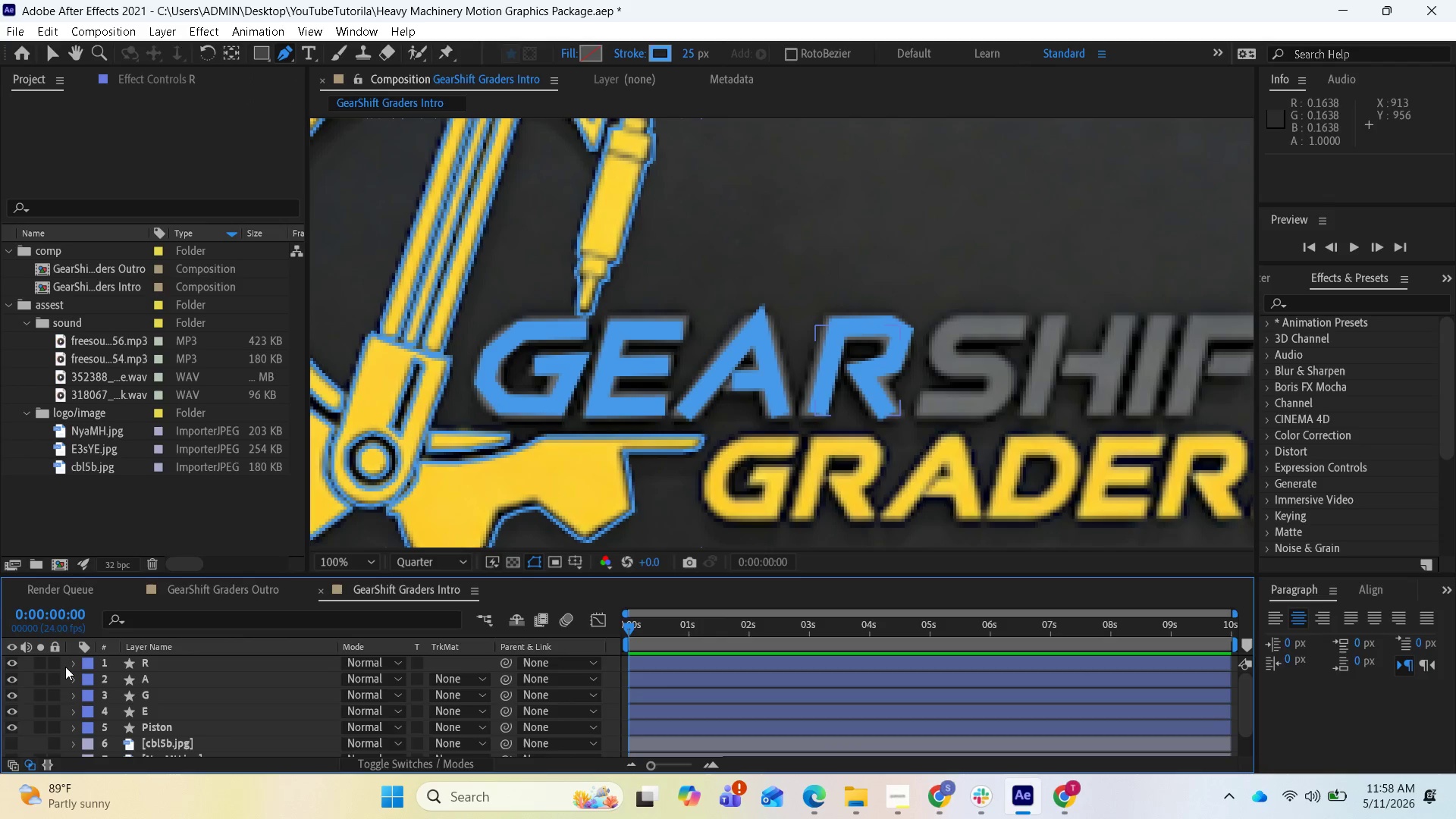 
right_click([65, 667])
 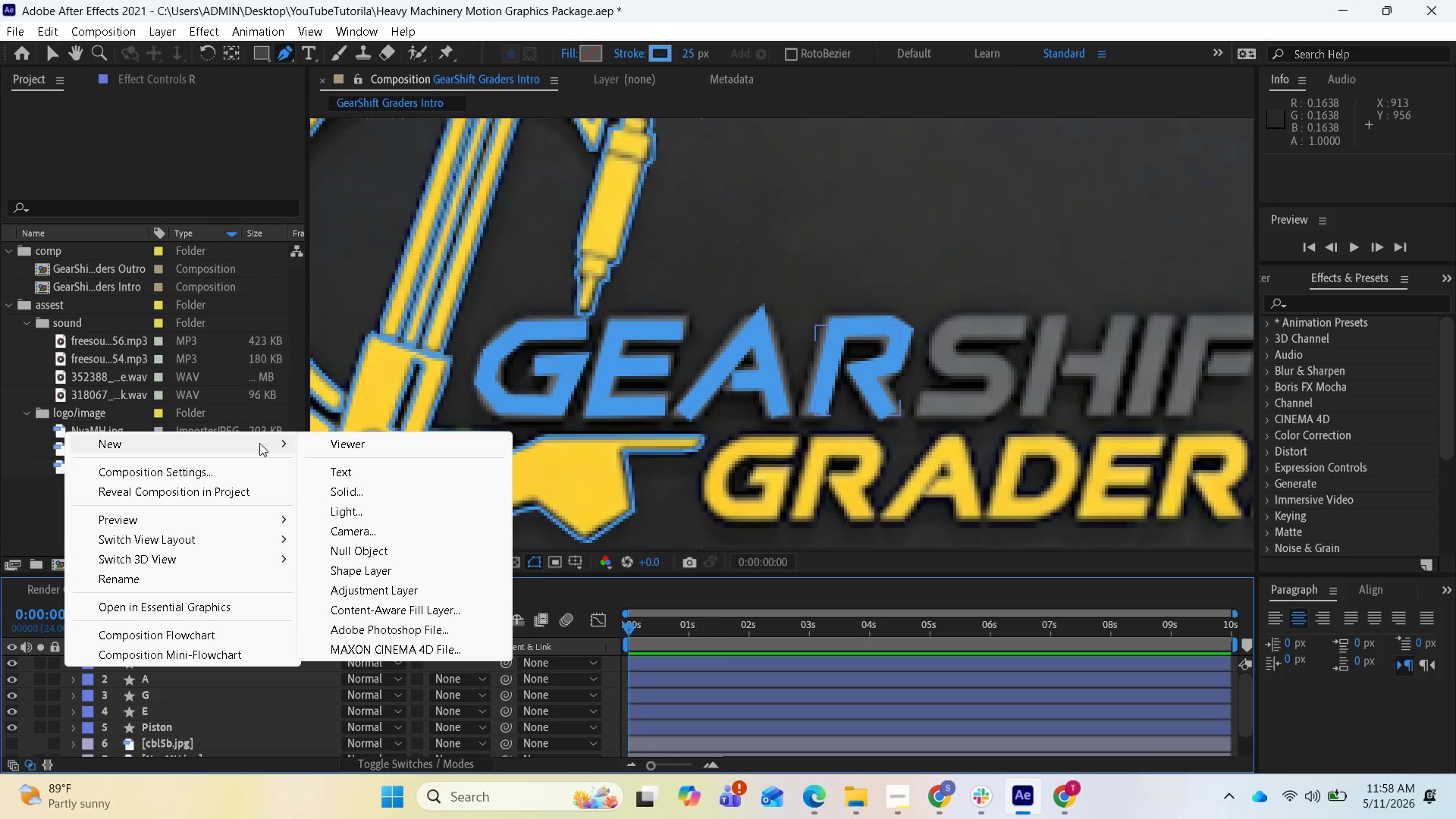 
wait(8.22)
 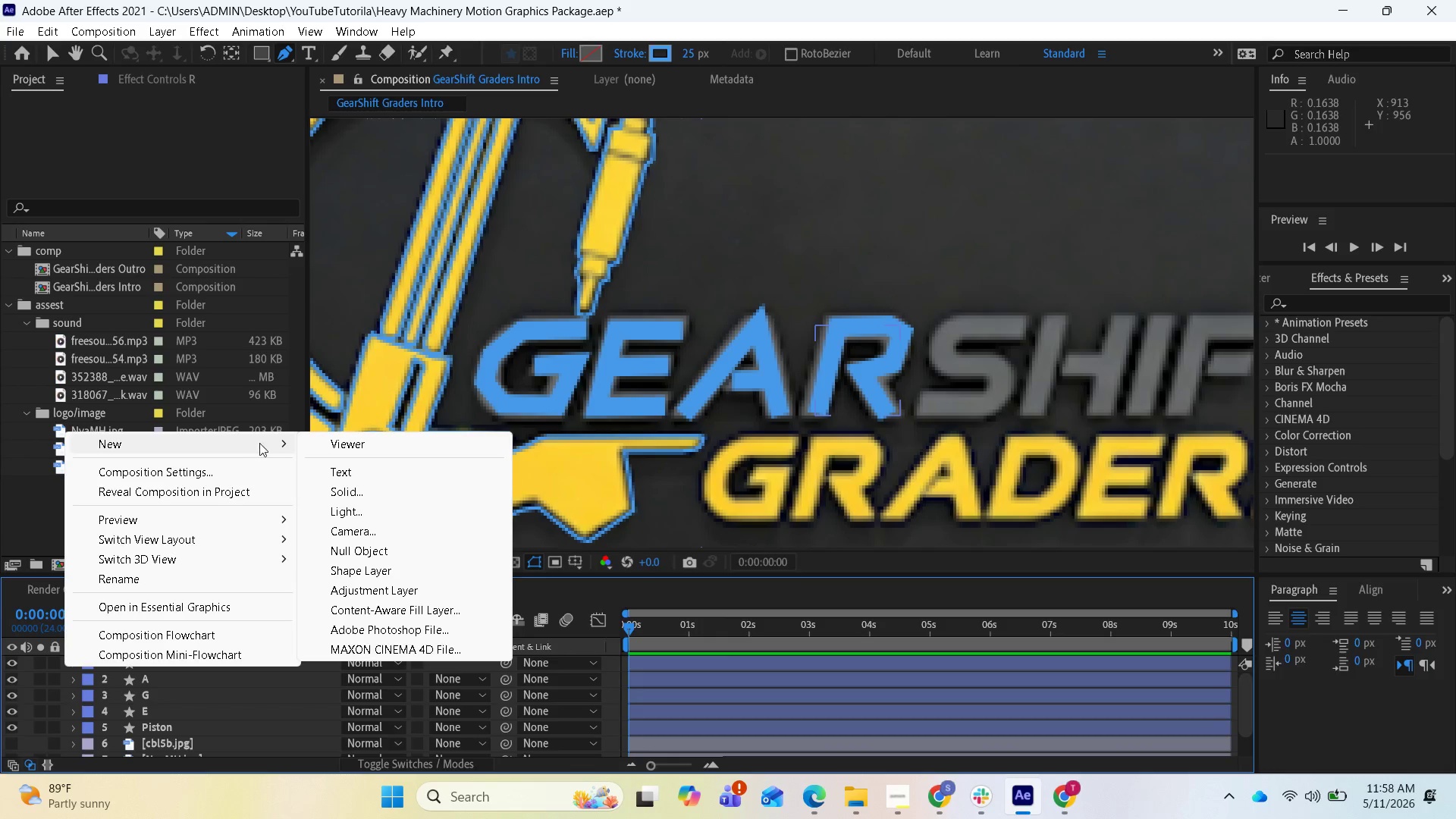 
left_click([376, 568])
 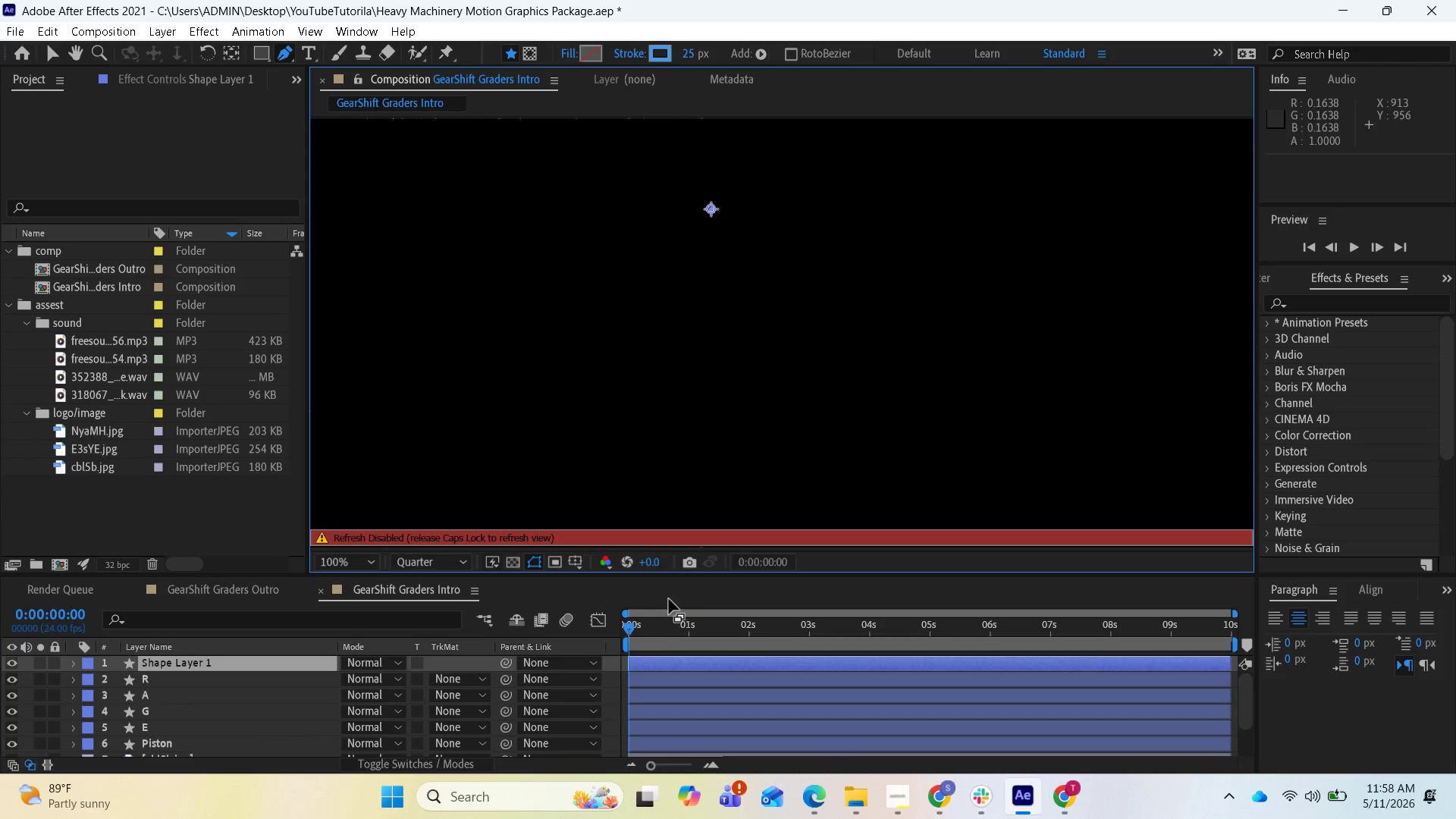 
key(CapsLock)
 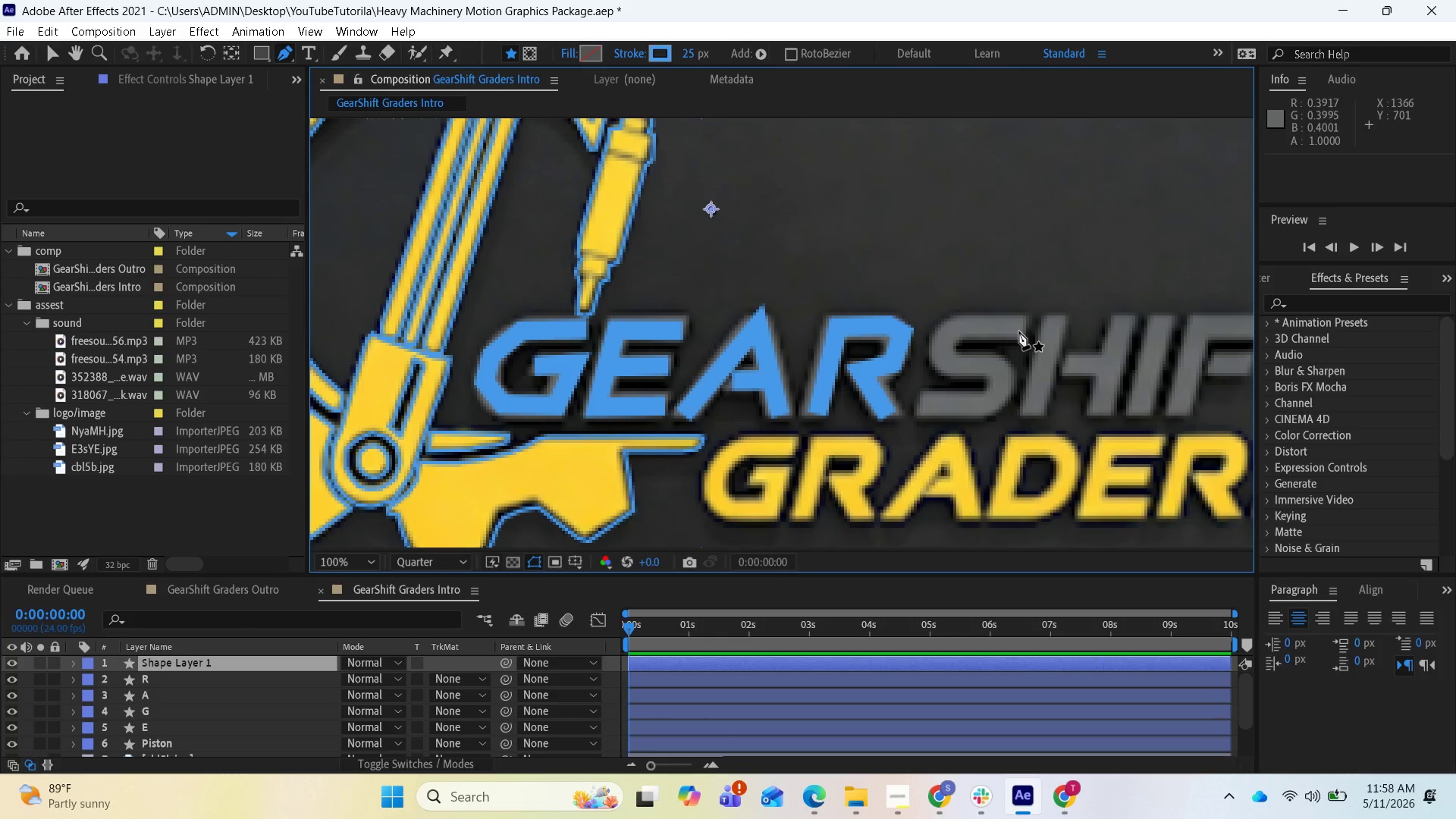 
left_click([1021, 327])
 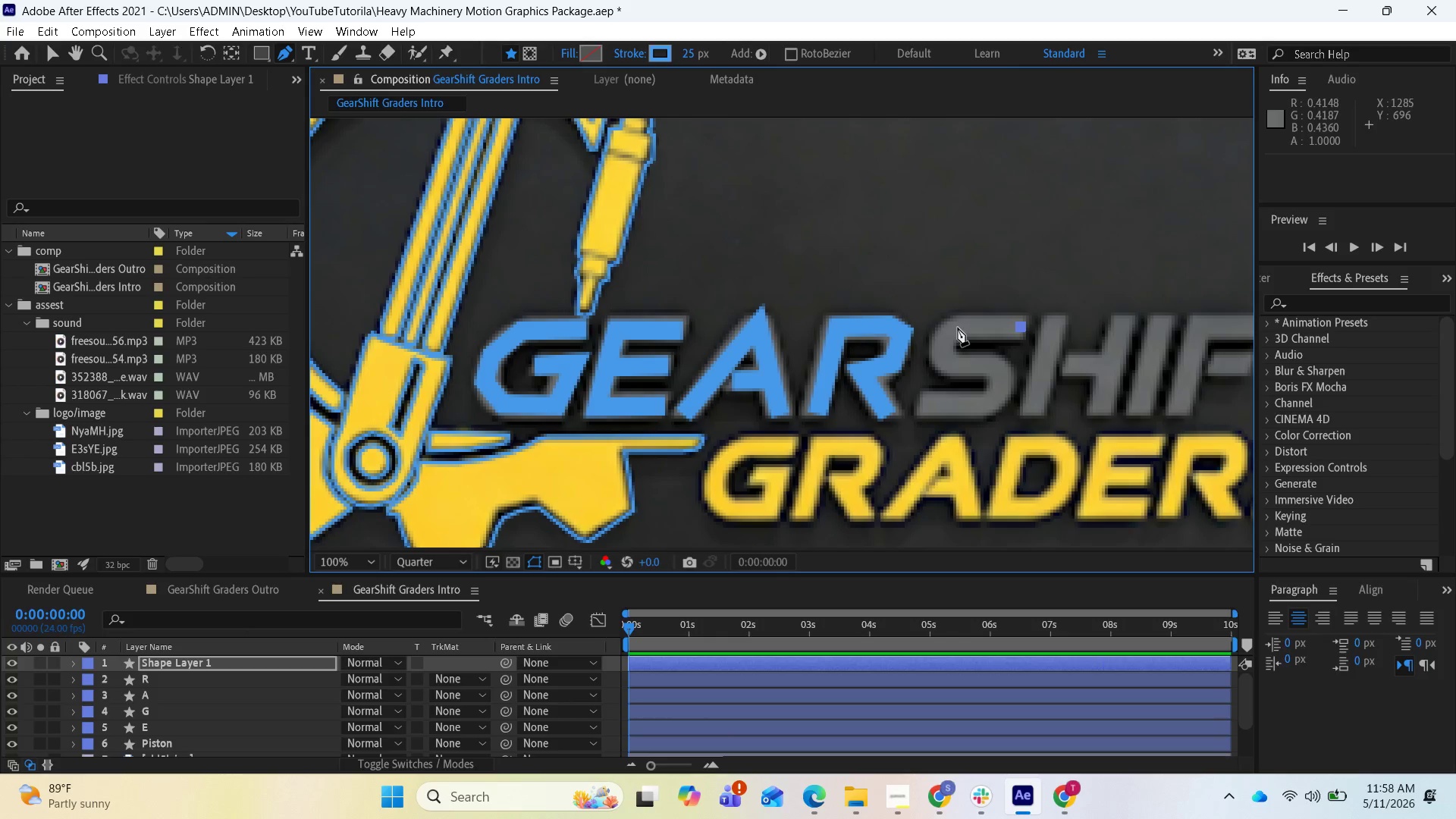 
left_click([958, 327])
 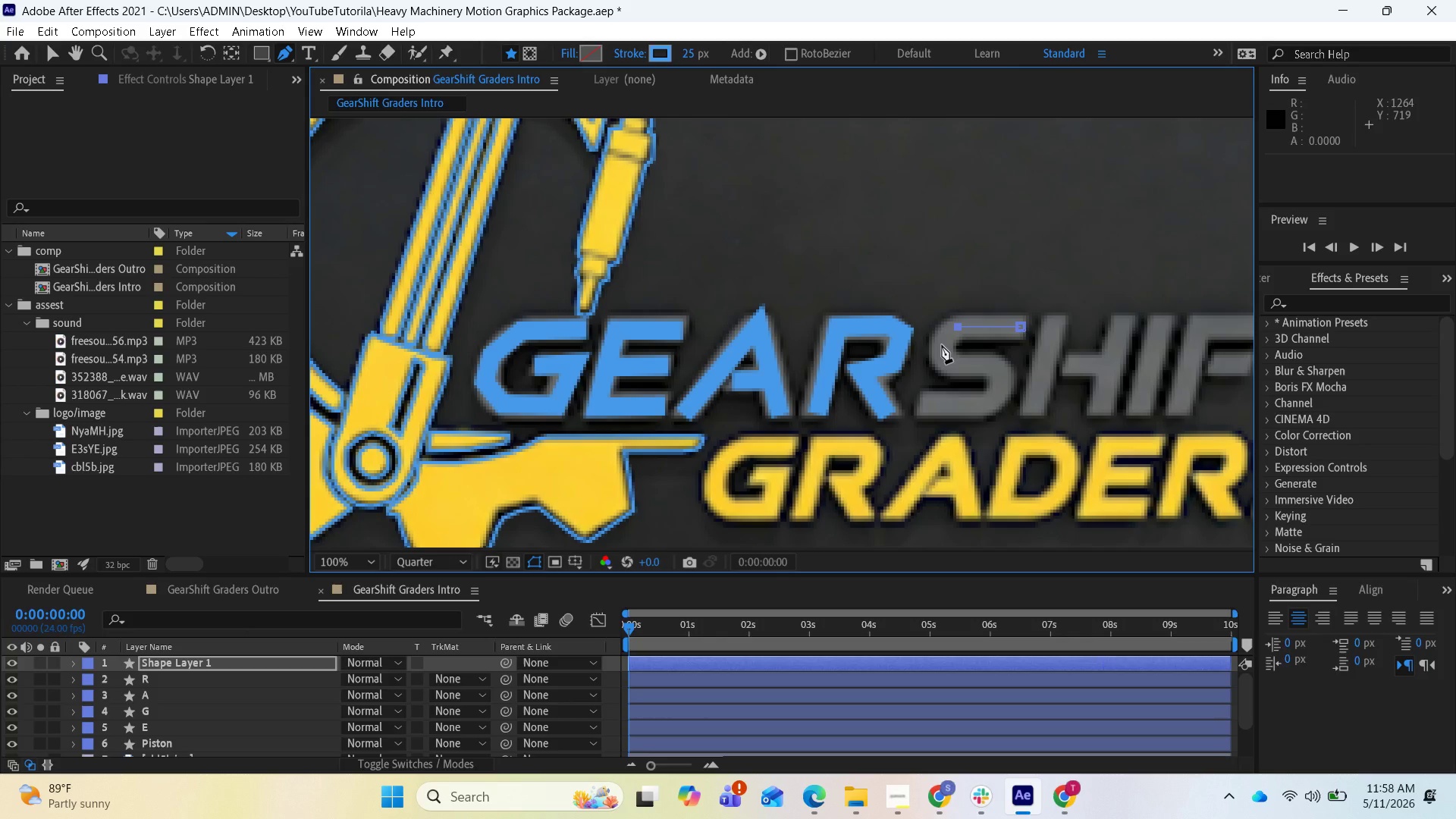 
left_click([942, 345])
 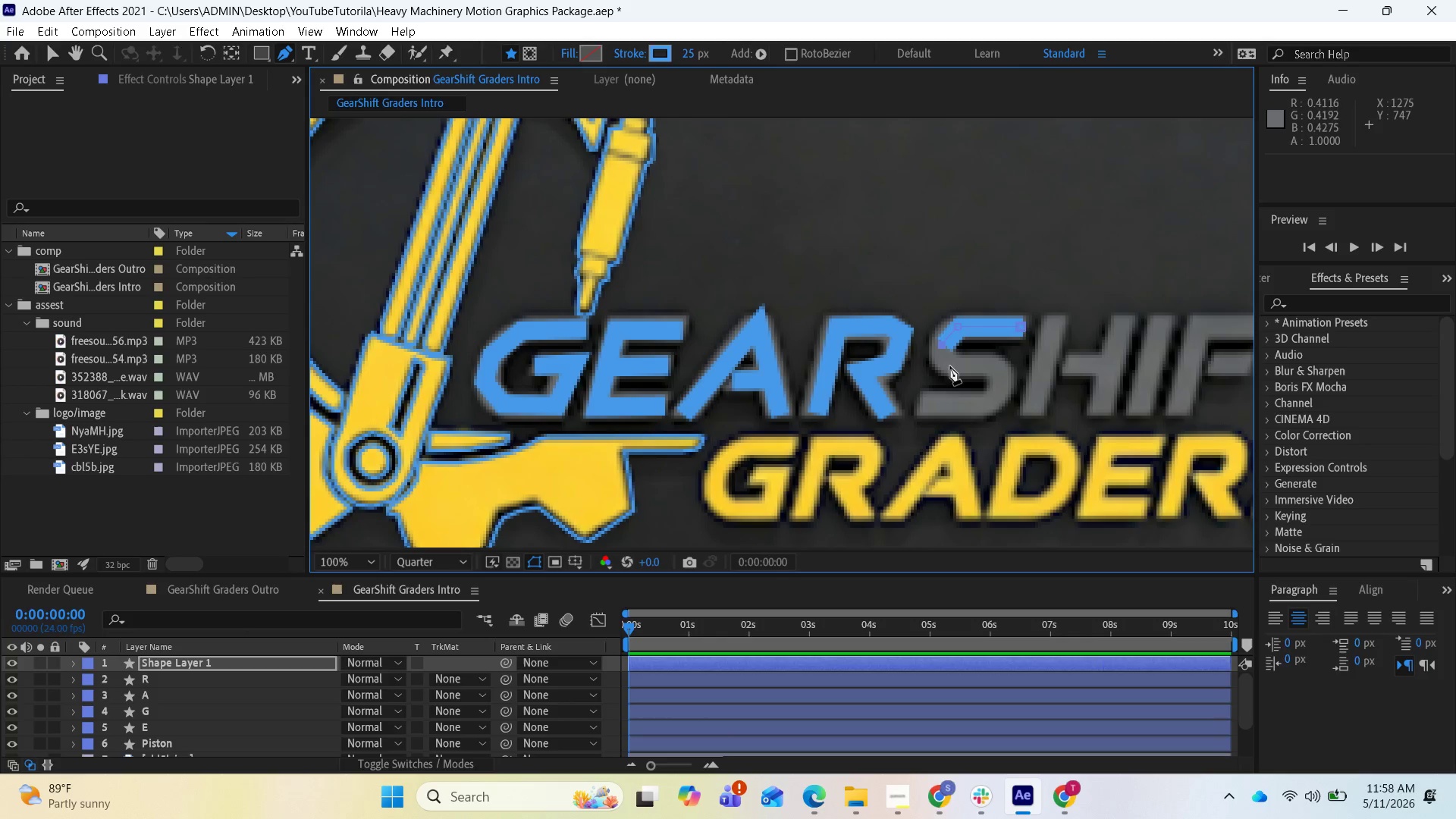 
left_click([951, 367])
 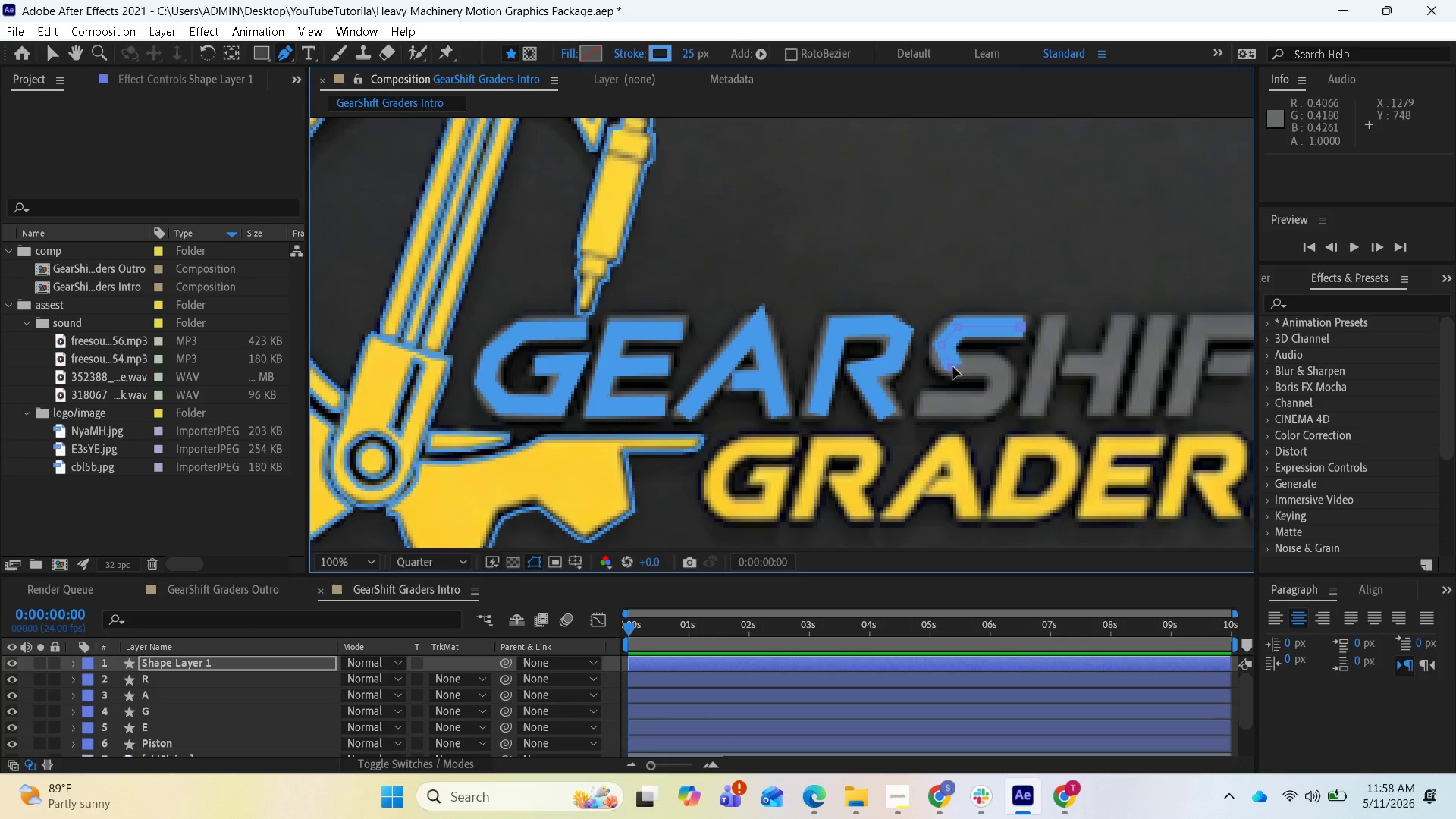 
left_click_drag(start_coordinate=[942, 344], to_coordinate=[942, 340])
 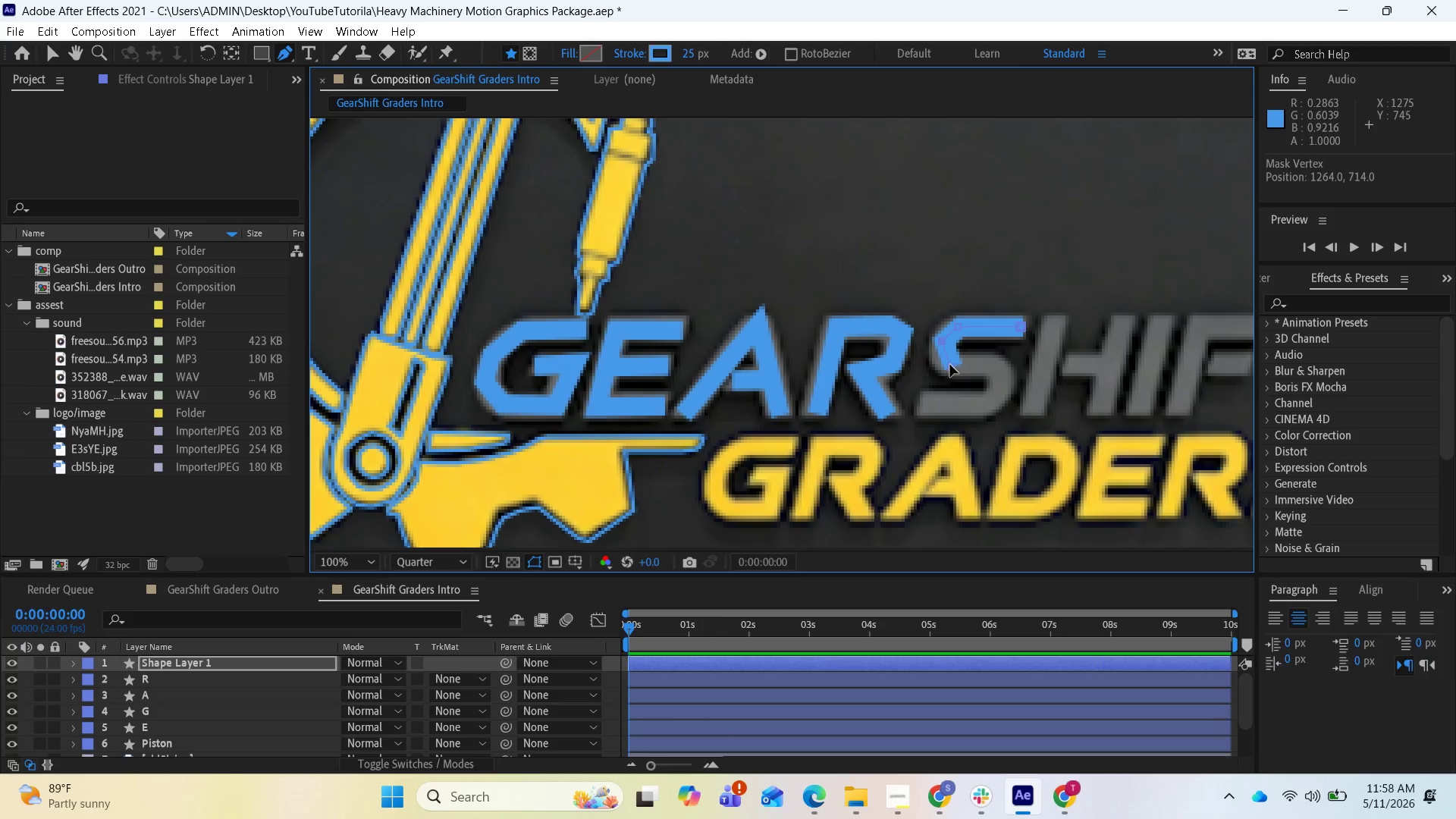 
left_click_drag(start_coordinate=[950, 365], to_coordinate=[938, 359])
 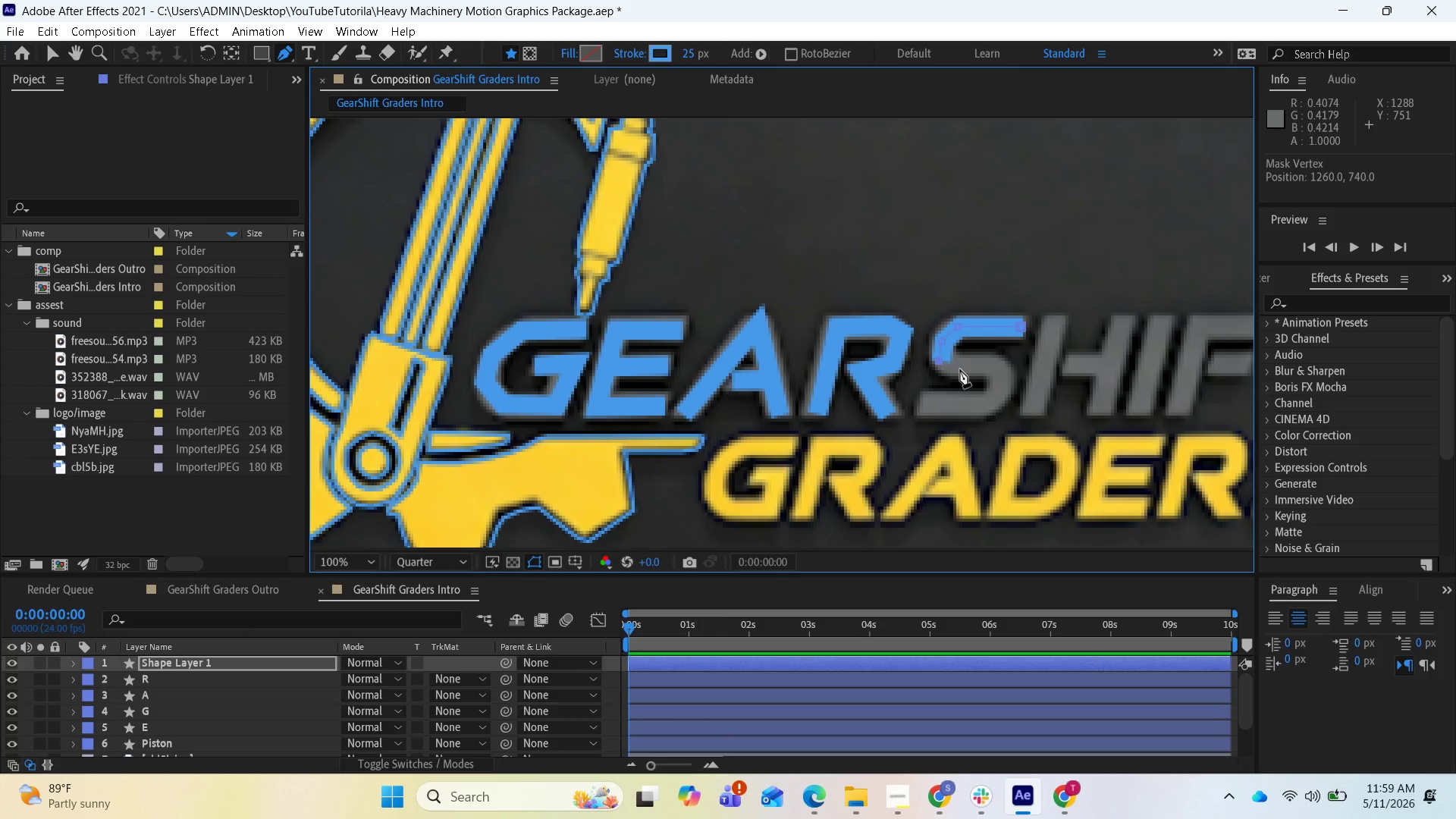 
left_click([960, 369])
 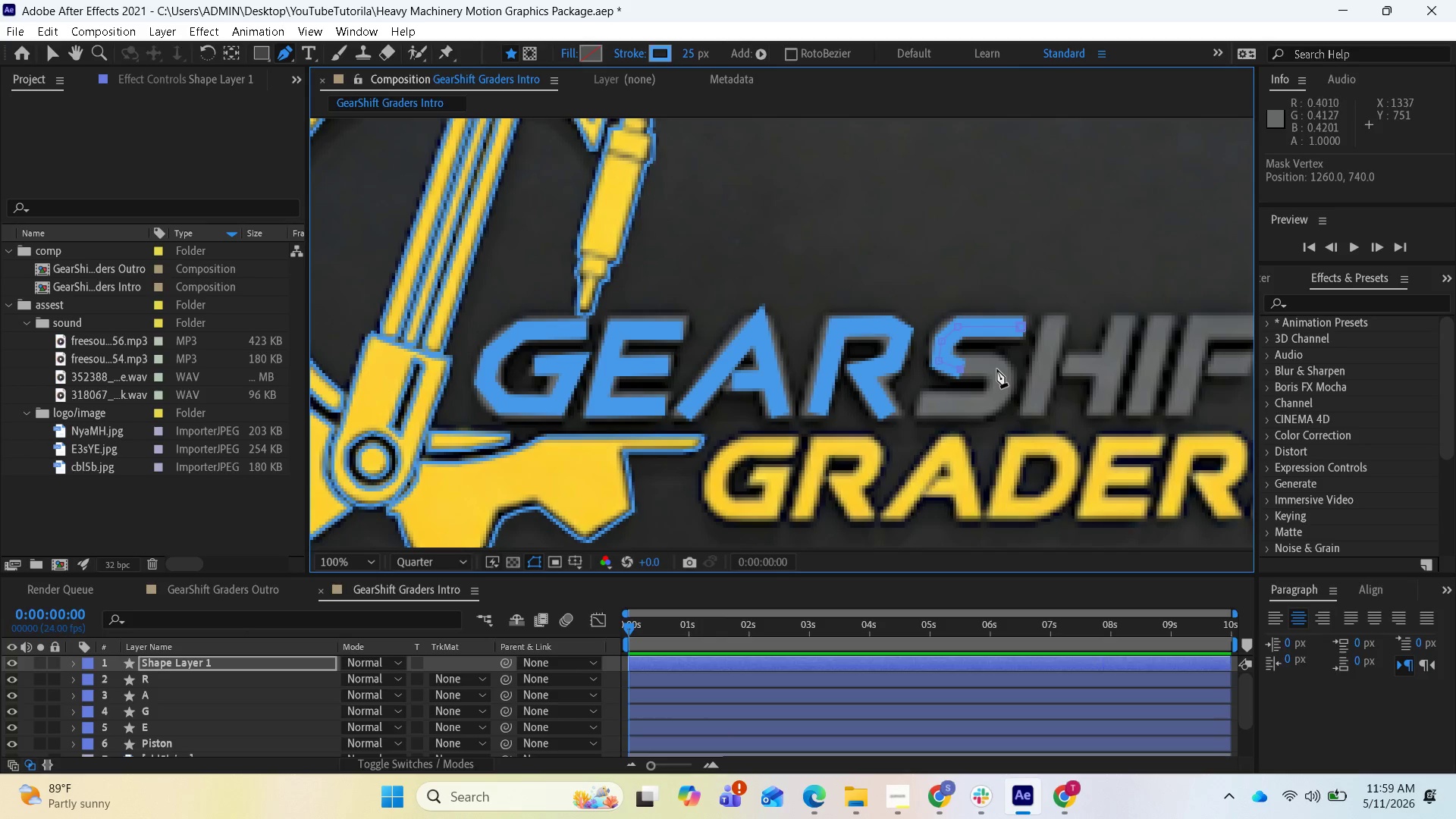 
left_click([994, 367])
 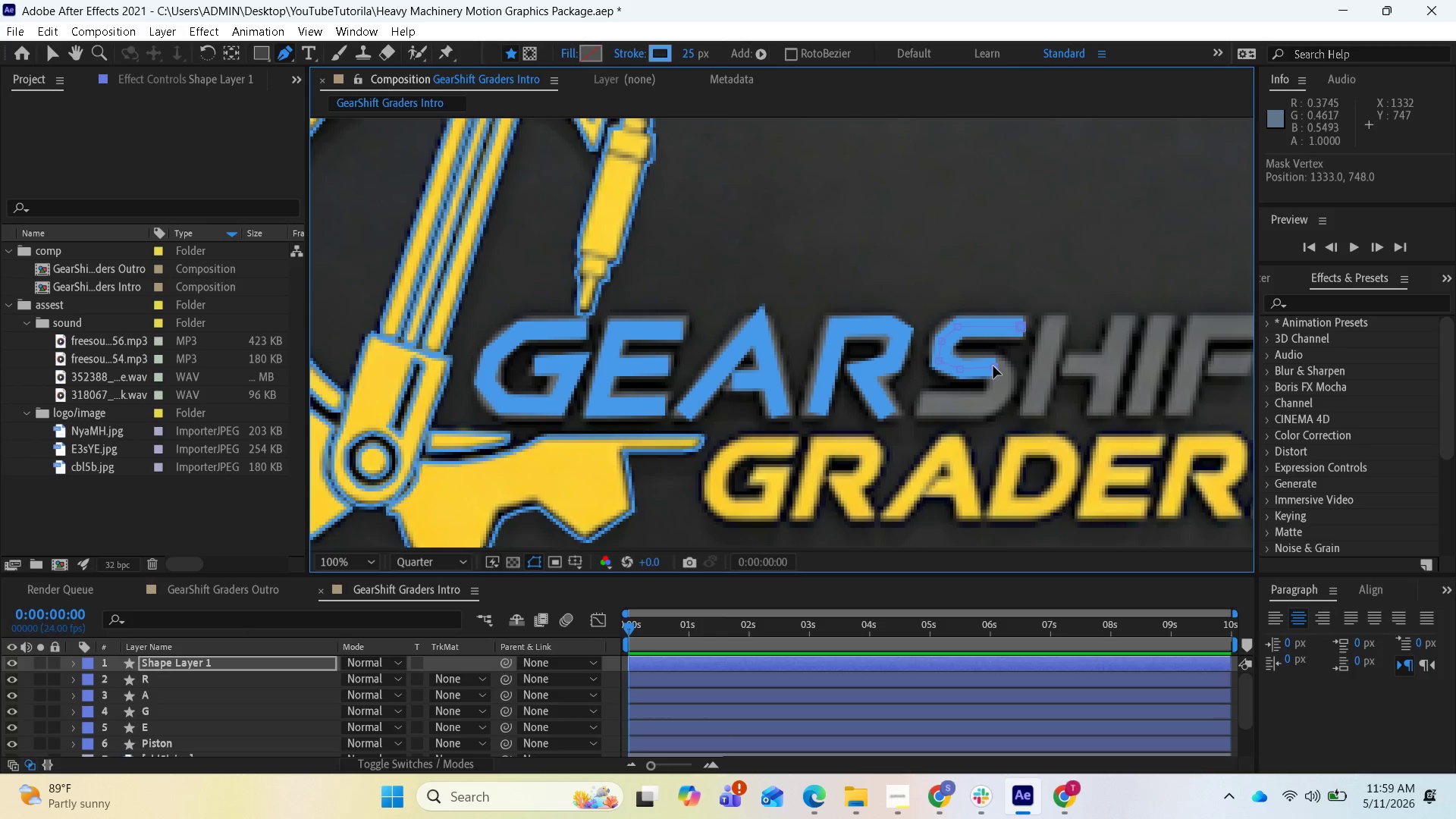 
left_click([993, 366])
 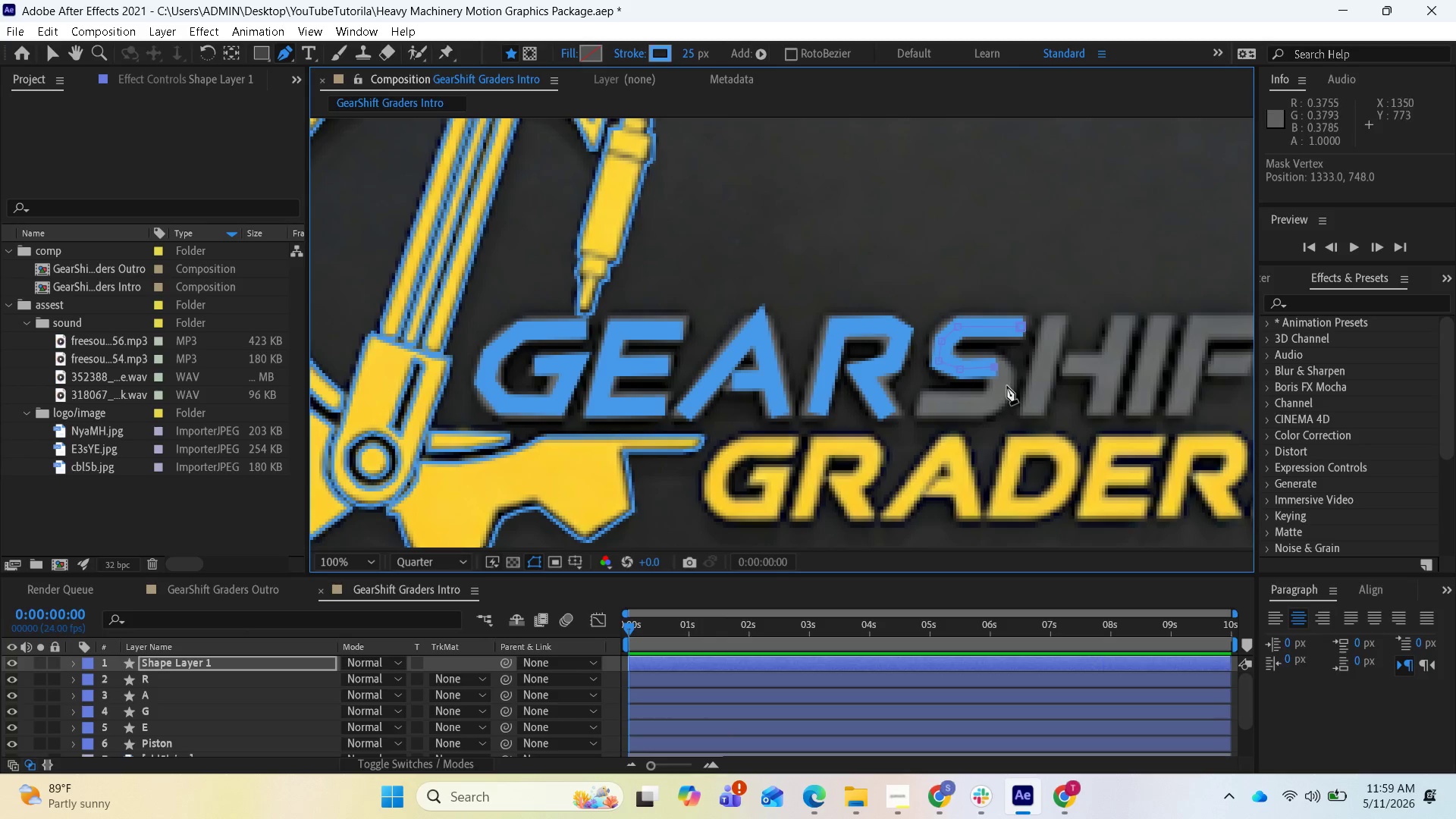 
left_click([1006, 385])
 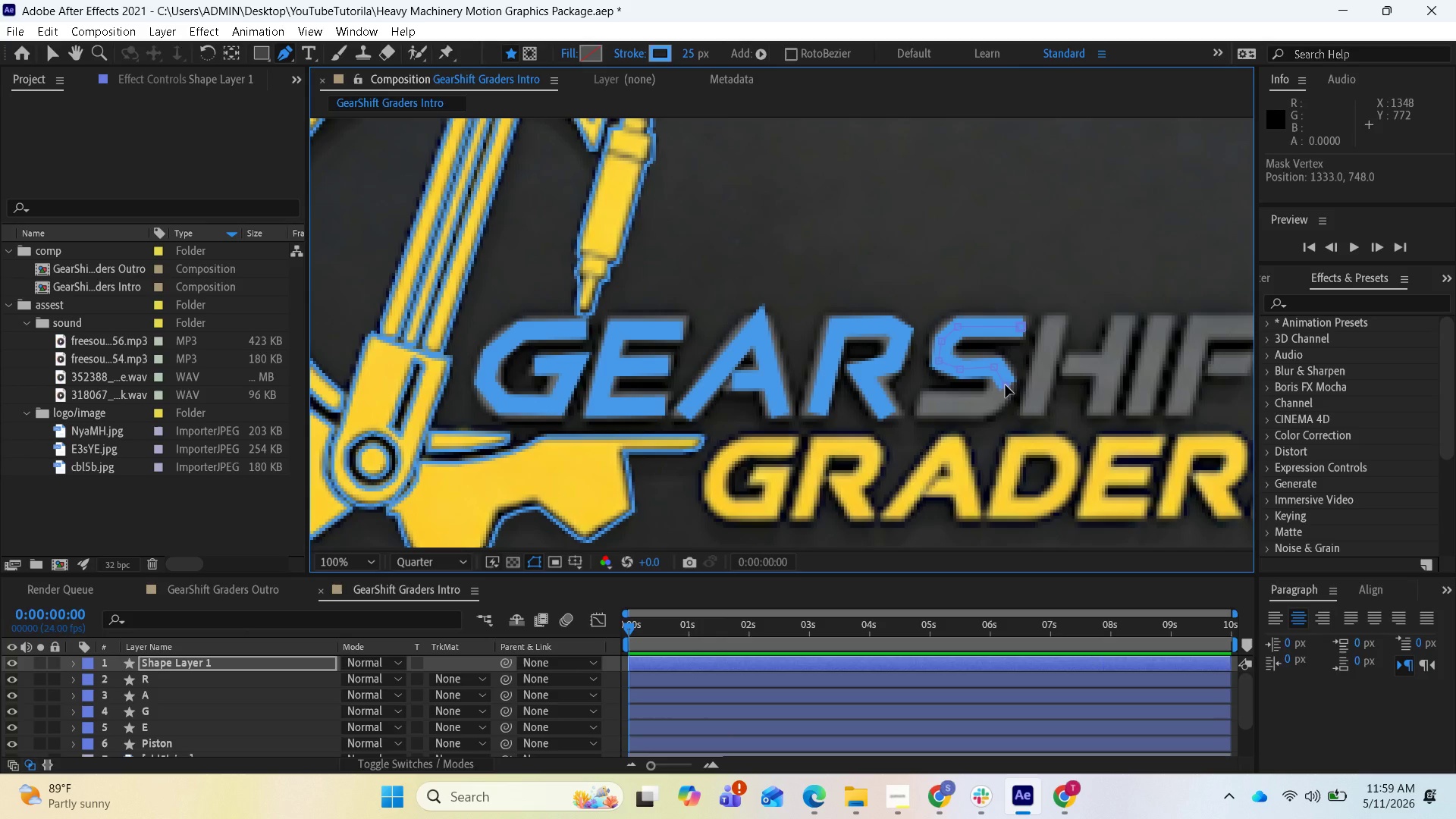 
left_click_drag(start_coordinate=[1006, 385], to_coordinate=[1006, 381])
 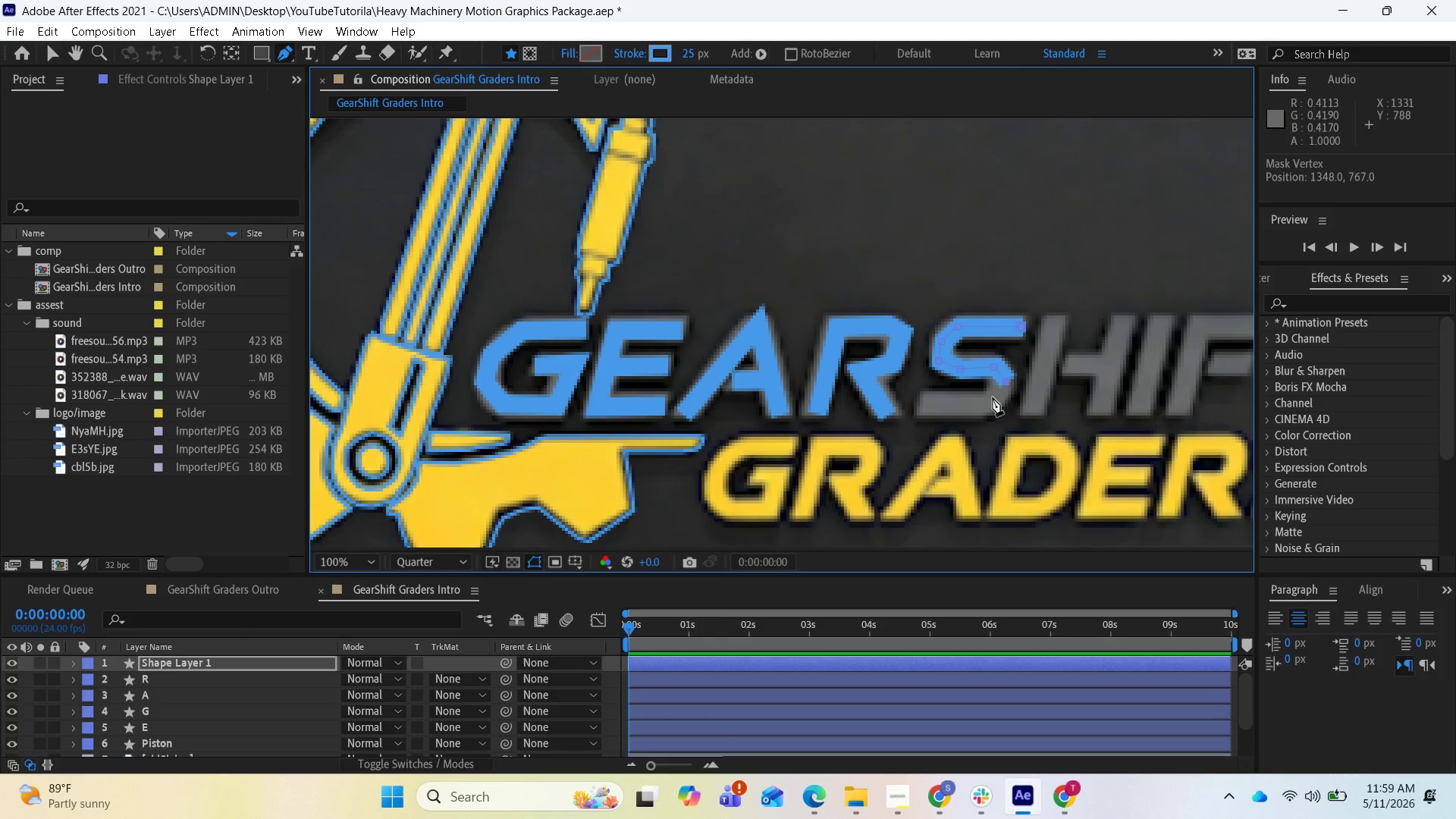 
left_click([993, 397])
 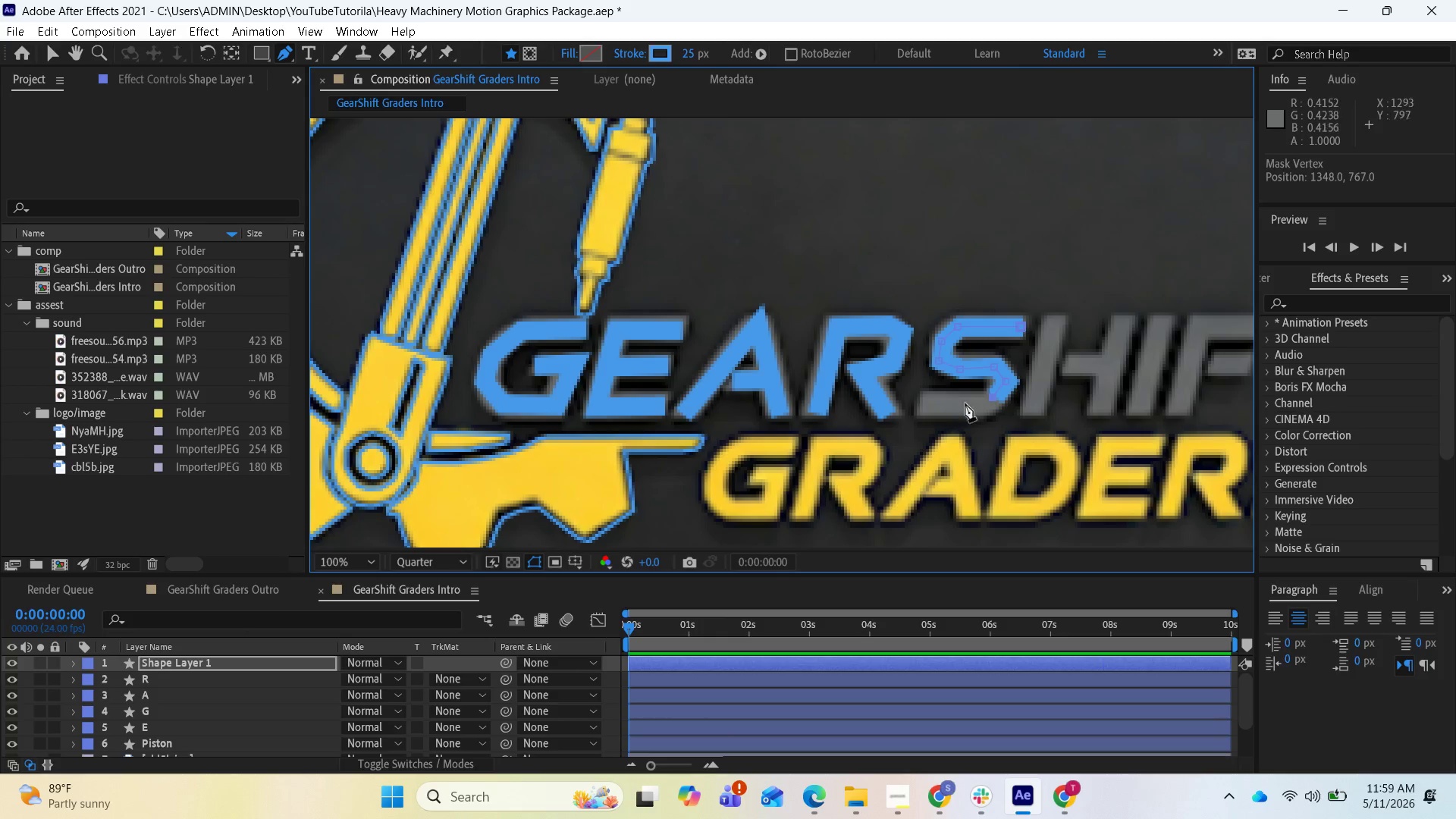 
wait(5.45)
 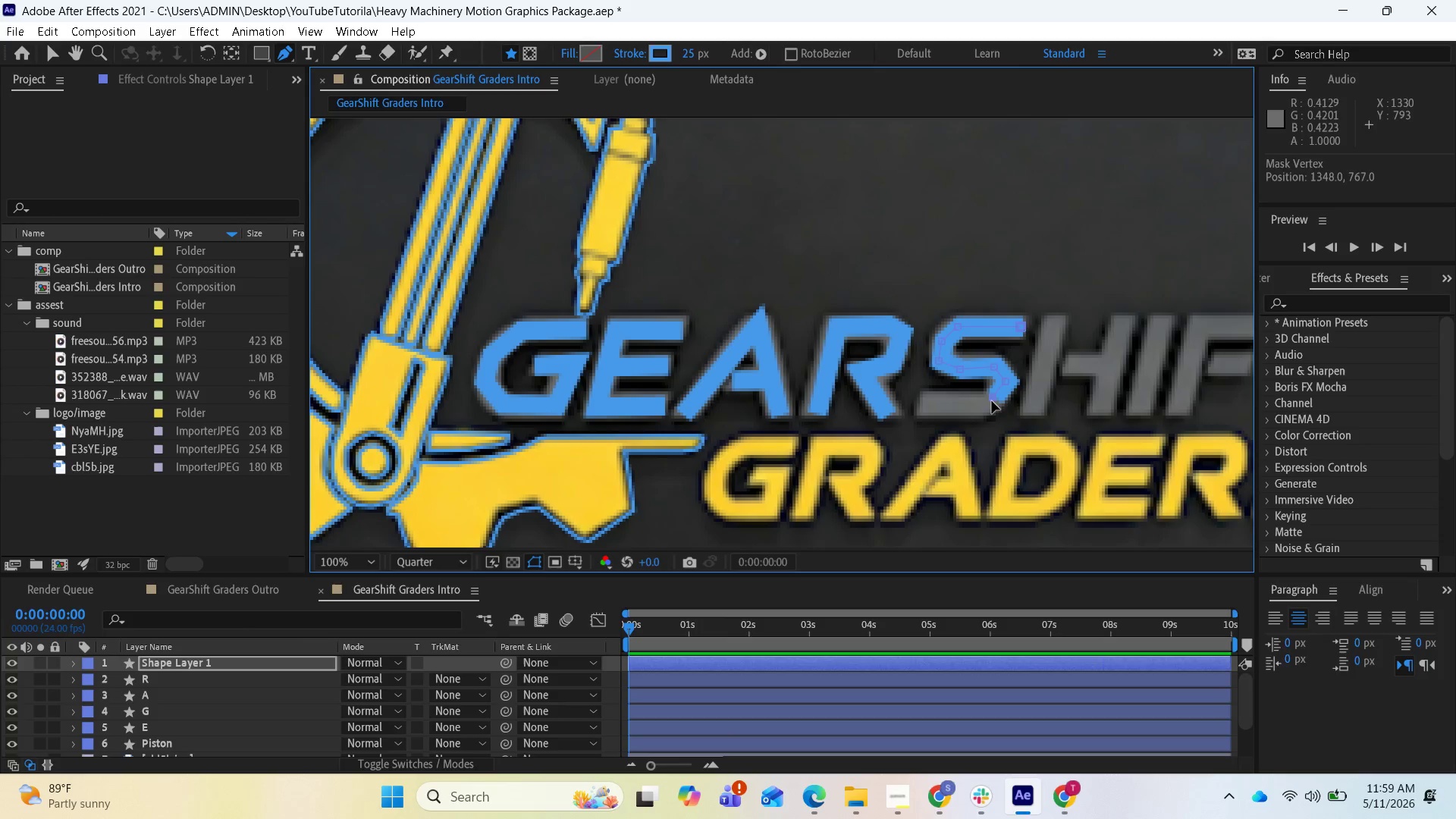 
left_click([980, 406])
 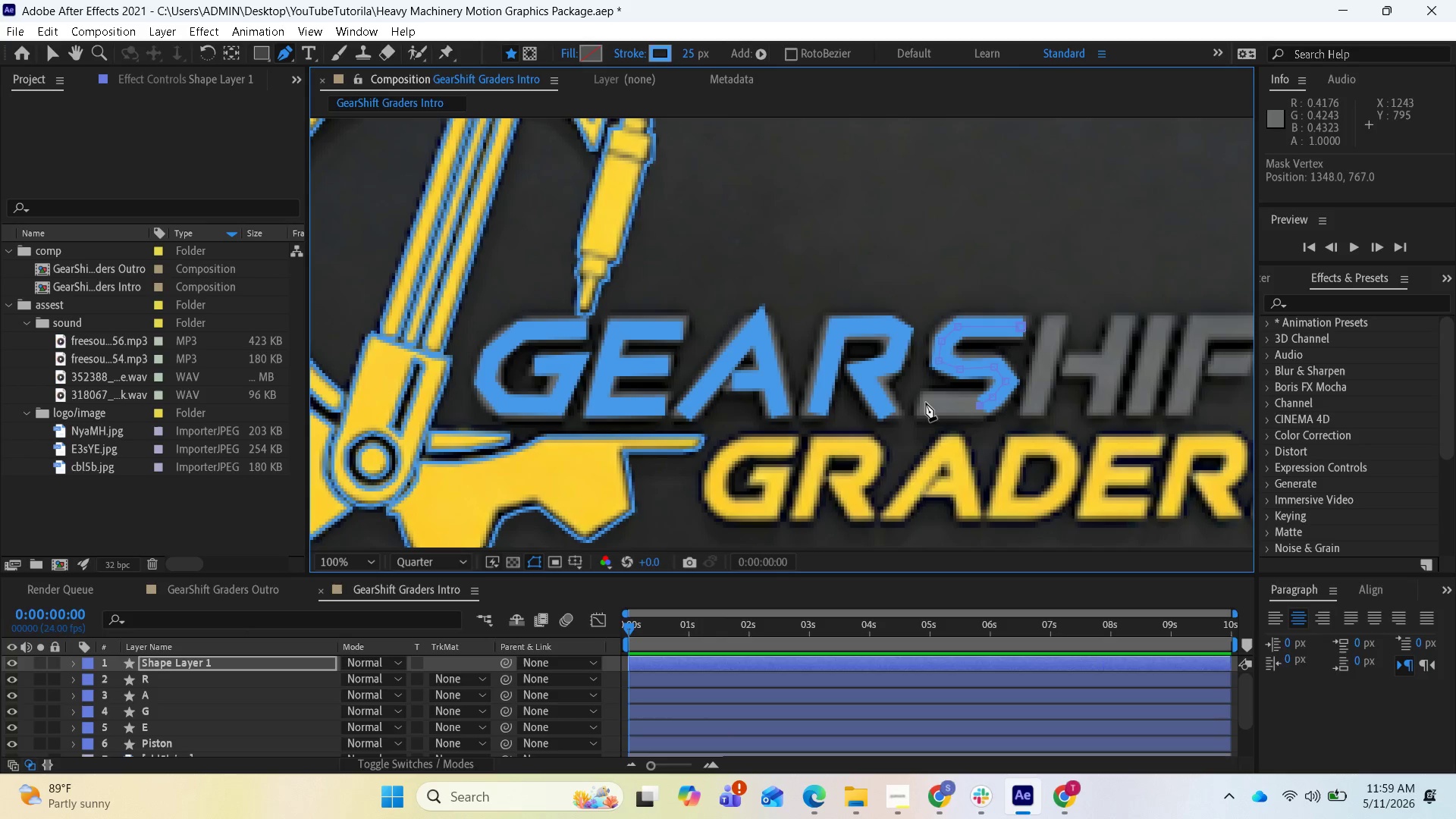 
left_click([926, 403])
 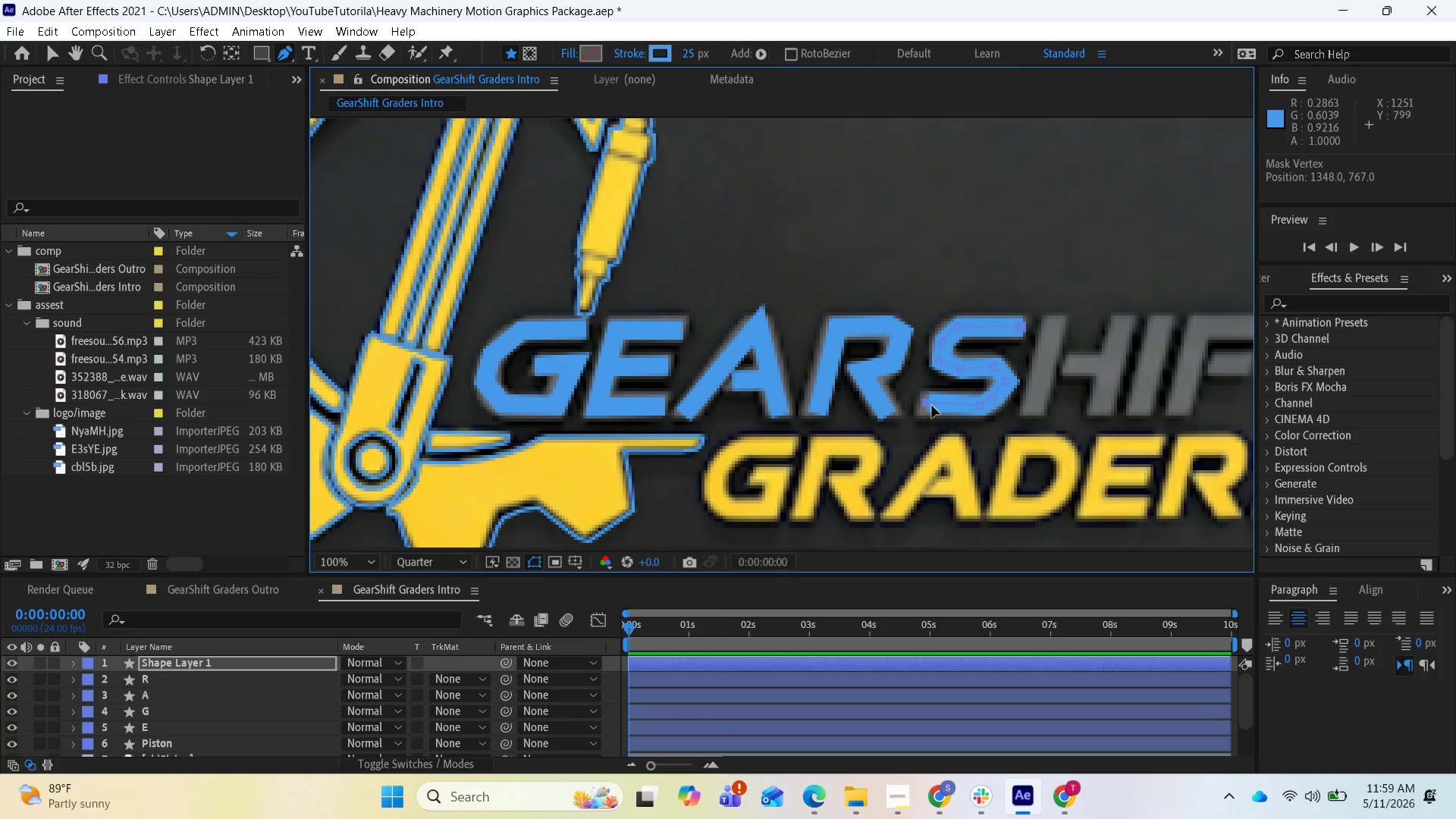 
left_click_drag(start_coordinate=[927, 405], to_coordinate=[921, 405])
 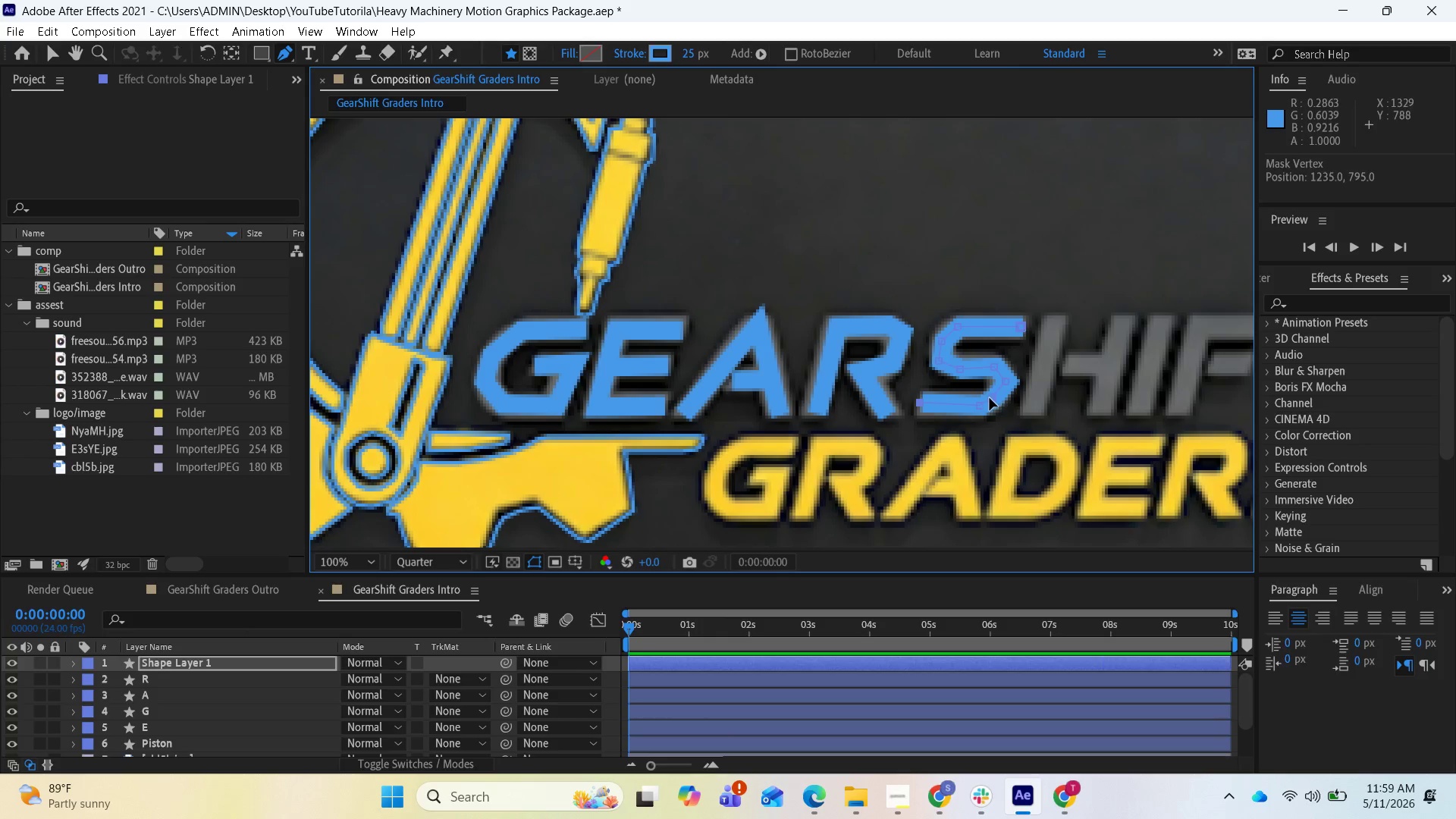 
left_click([981, 405])
 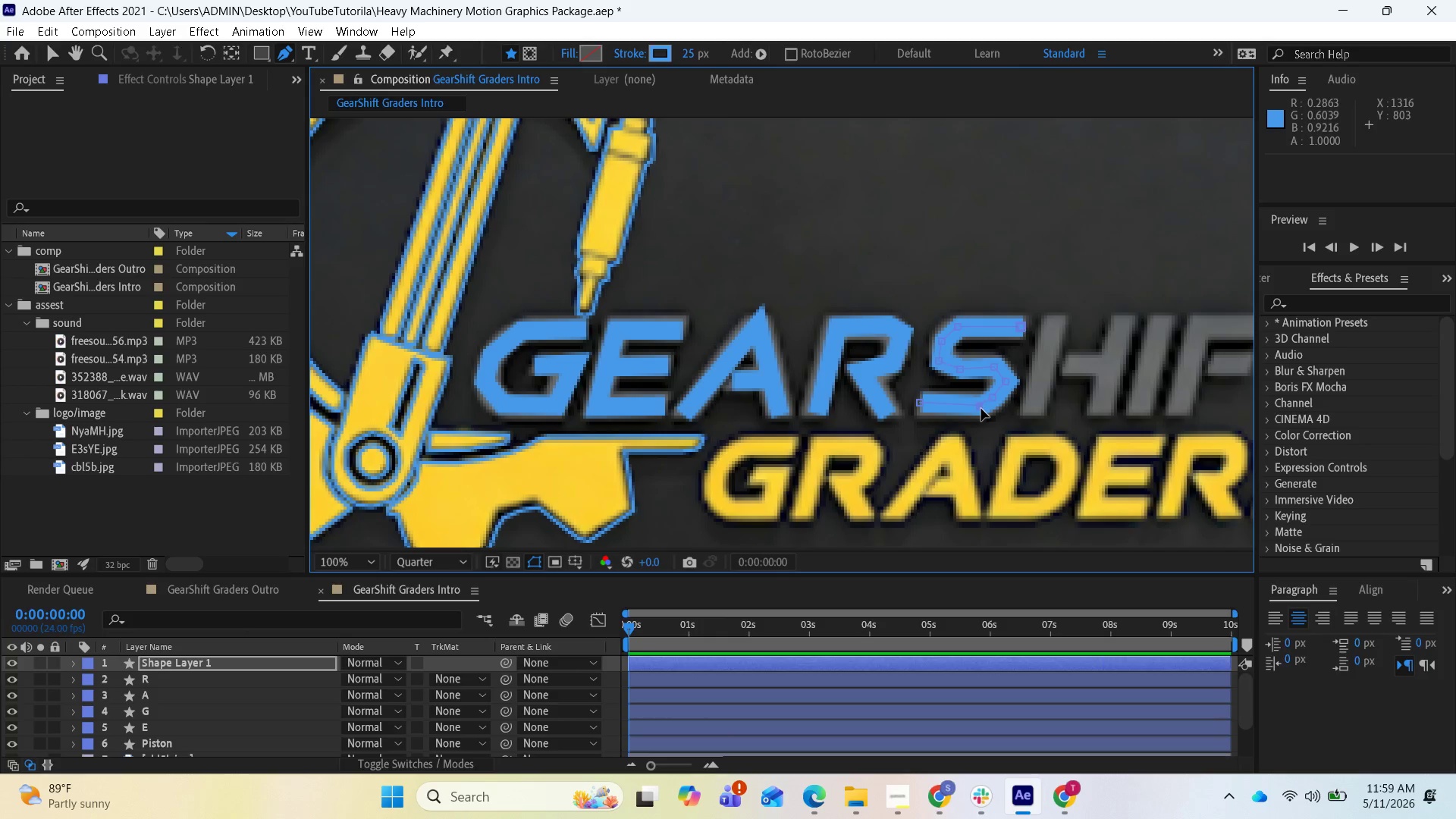 
left_click_drag(start_coordinate=[981, 409], to_coordinate=[976, 408])
 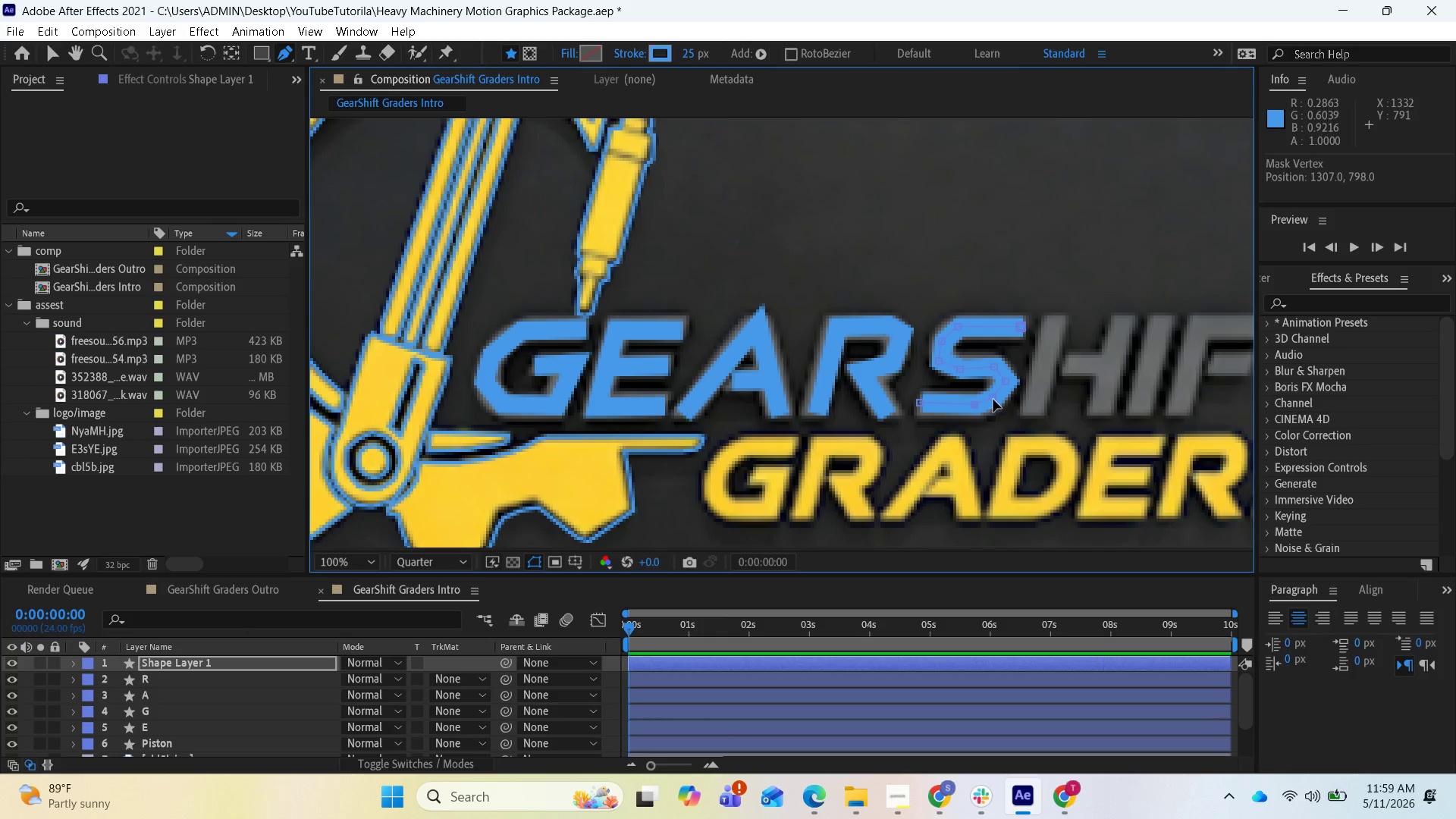 
left_click([995, 399])
 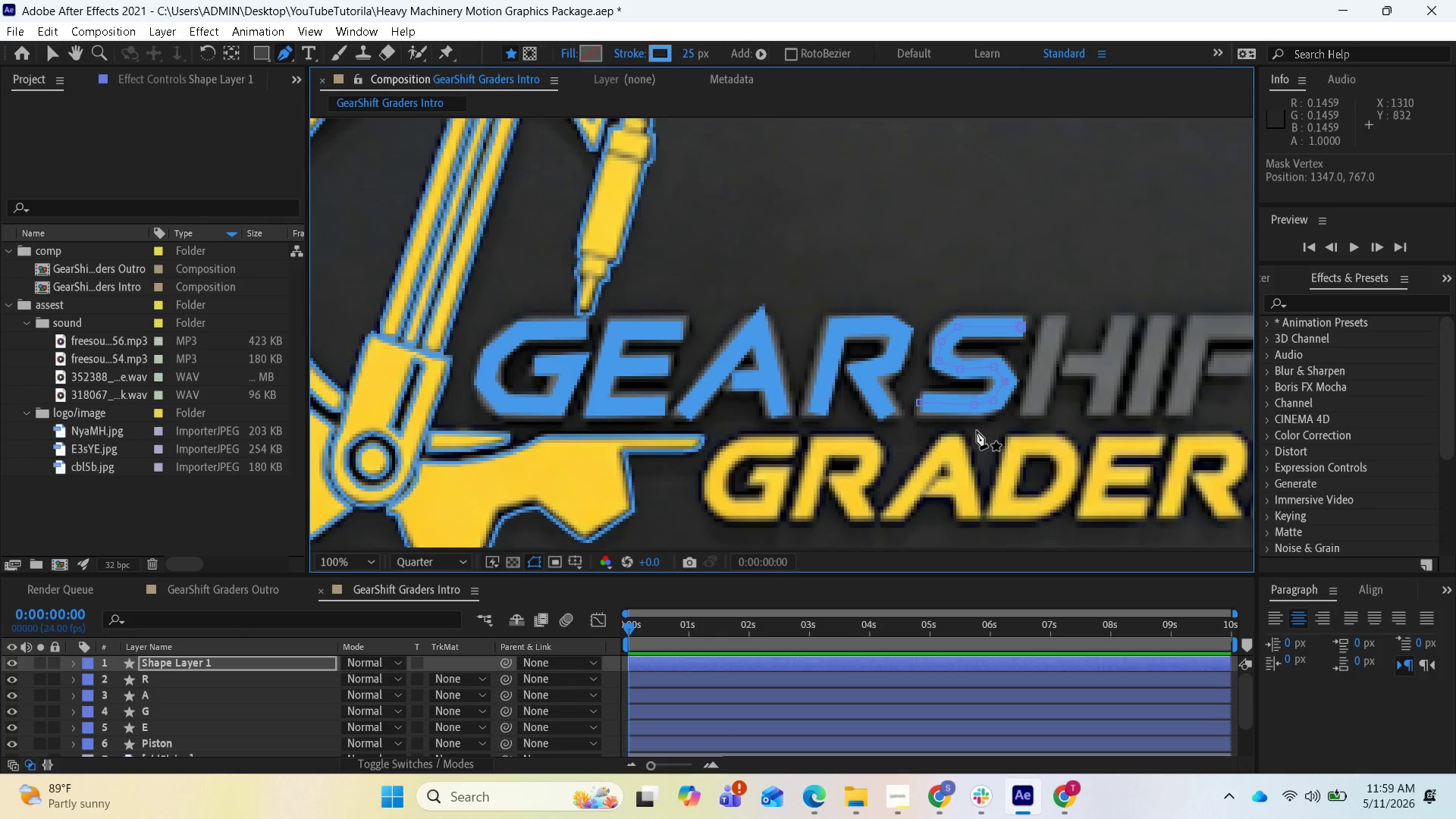 
wait(13.73)
 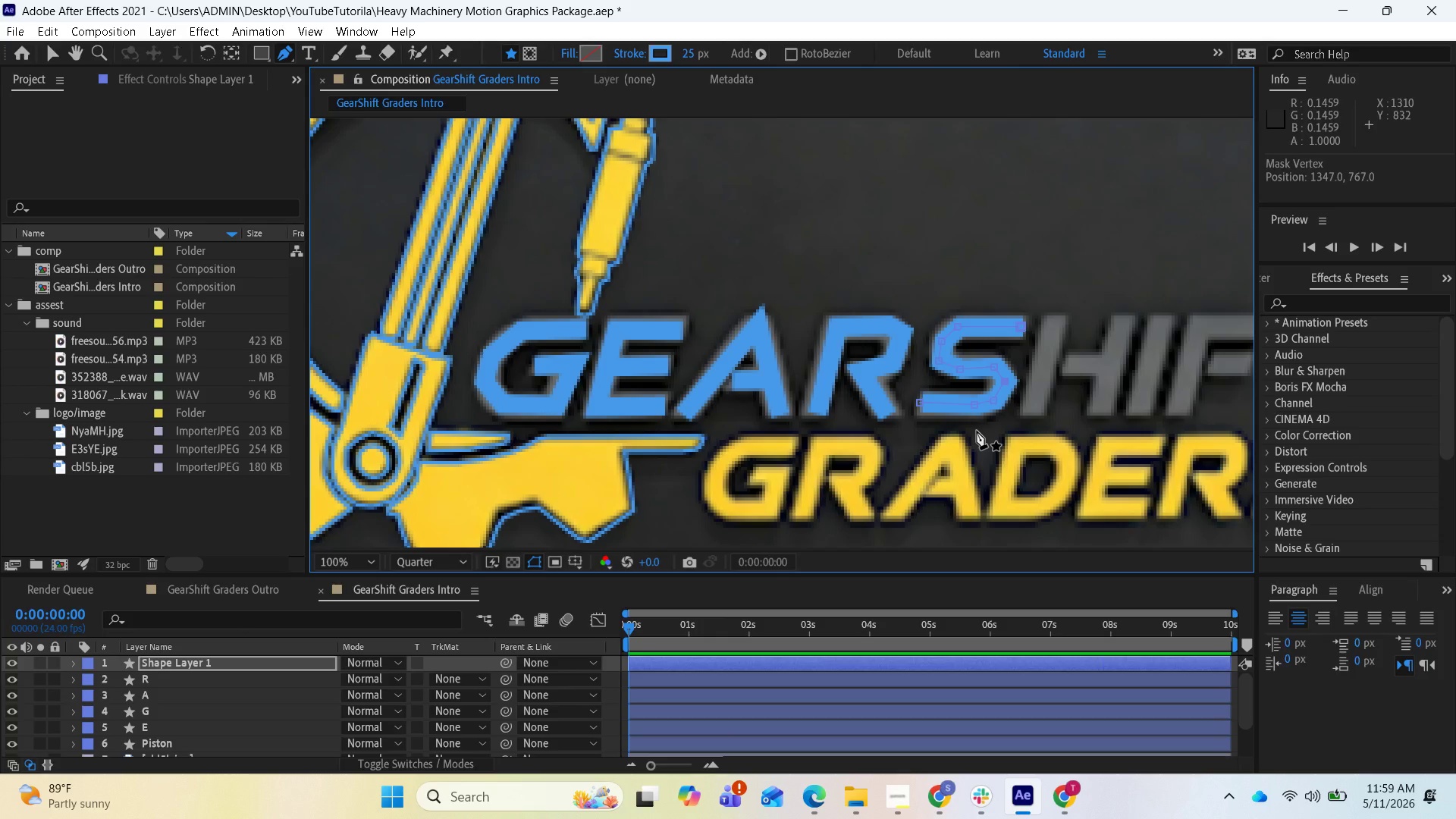 
right_click([211, 662])
 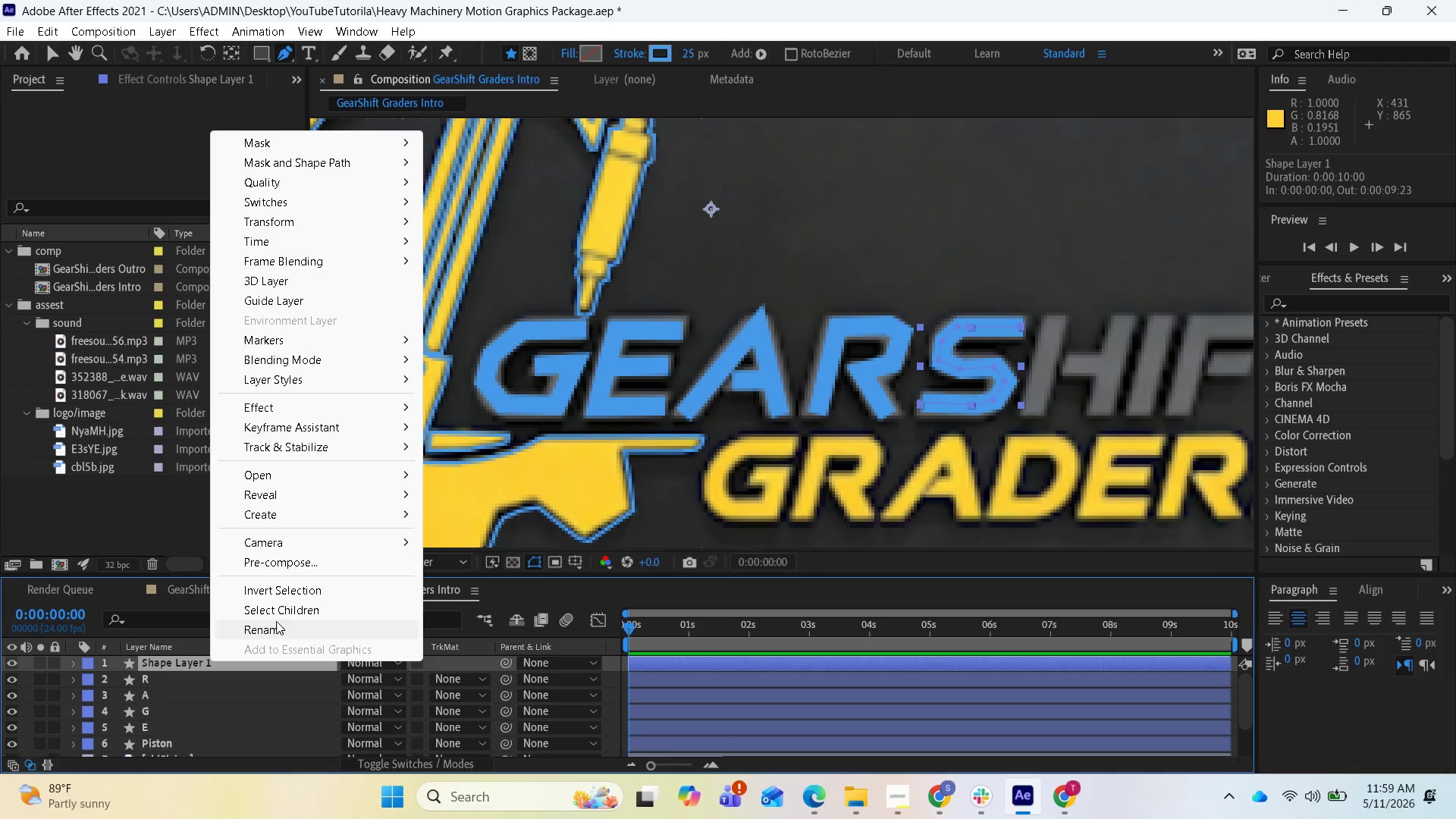 
left_click([275, 627])
 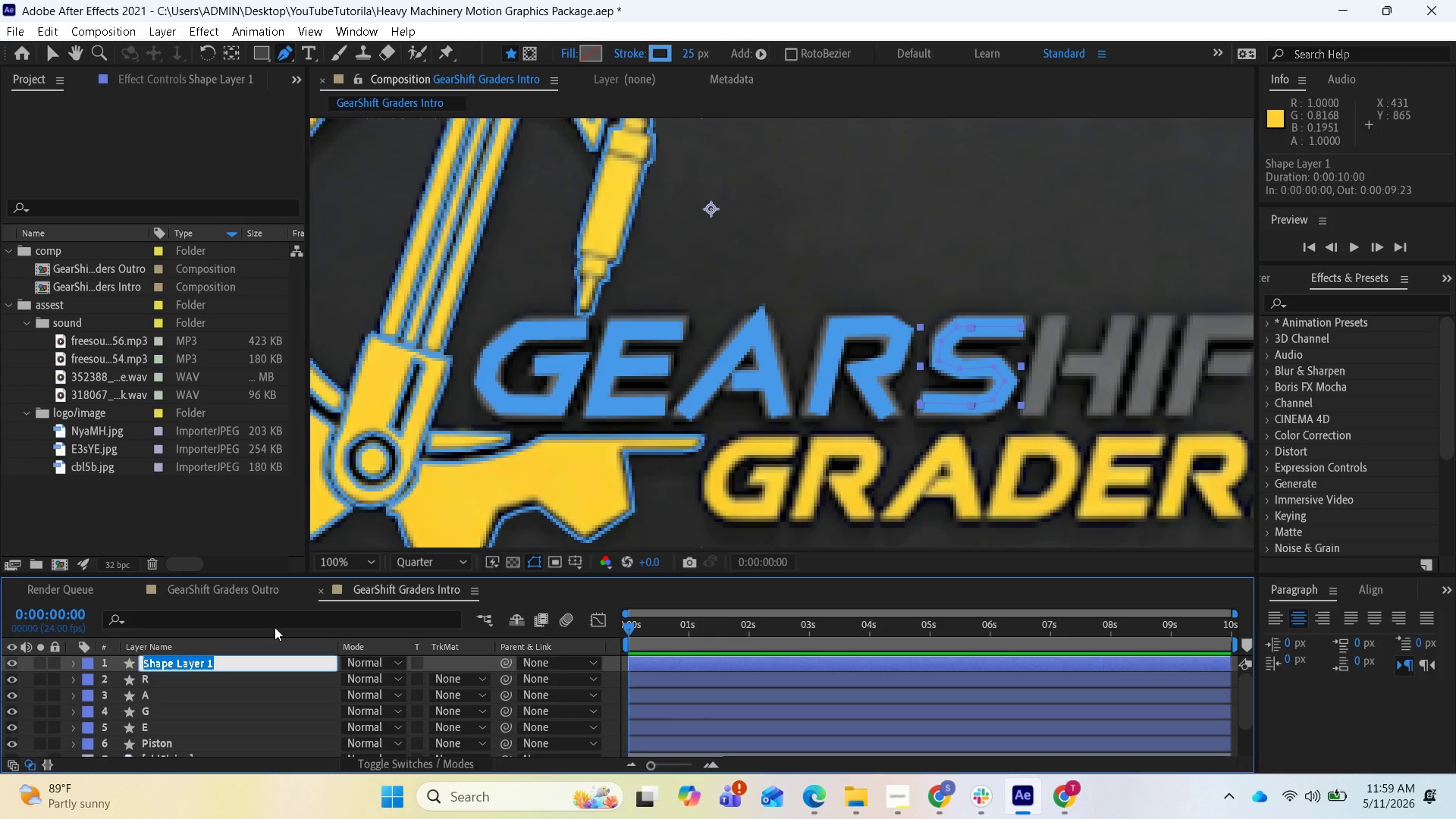 
key(S)
 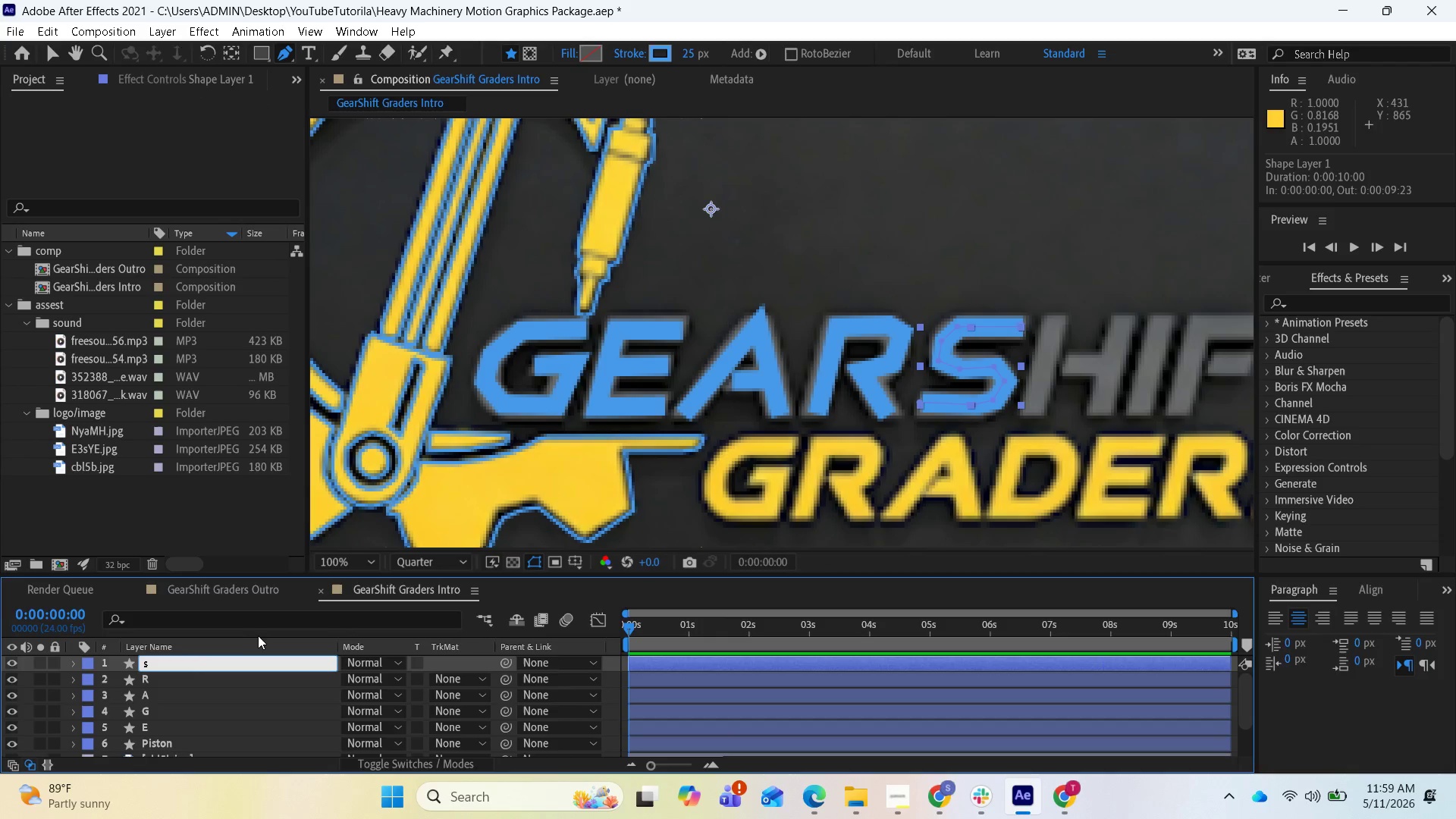 
key(Enter)
 